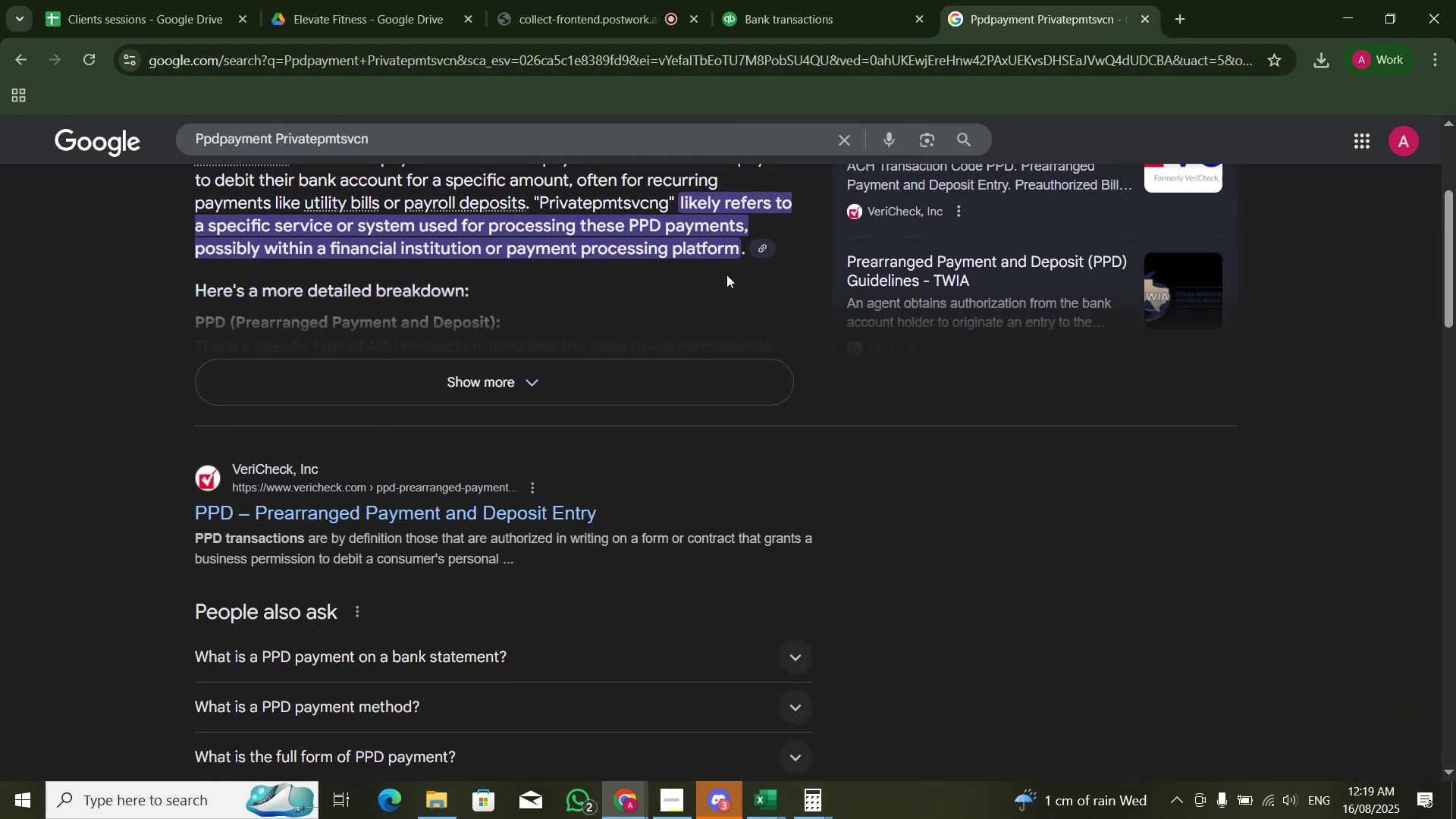 
scroll: coordinate [726, 275], scroll_direction: up, amount: 6.0
 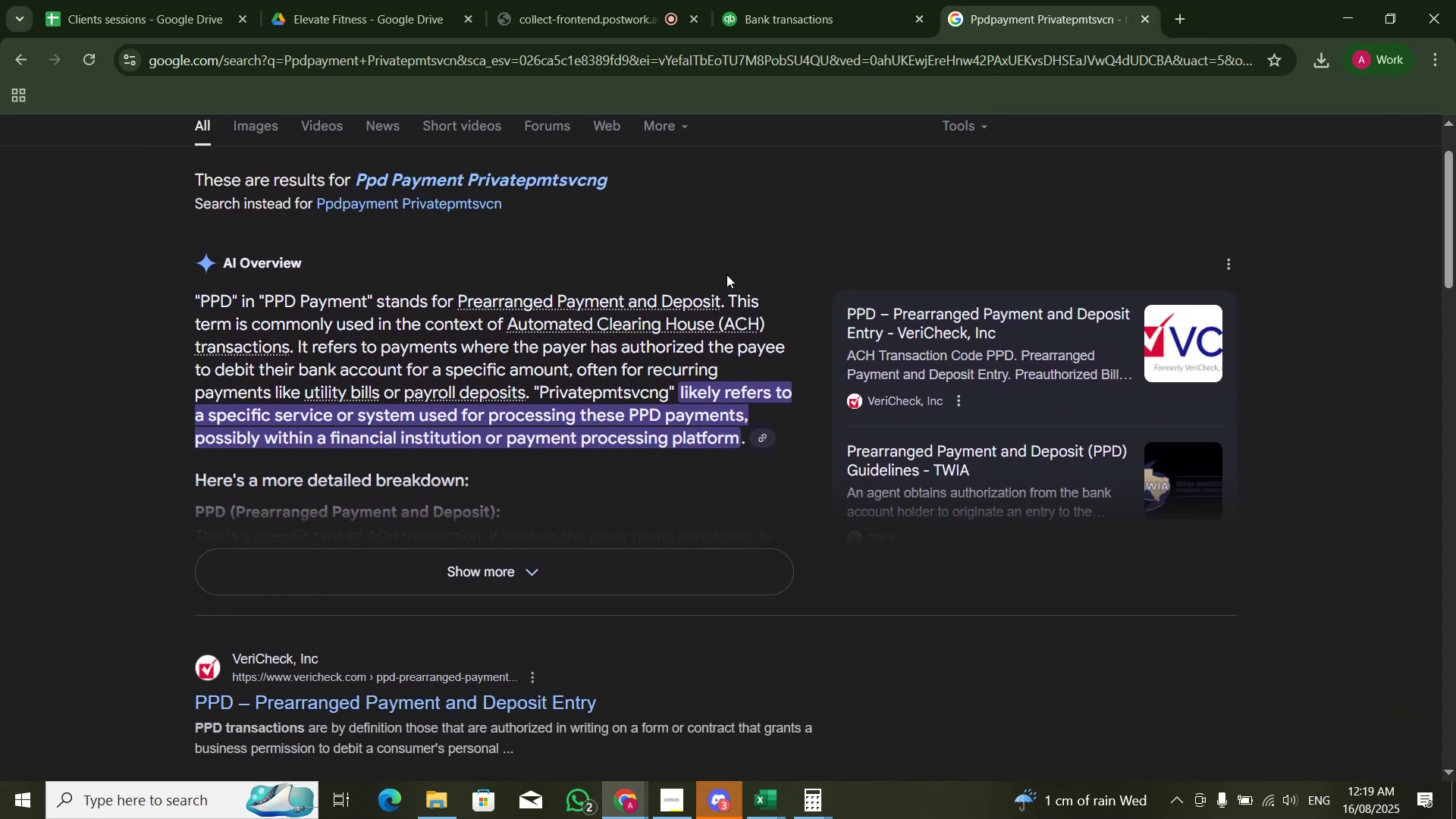 
scroll: coordinate [726, 275], scroll_direction: down, amount: 2.0
 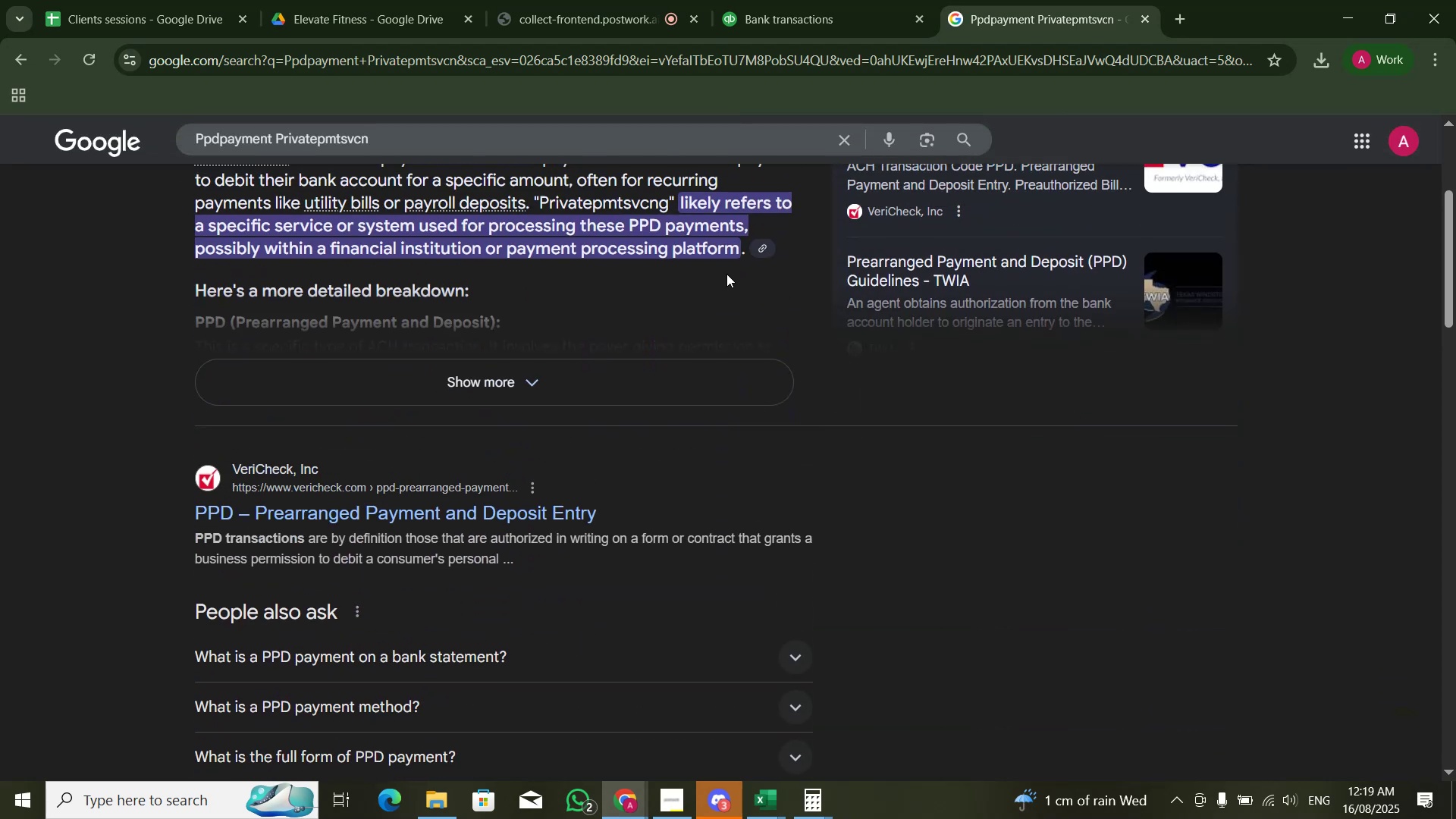 
scroll: coordinate [726, 274], scroll_direction: up, amount: 3.0
 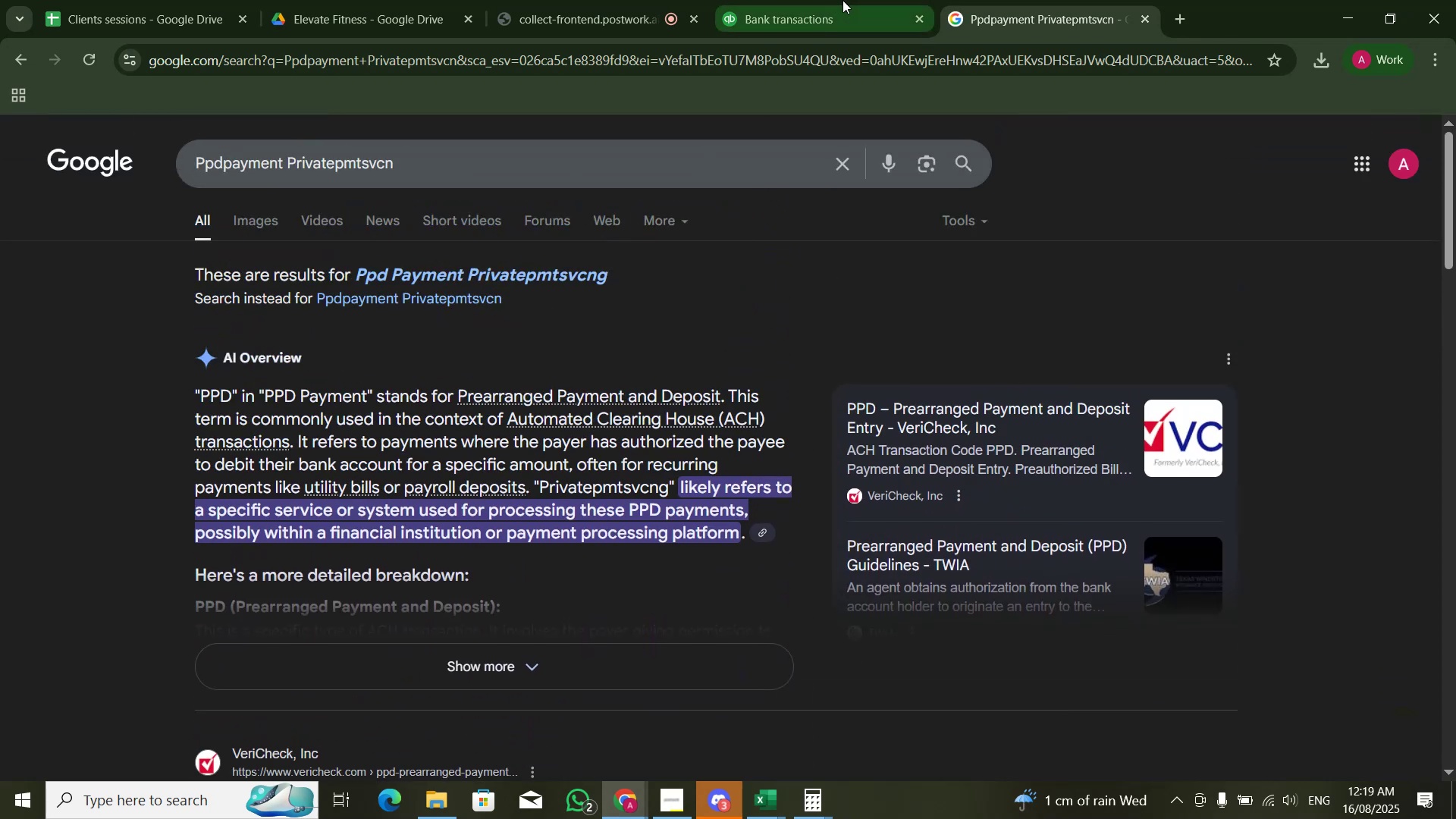 
scroll: coordinate [752, 294], scroll_direction: down, amount: 6.0
 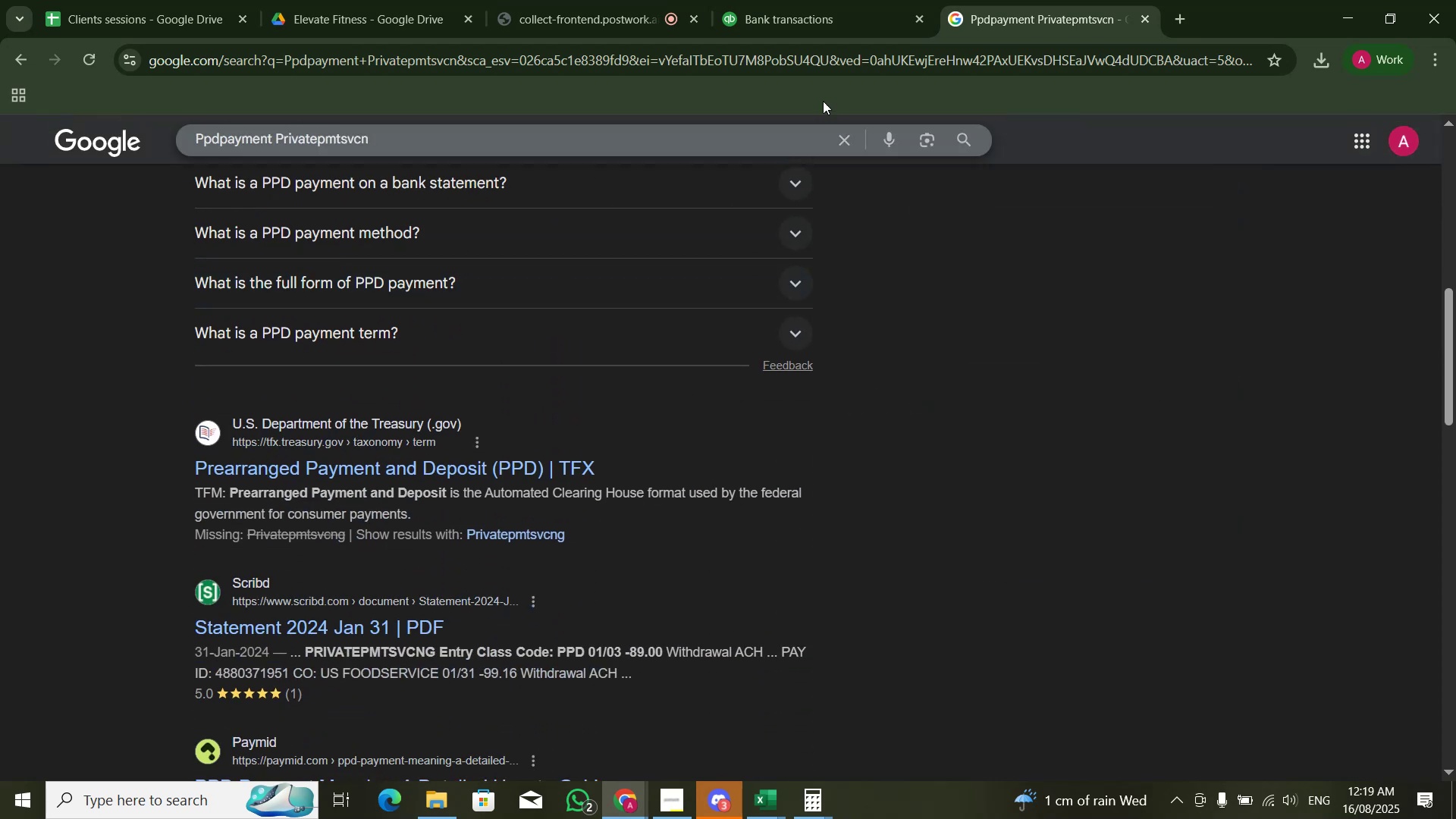 
left_click([817, 5])
 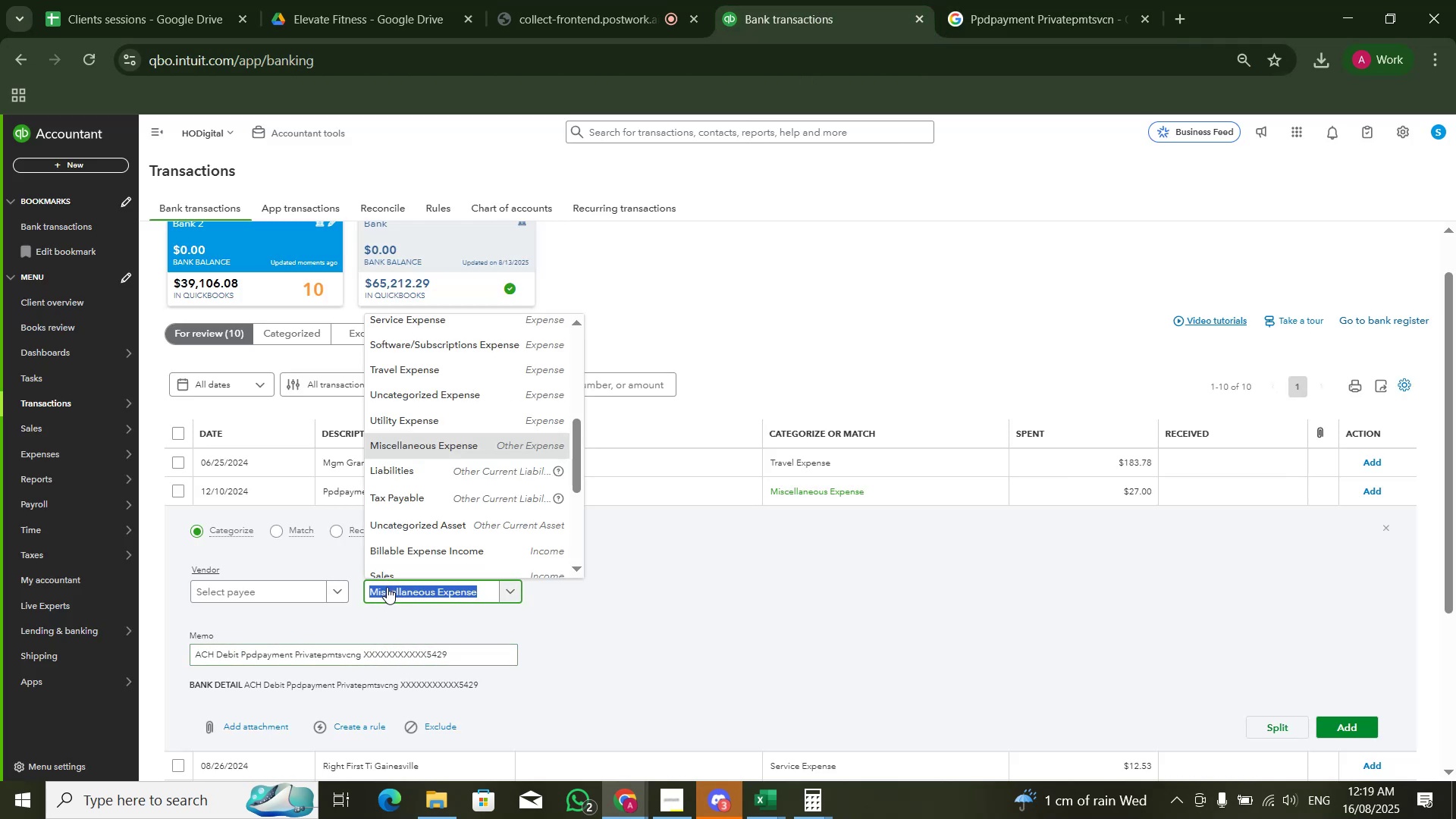 
type(soft)
 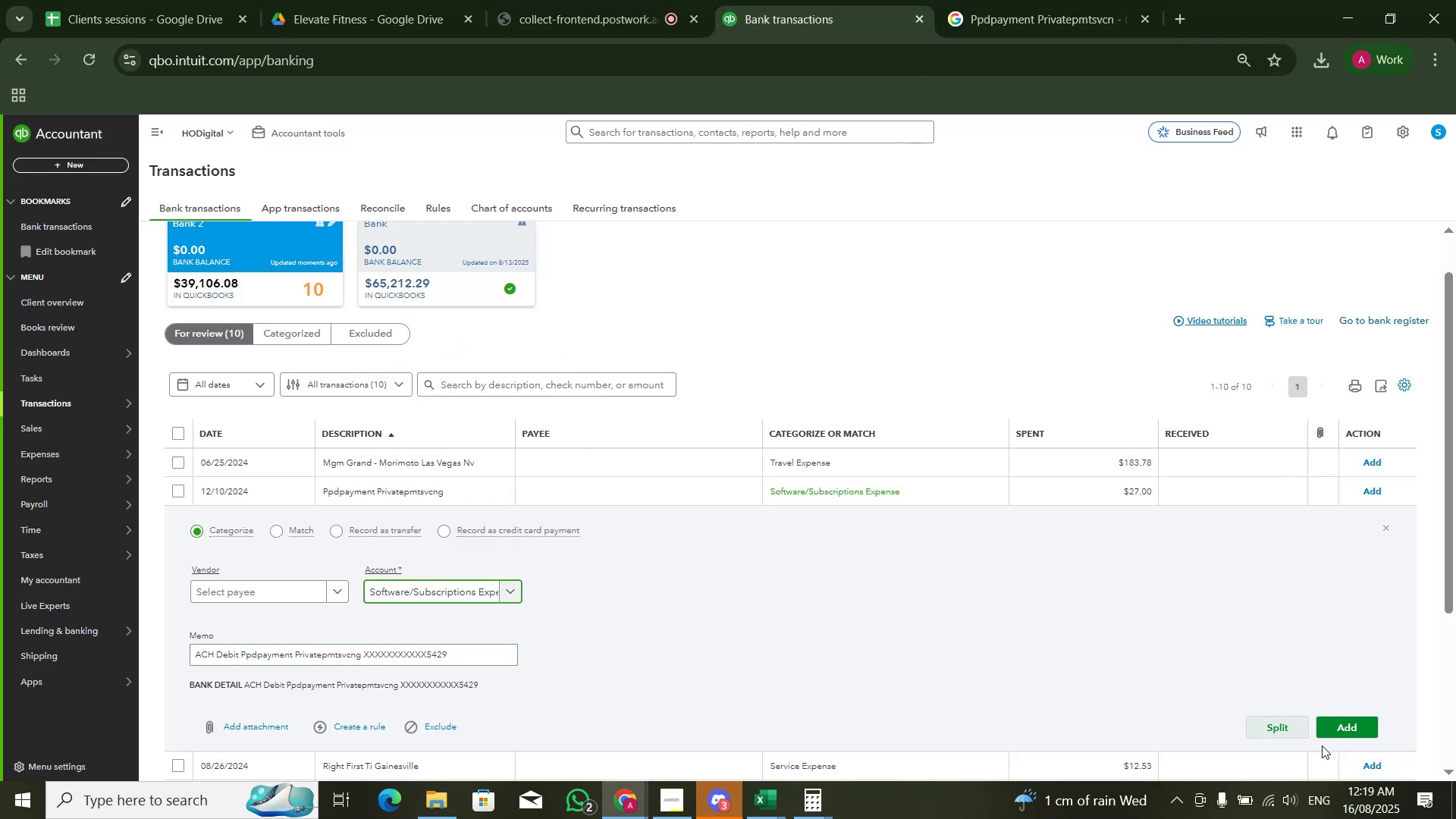 
left_click([1374, 730])
 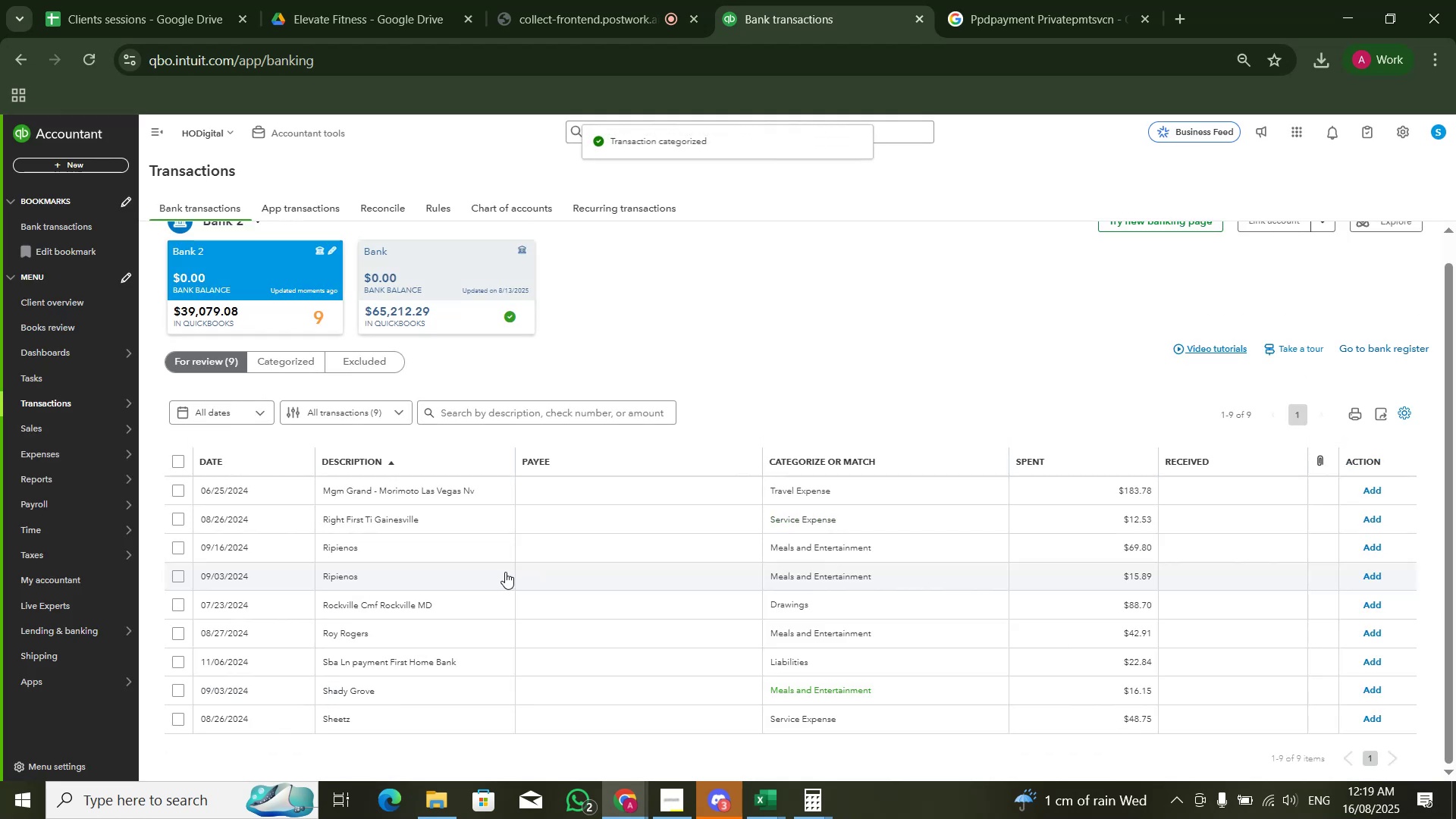 
left_click([487, 544])
 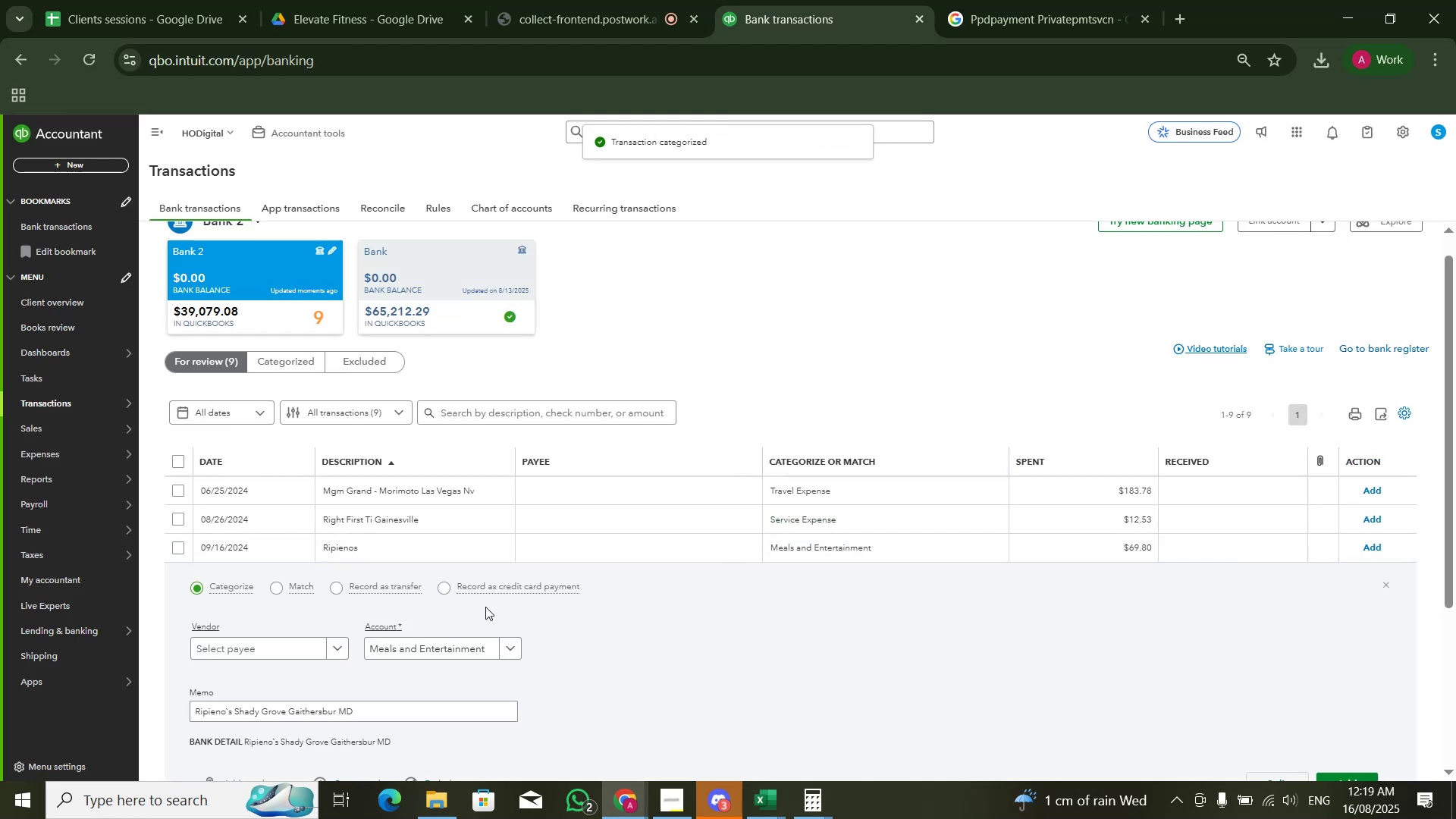 
scroll: coordinate [485, 611], scroll_direction: down, amount: 2.0
 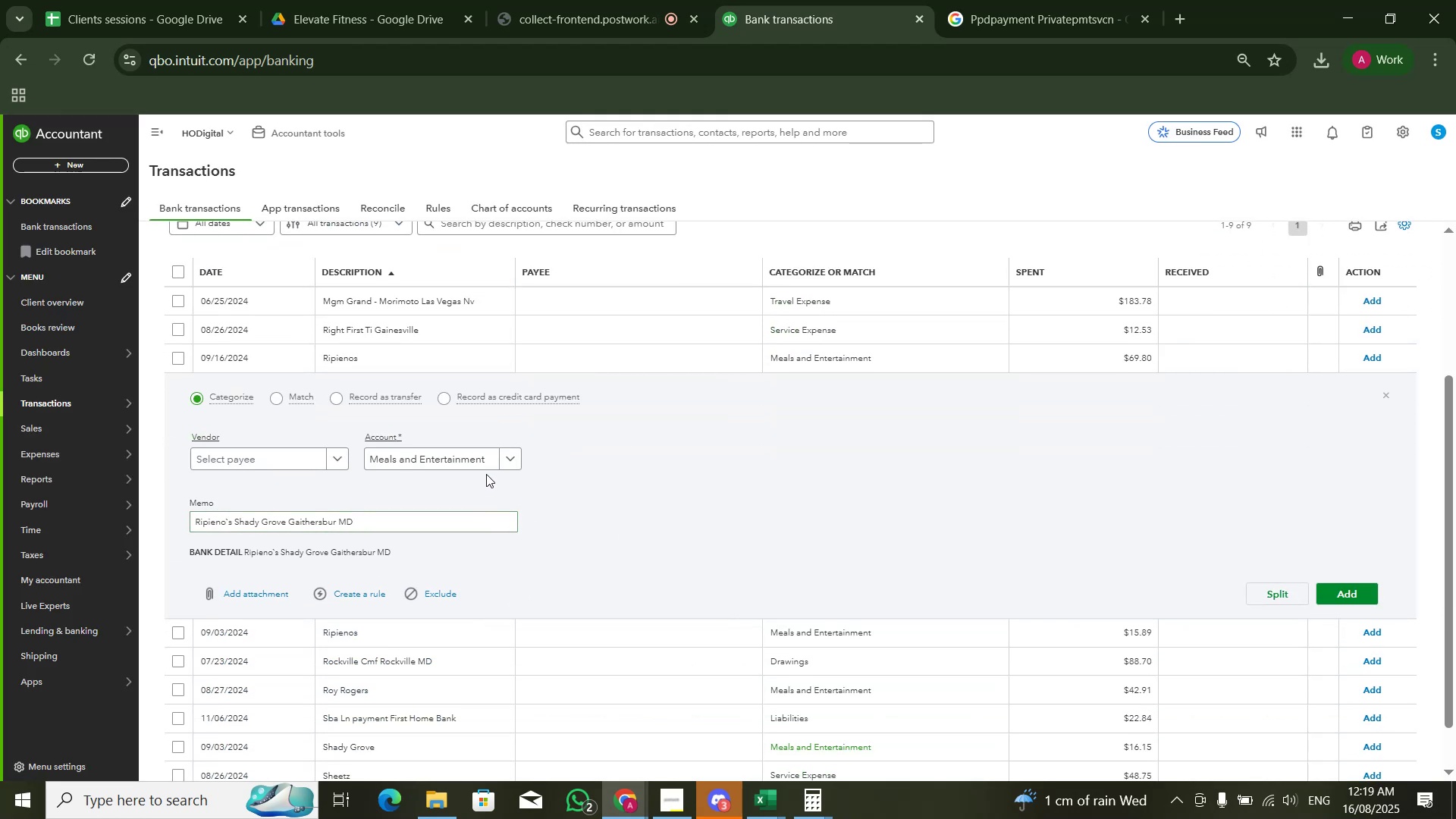 
left_click([482, 466])
 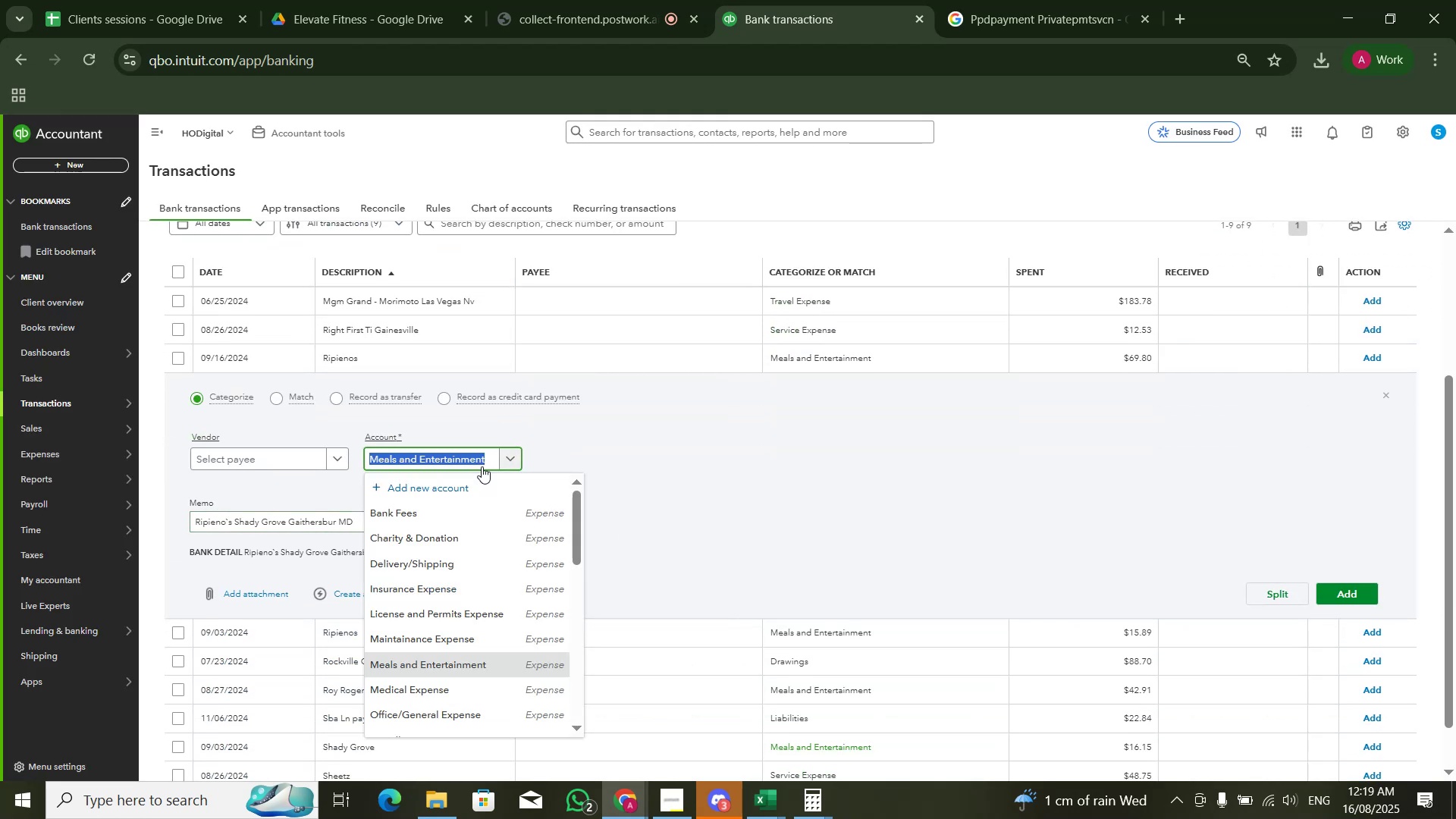 
key(M)
 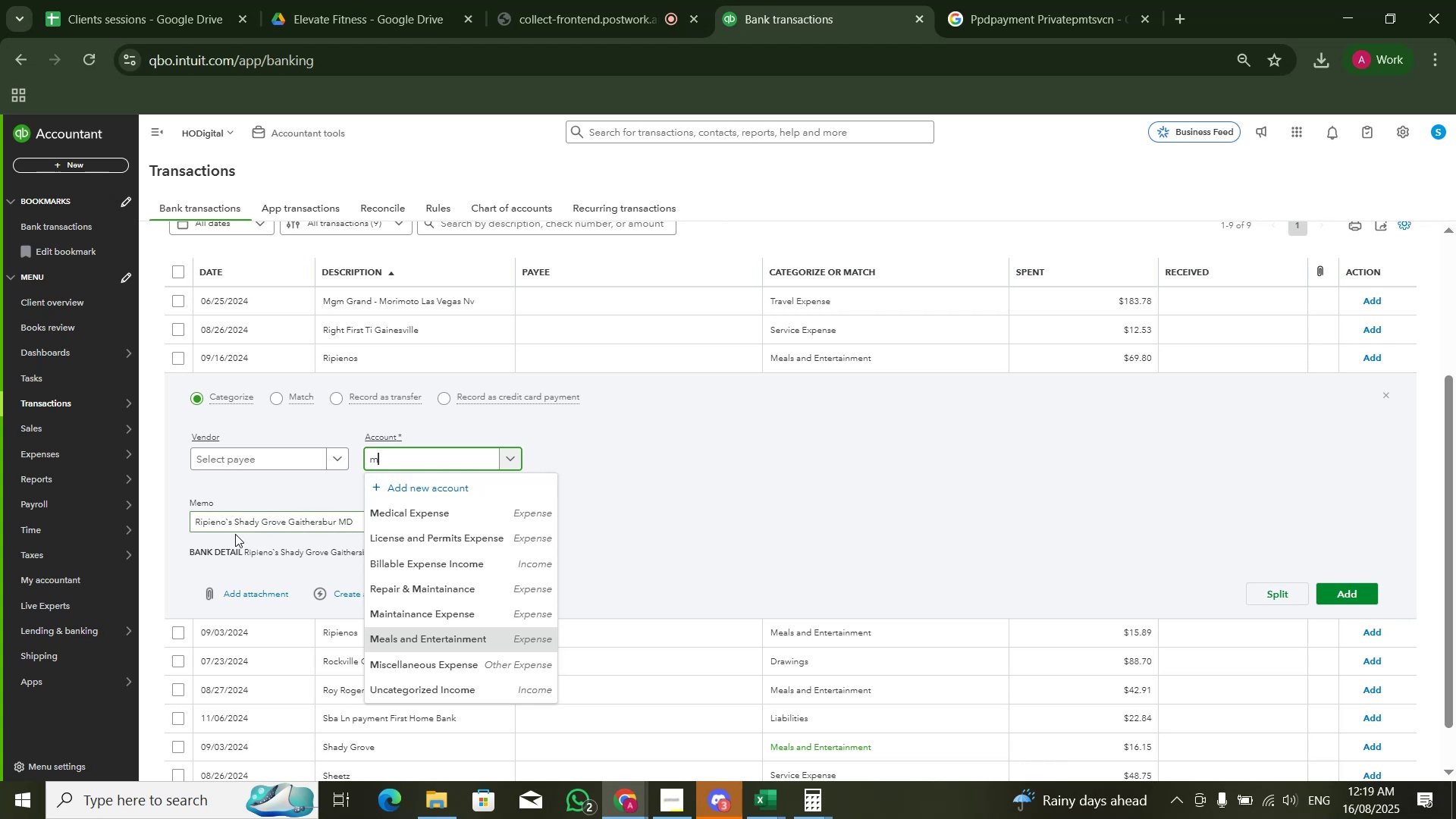 
left_click([202, 522])
 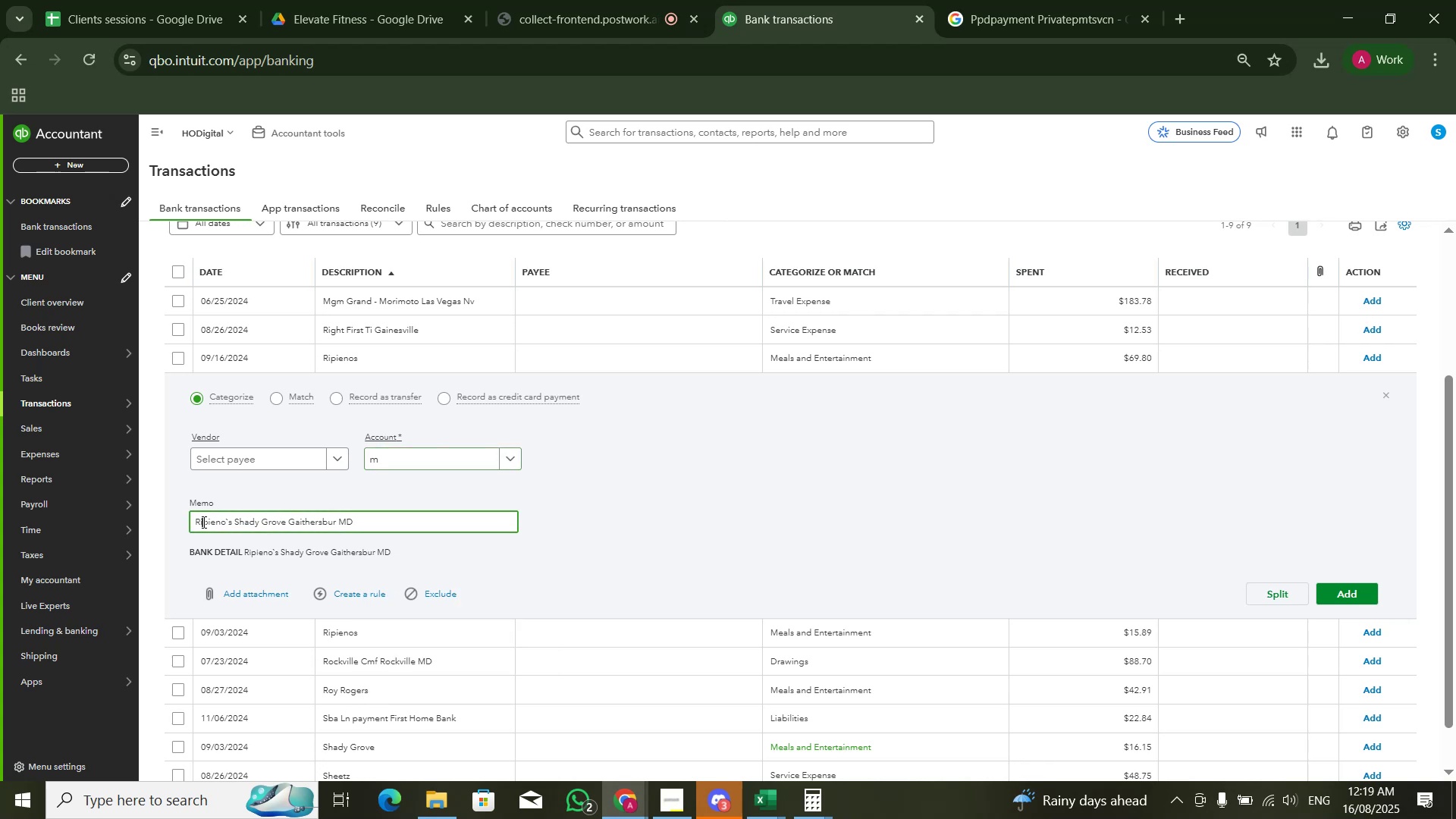 
key(Control+A)
 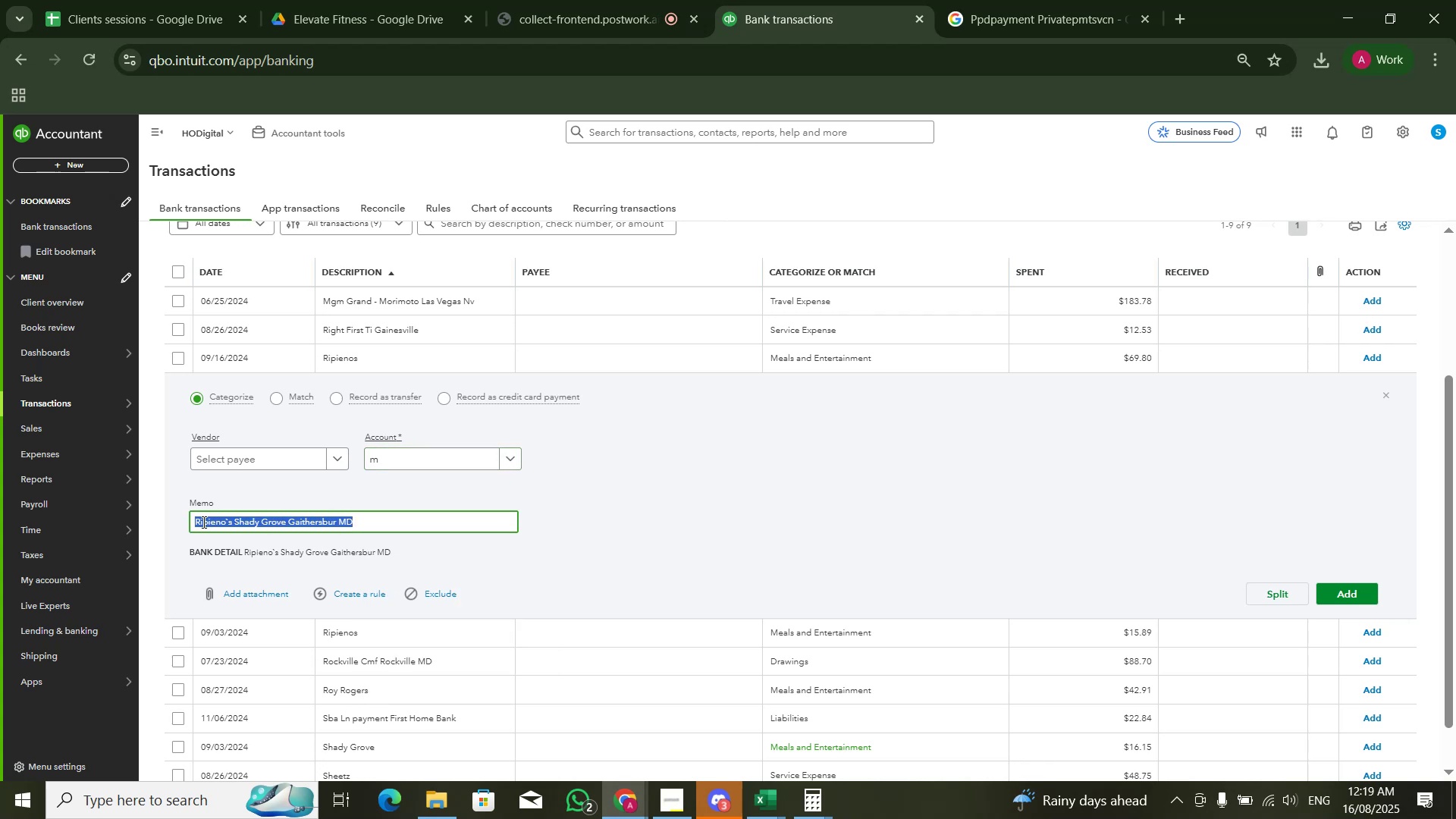 
key(Control+C)
 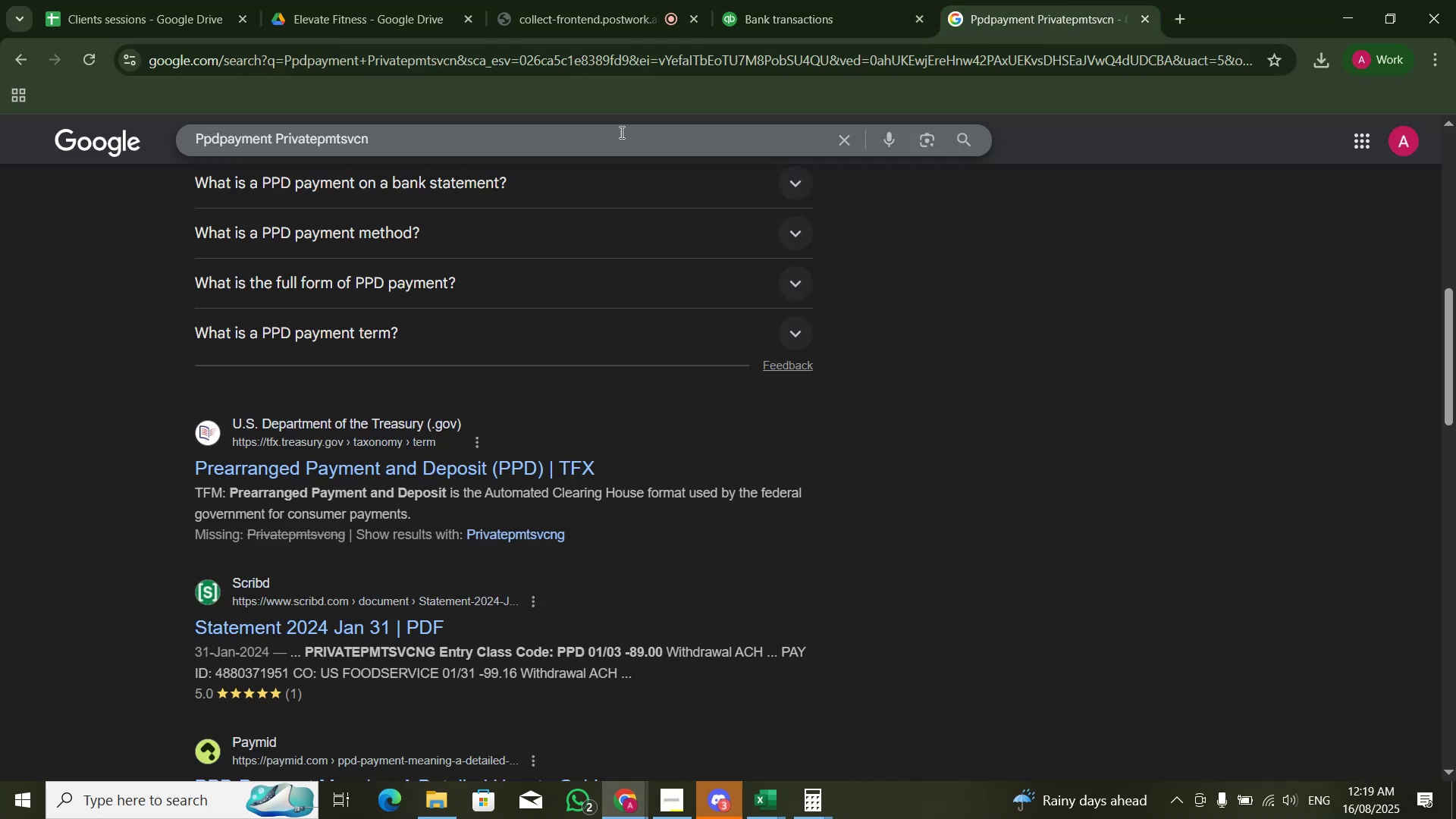 
double_click([529, 145])
 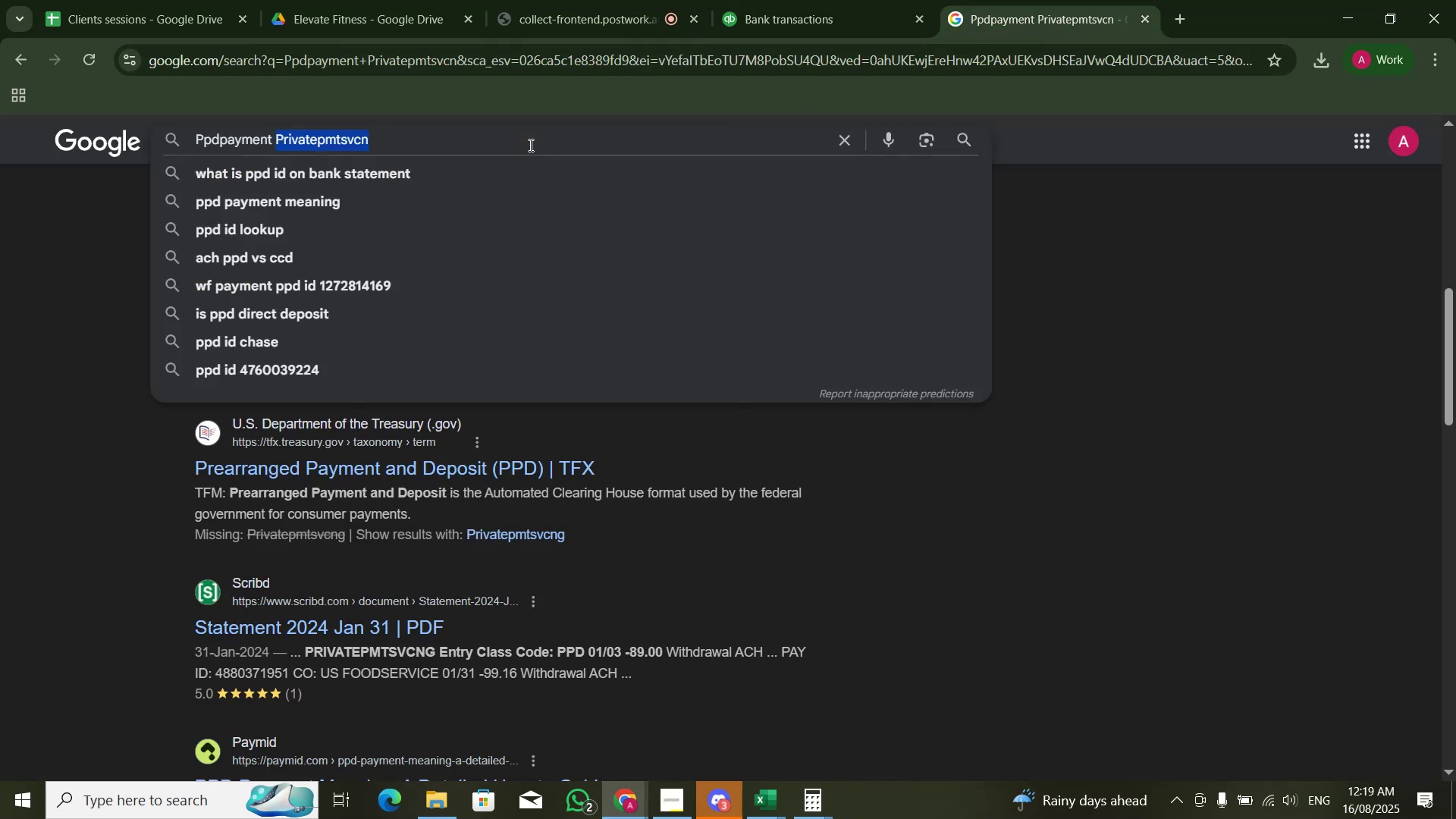 
triple_click([529, 145])
 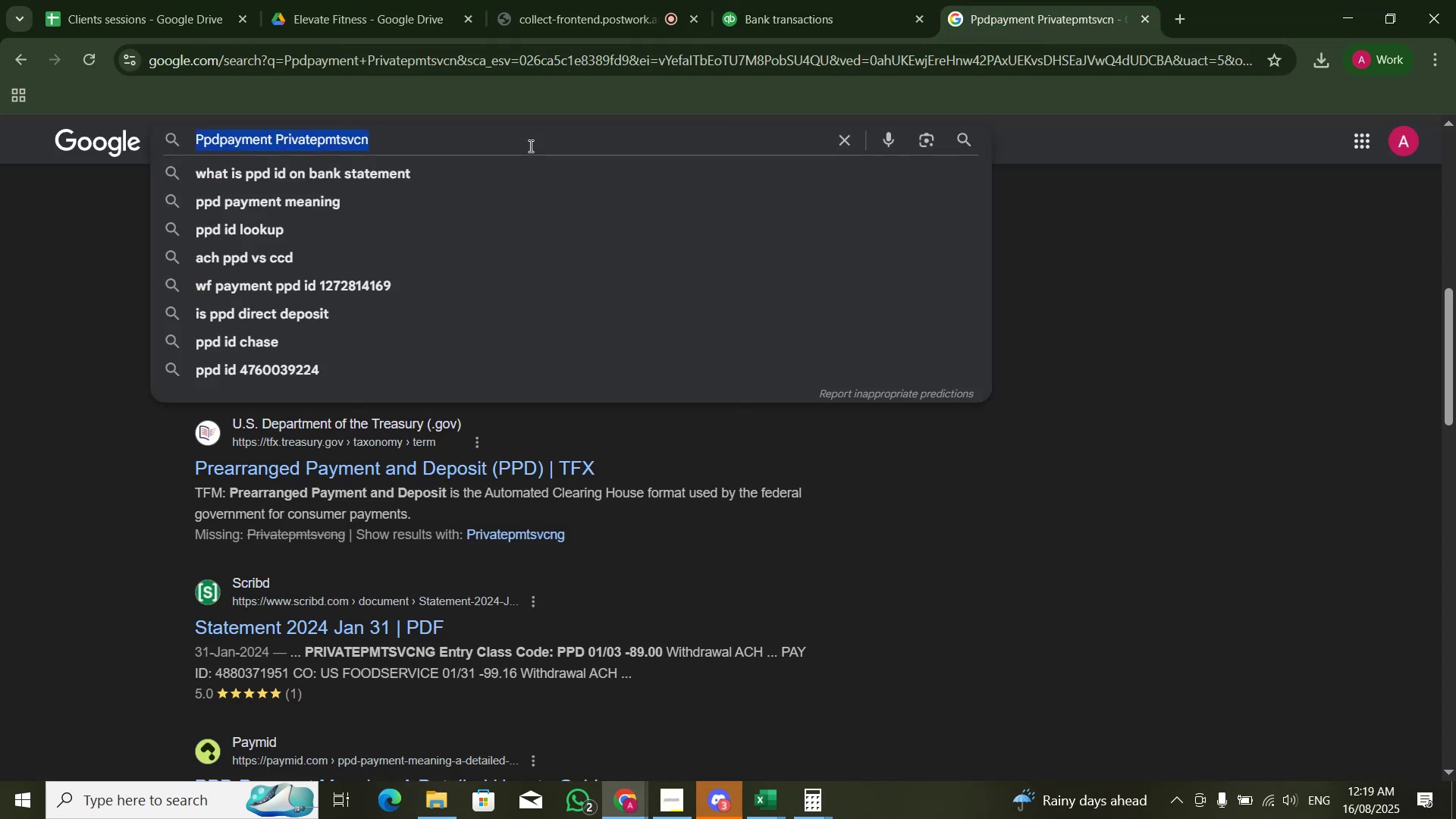 
key(Control+V)
 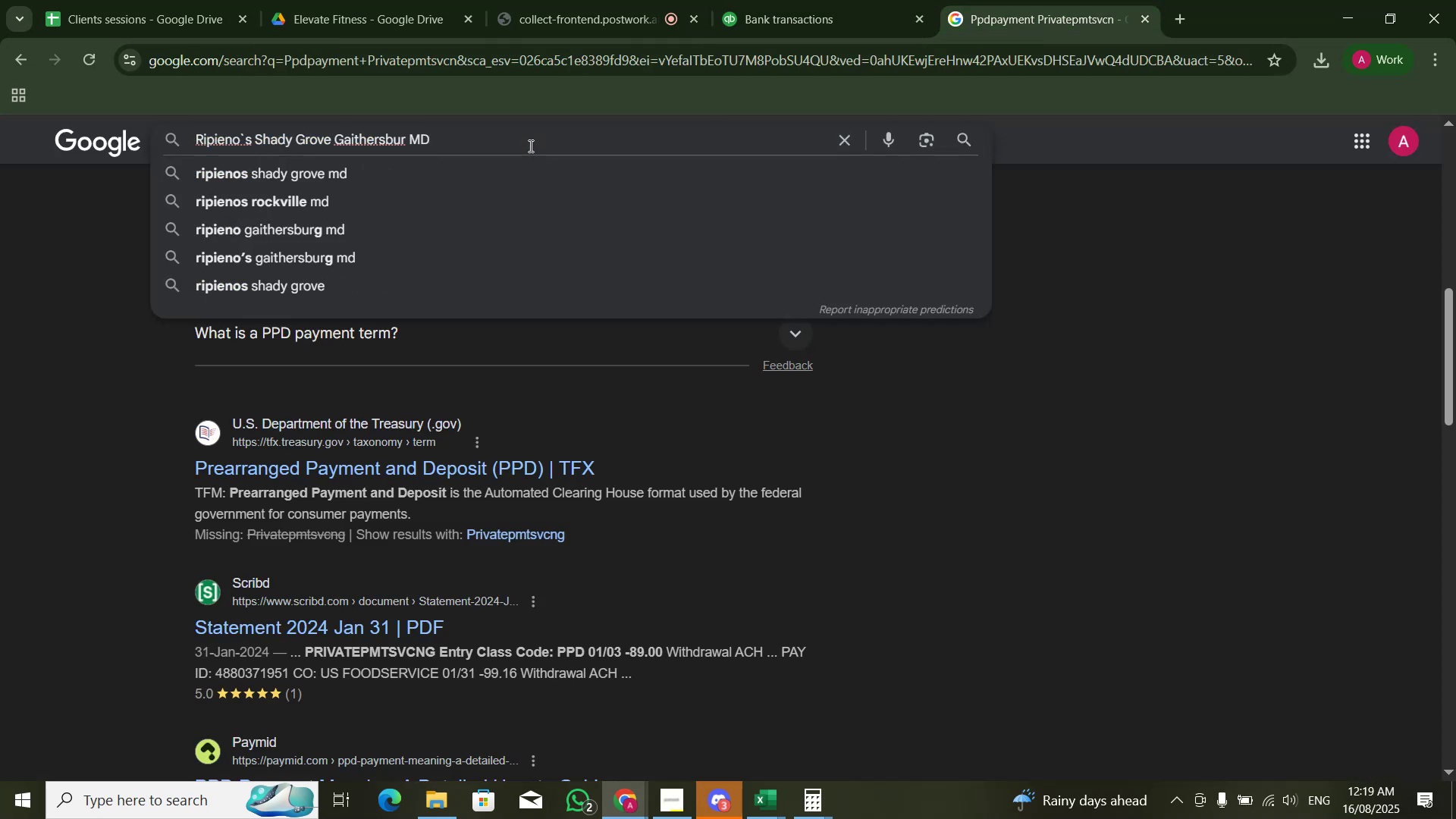 
key(Enter)
 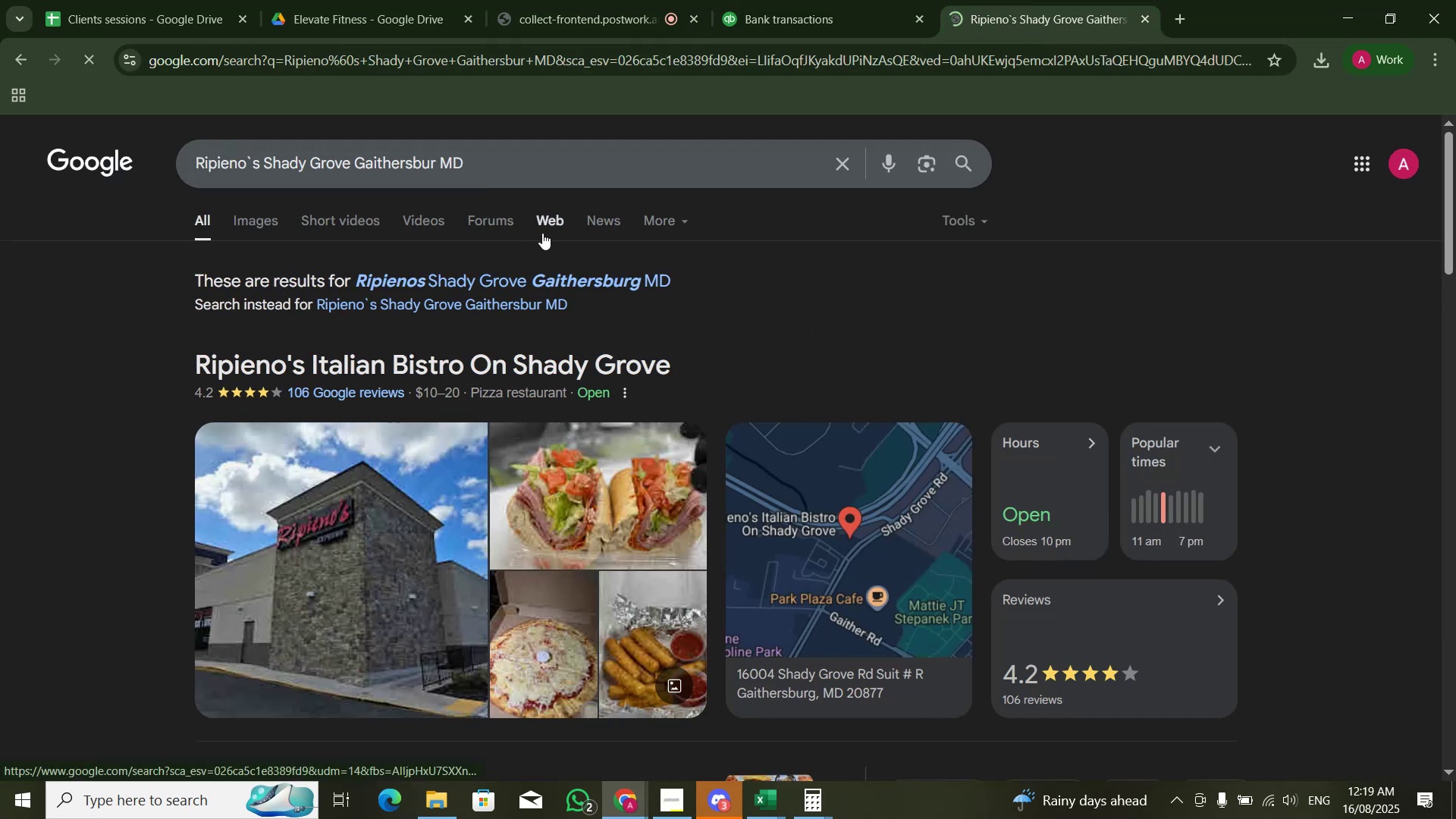 
left_click([786, 0])
 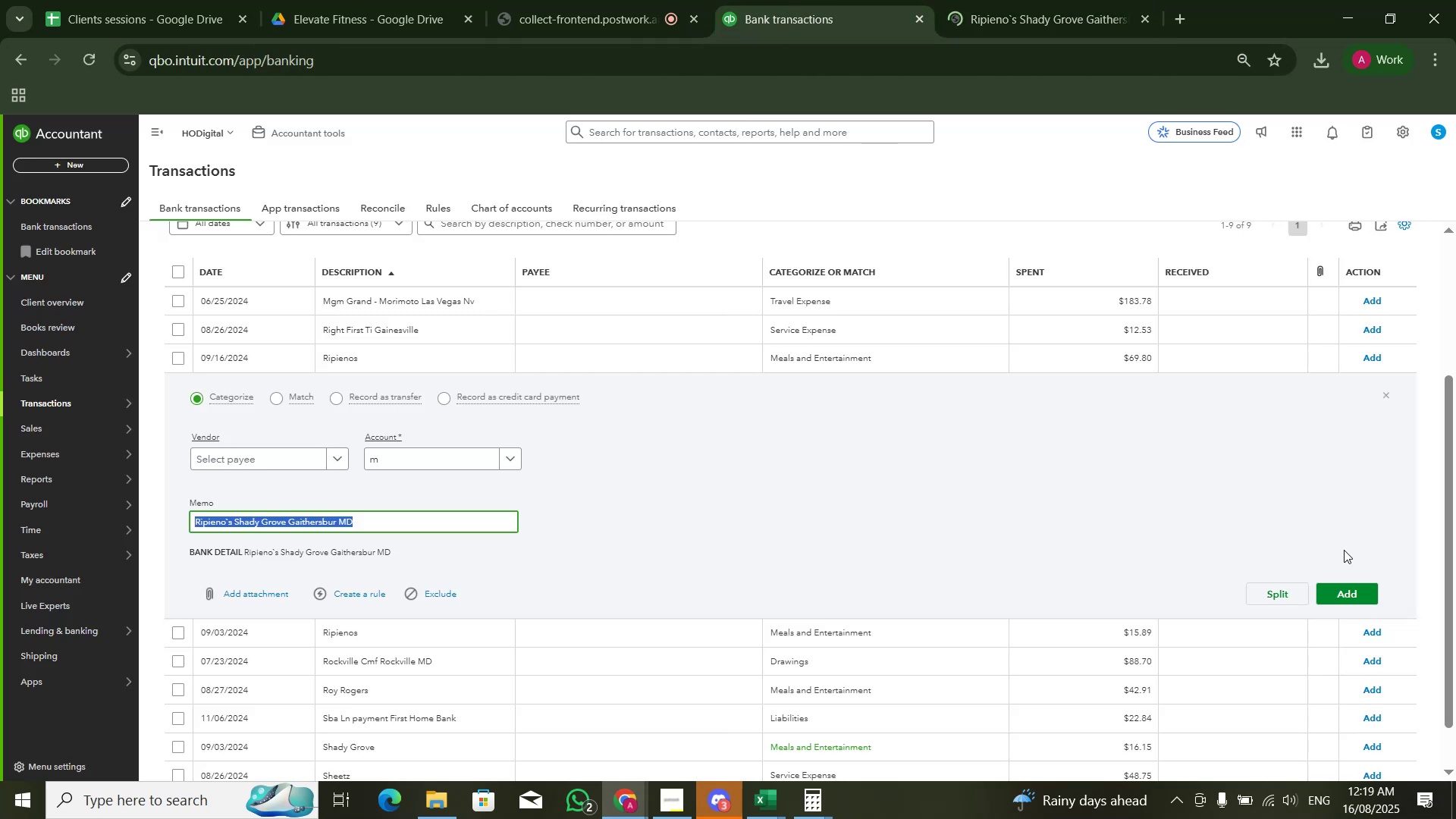 
left_click([1350, 586])
 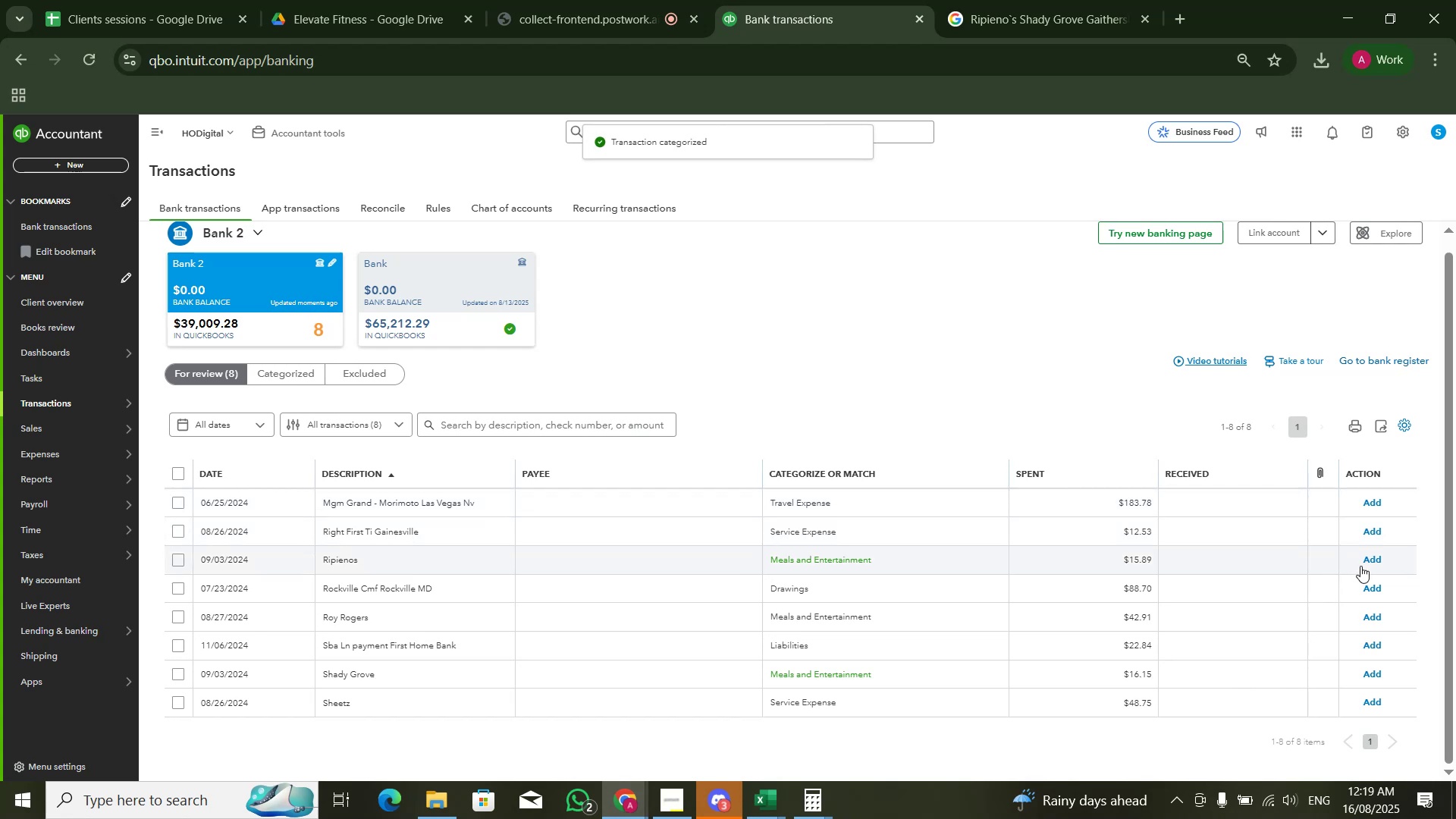 
left_click([1376, 557])
 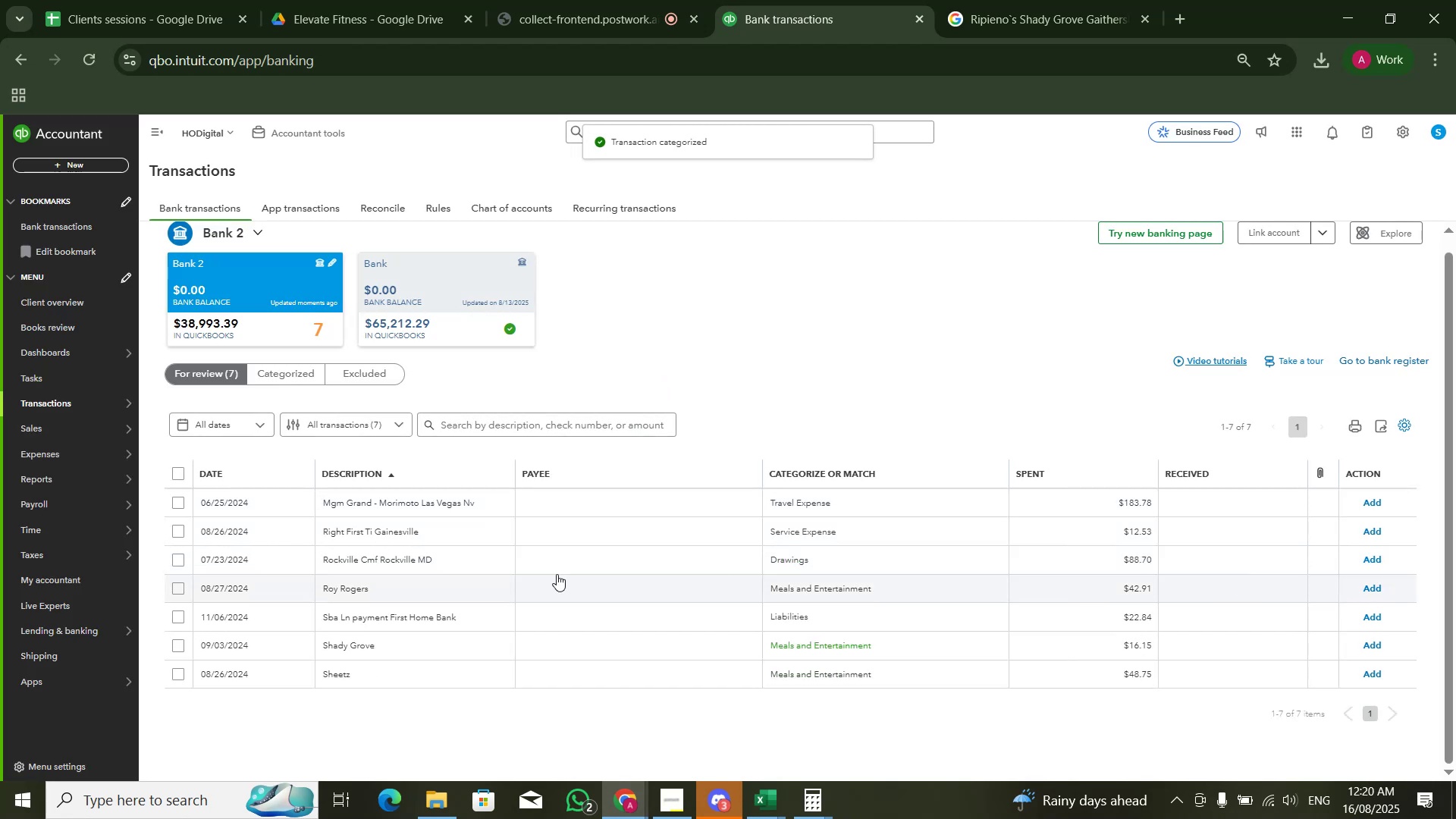 
left_click([334, 565])
 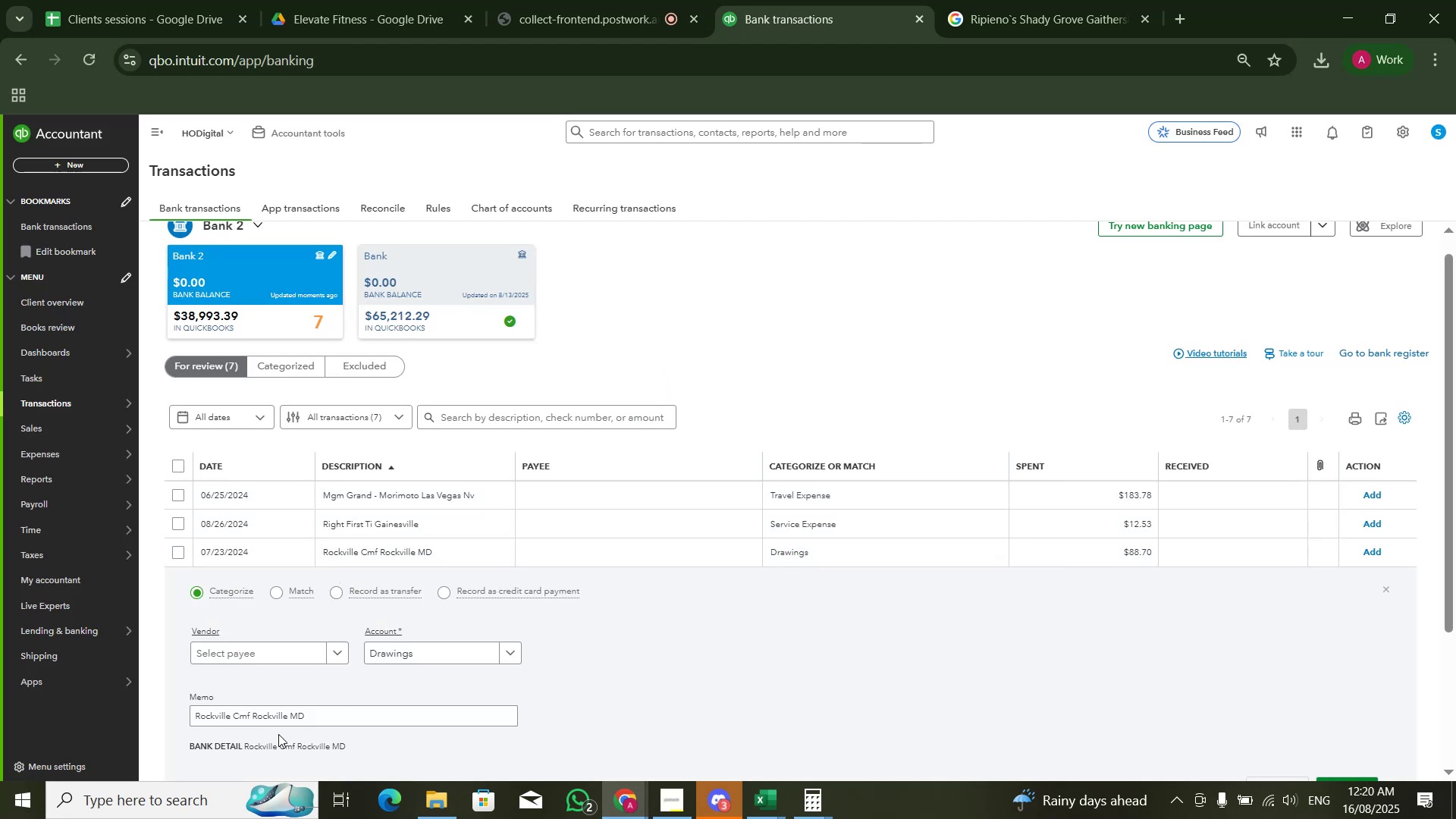 
key(Control+A)
 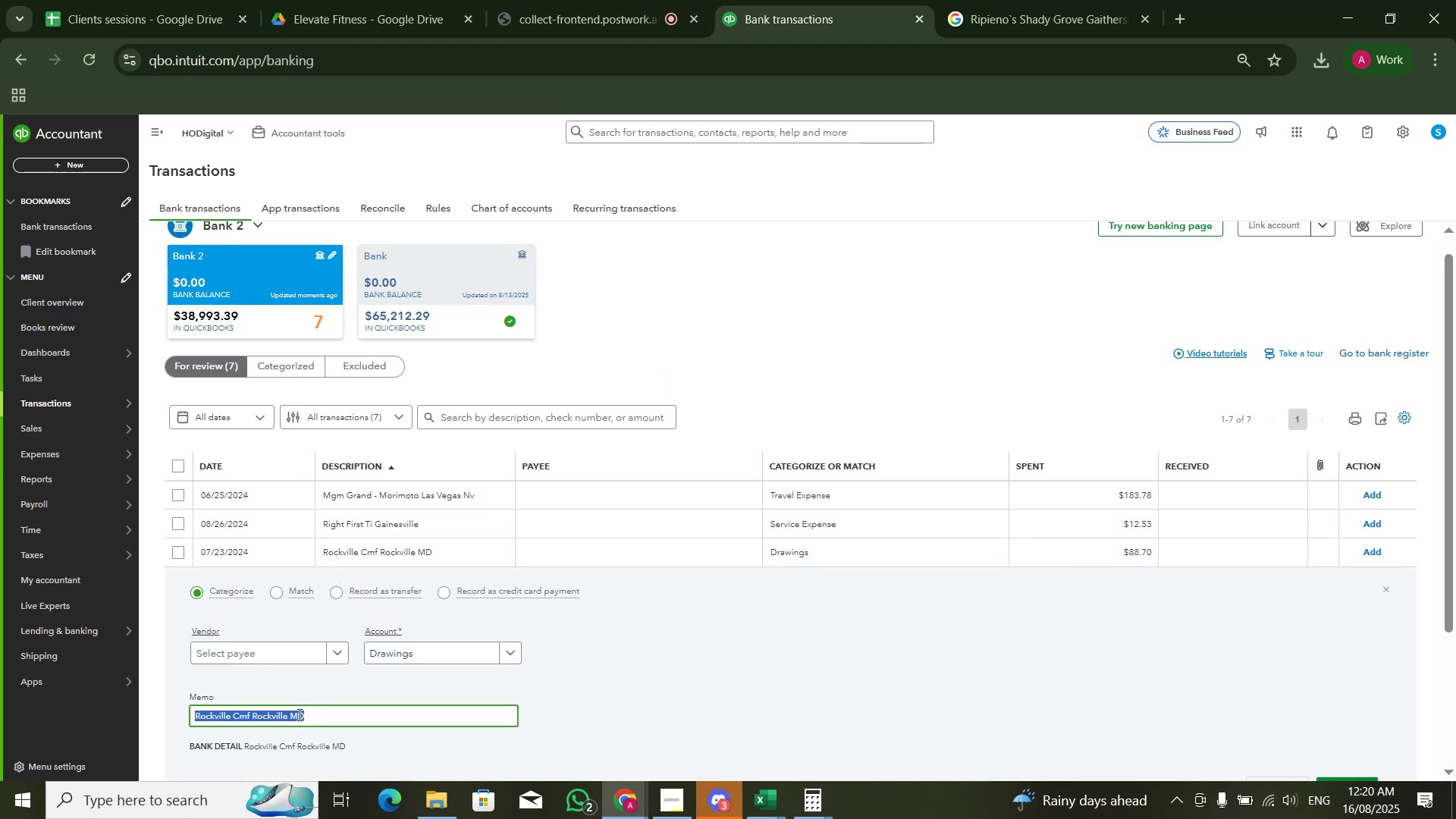 
key(Control+C)
 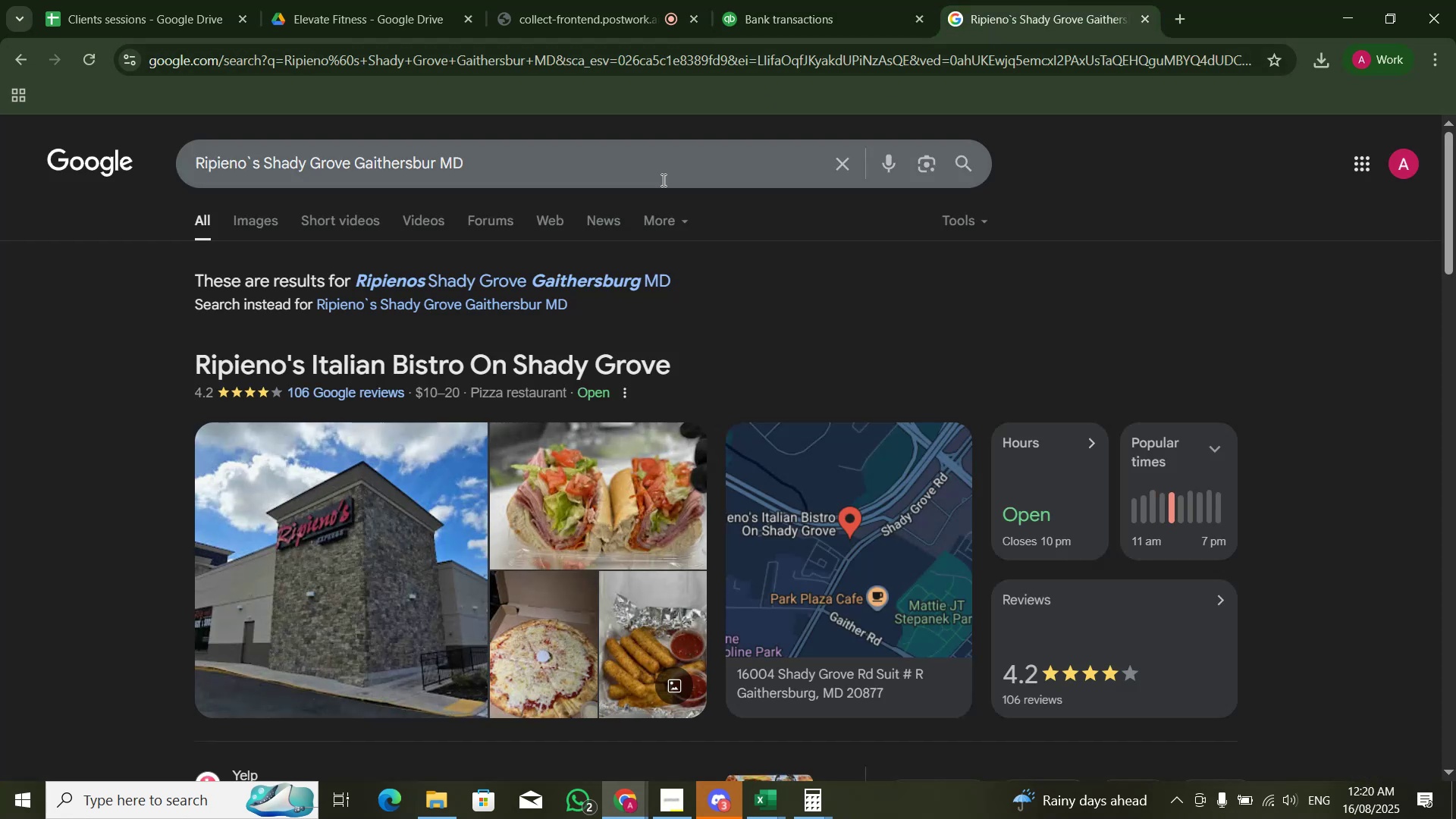 
double_click([611, 196])
 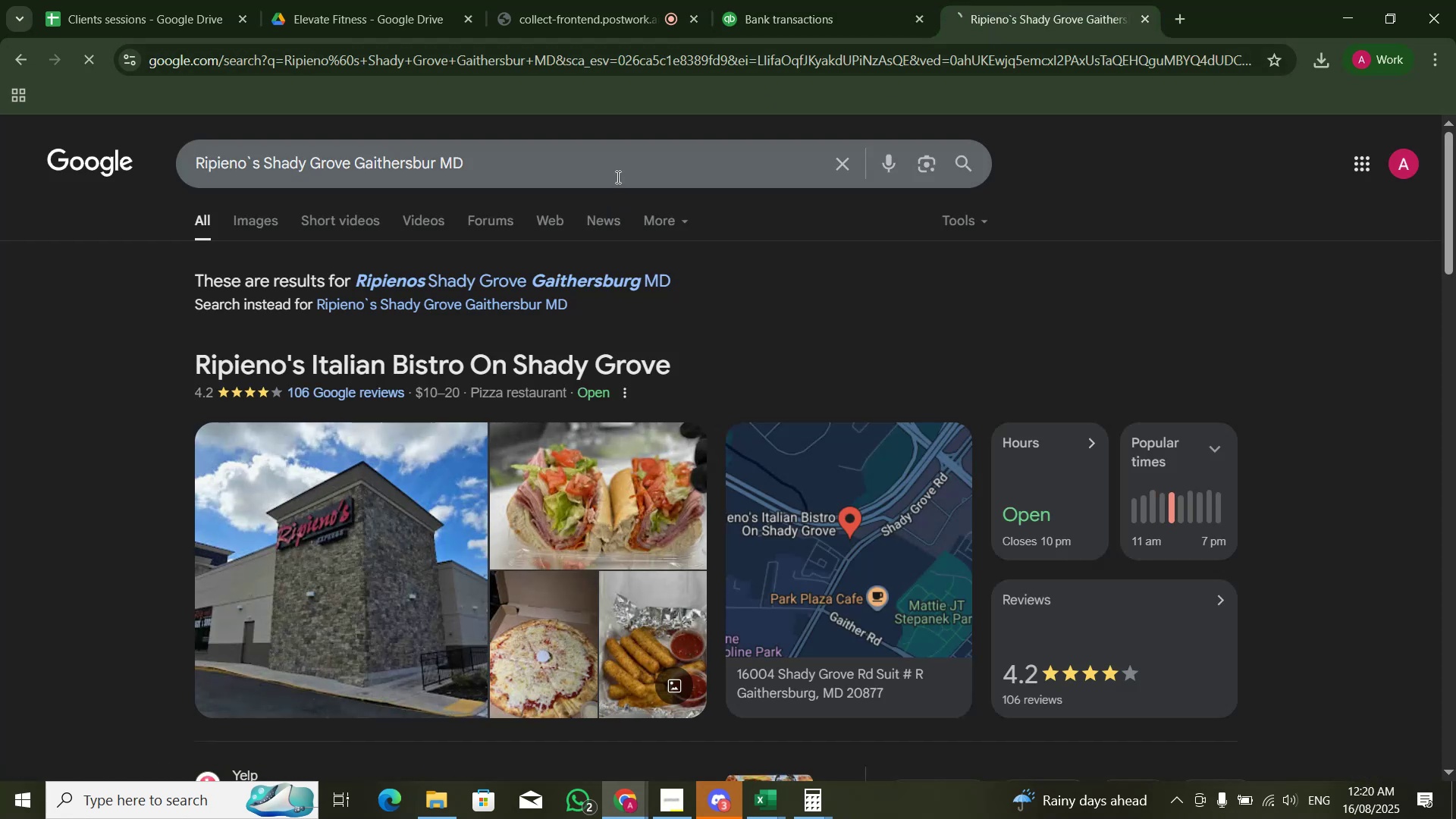 
triple_click([617, 177])
 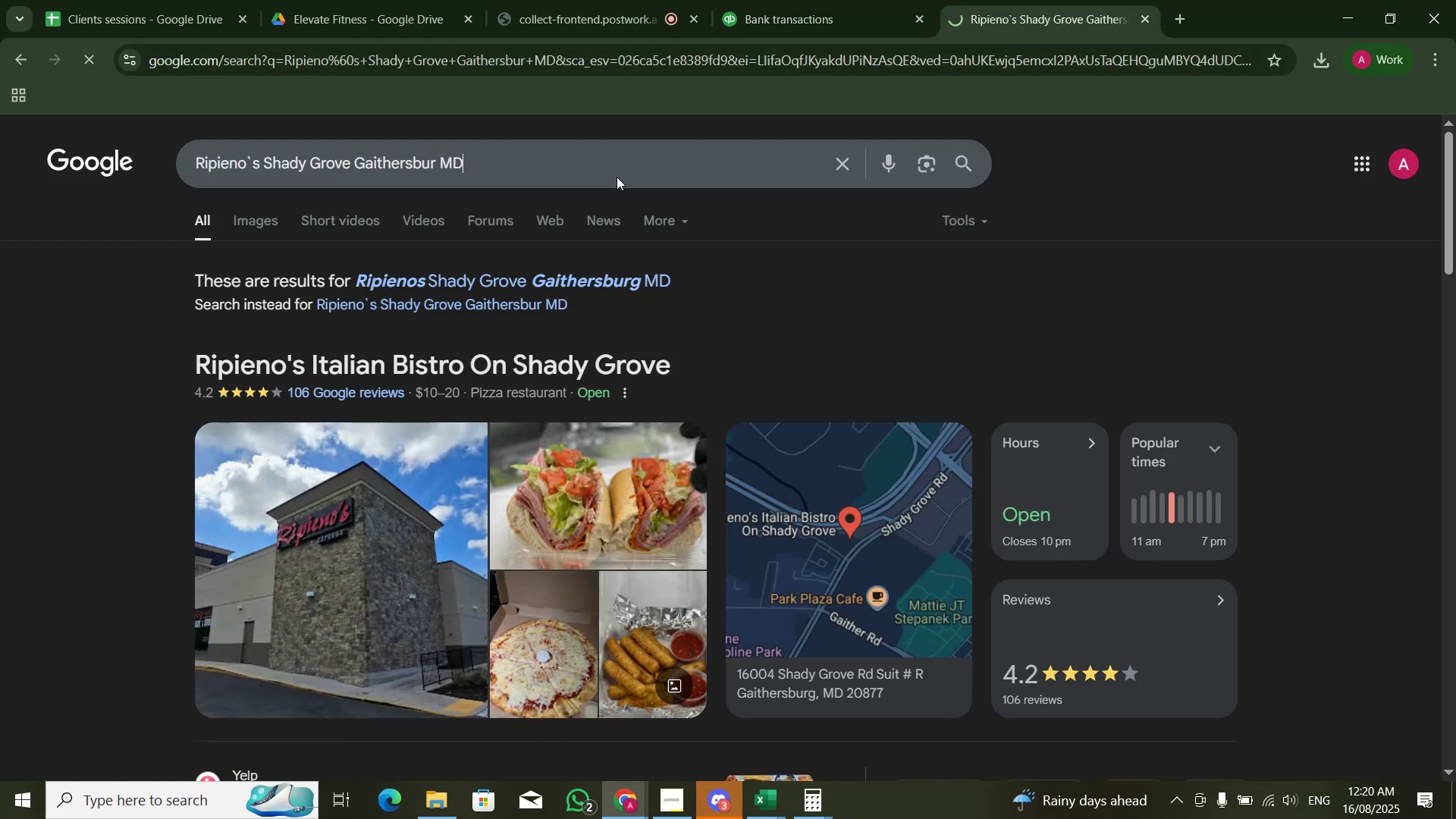 
key(A)
 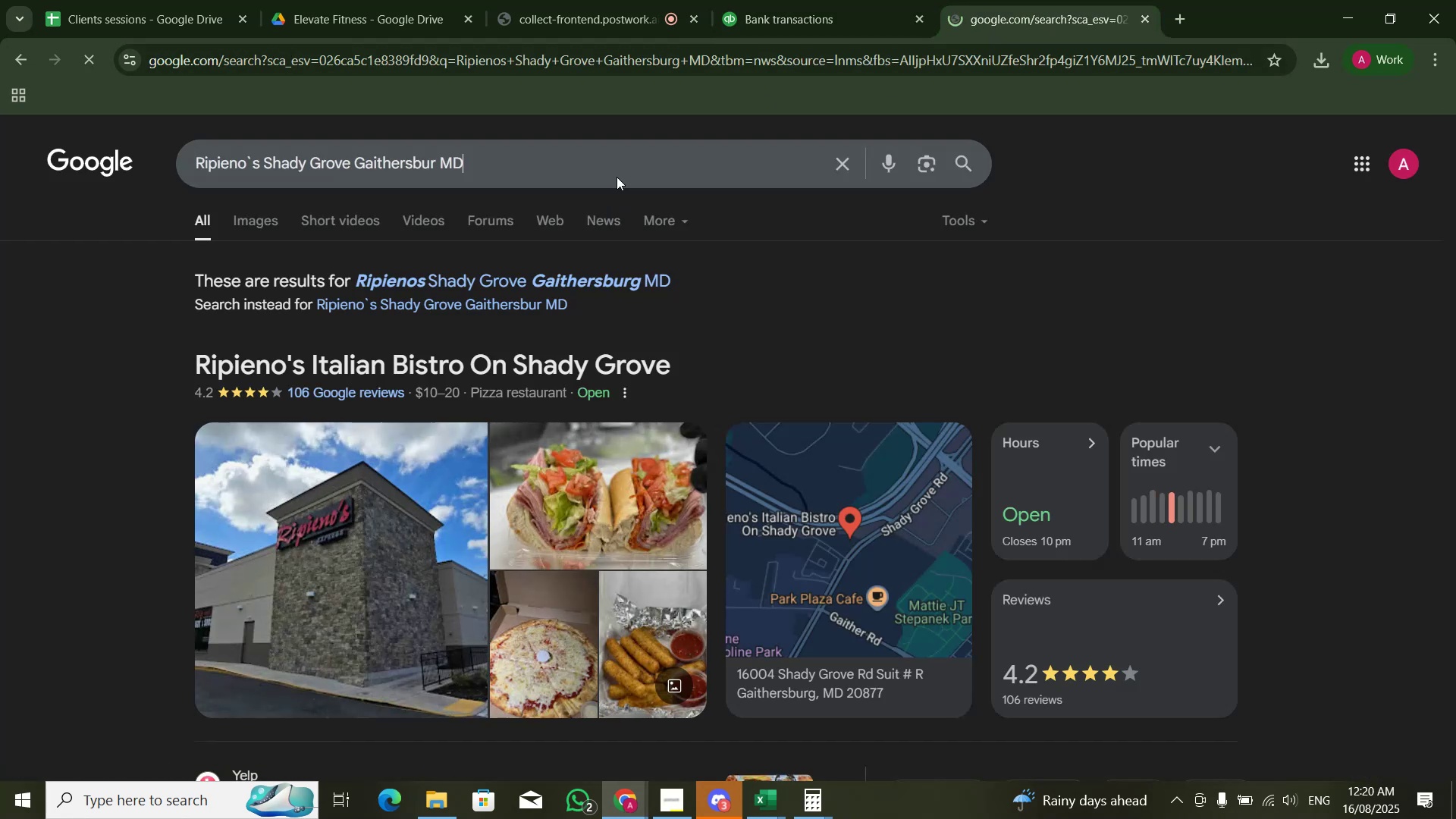 
key(Control+V)
 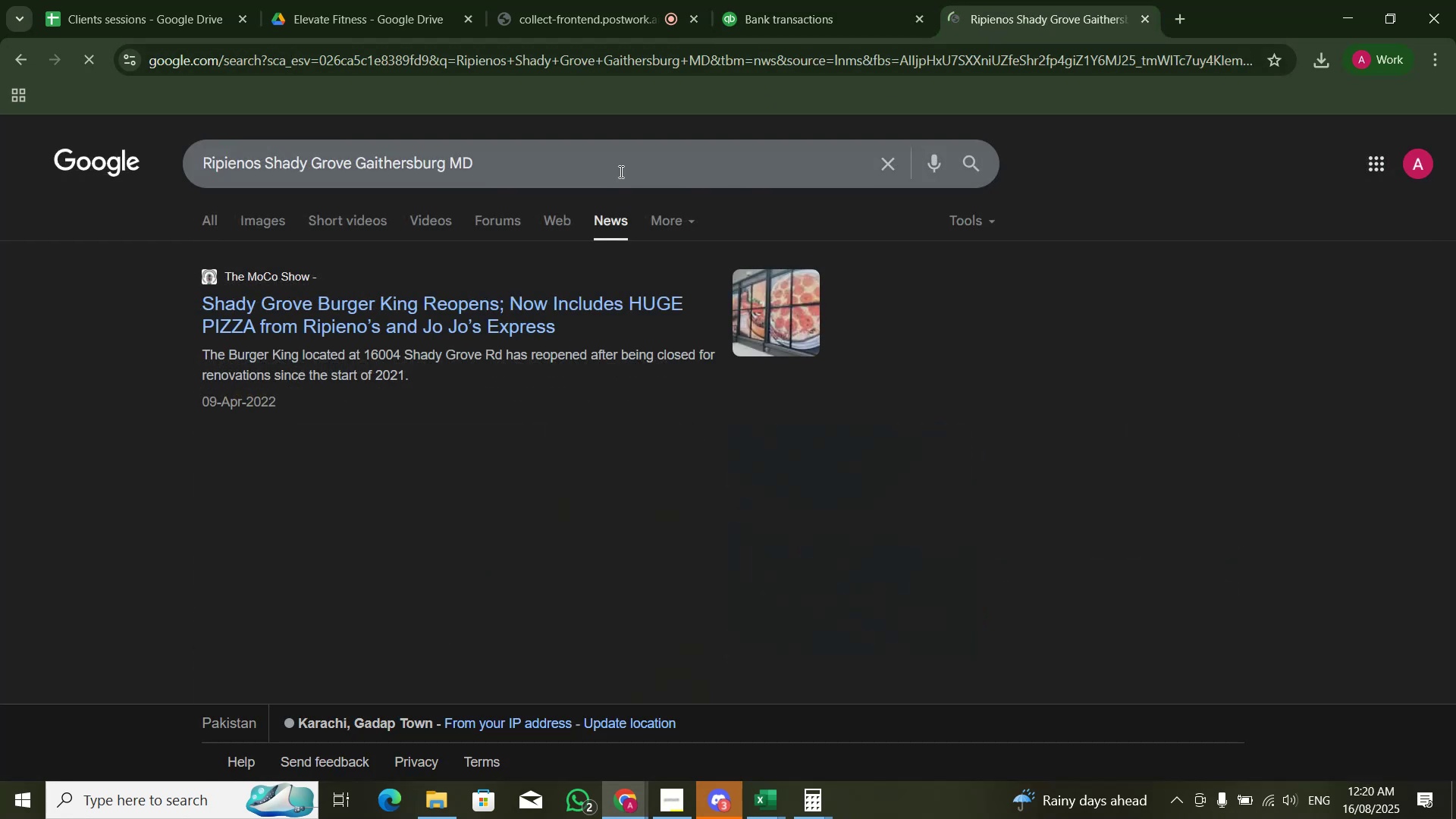 
key(Control+A)
 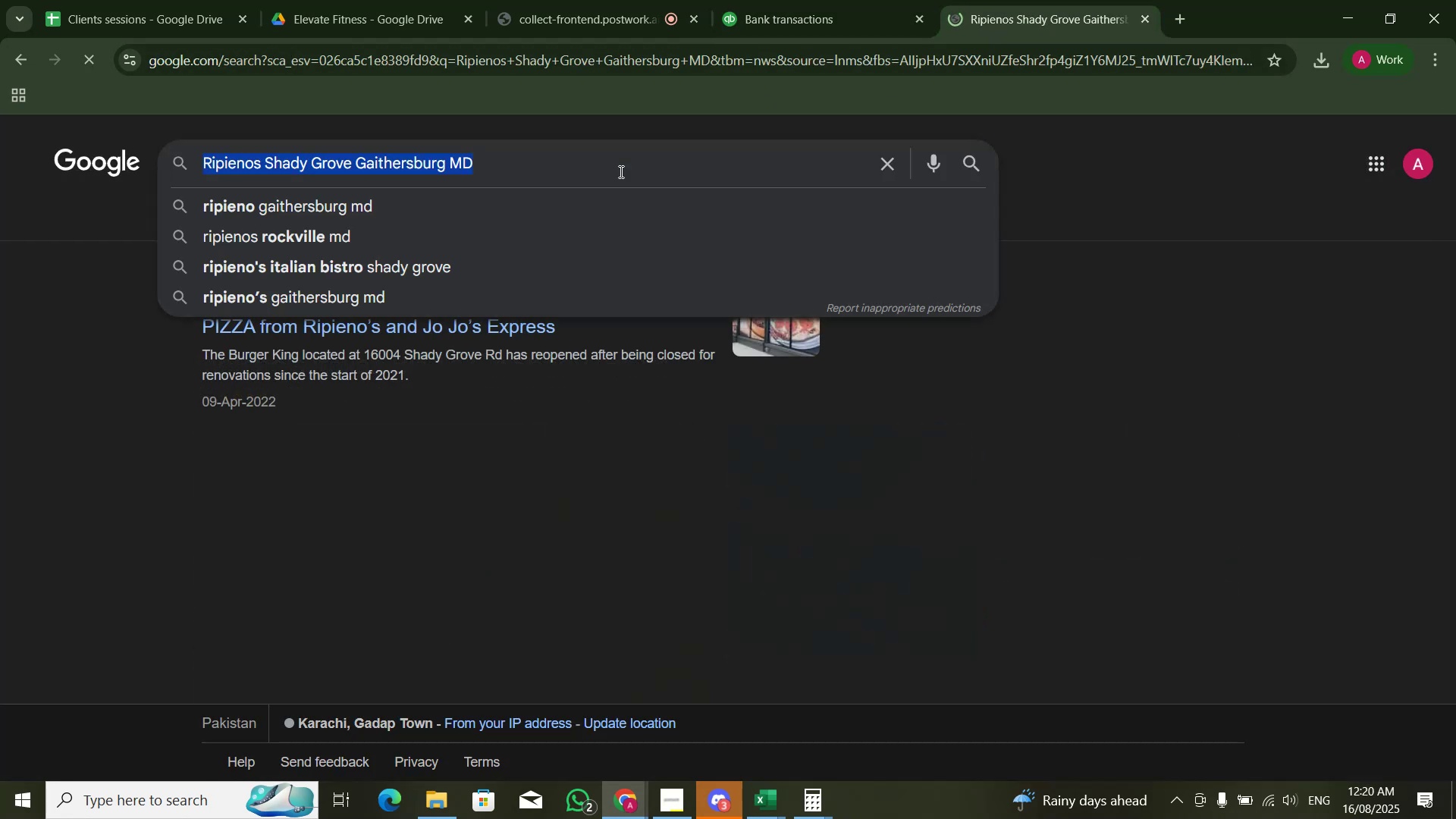 
key(Control+V)
 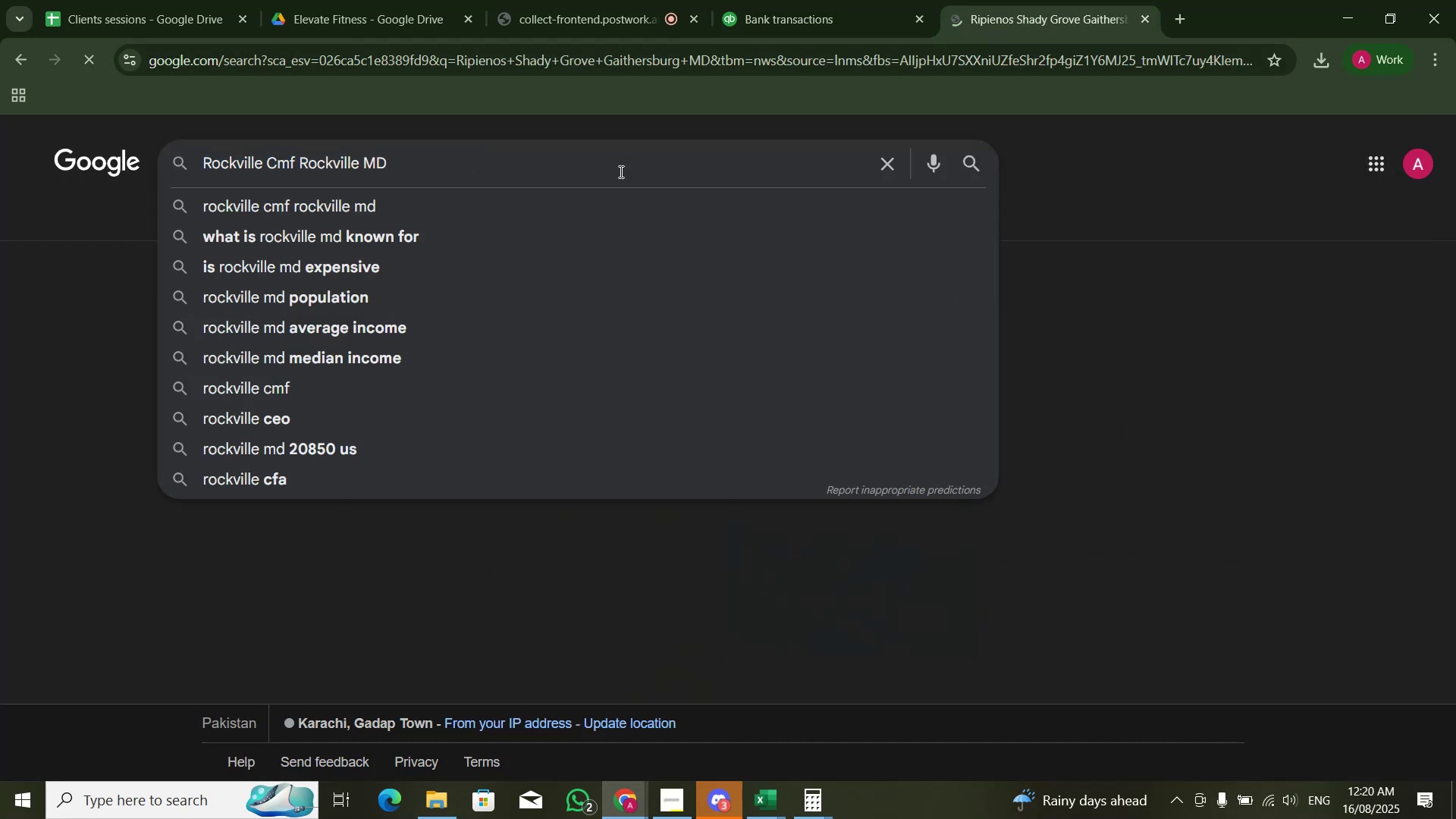 
key(NumpadEnter)
 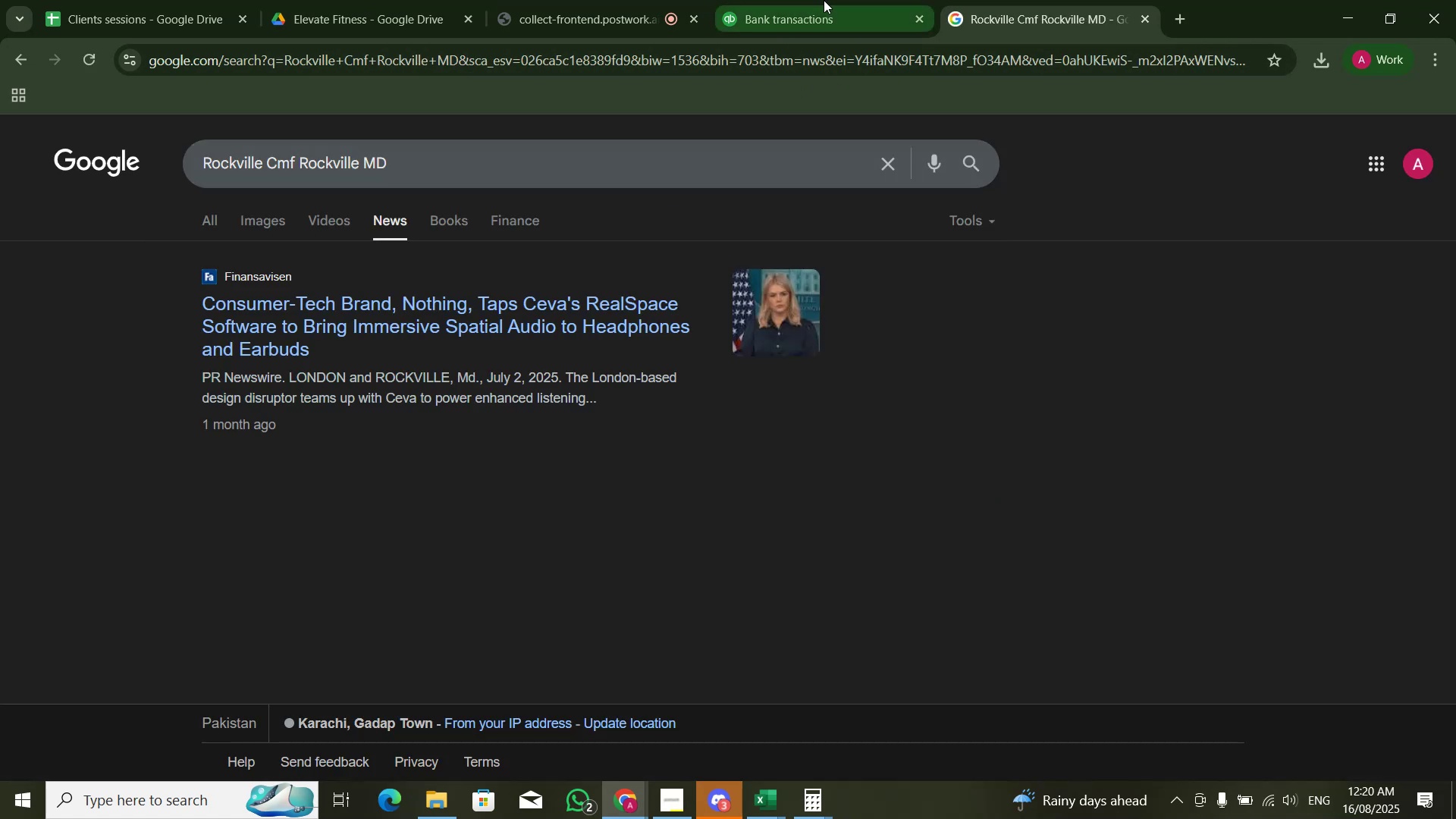 
left_click([724, 0])
 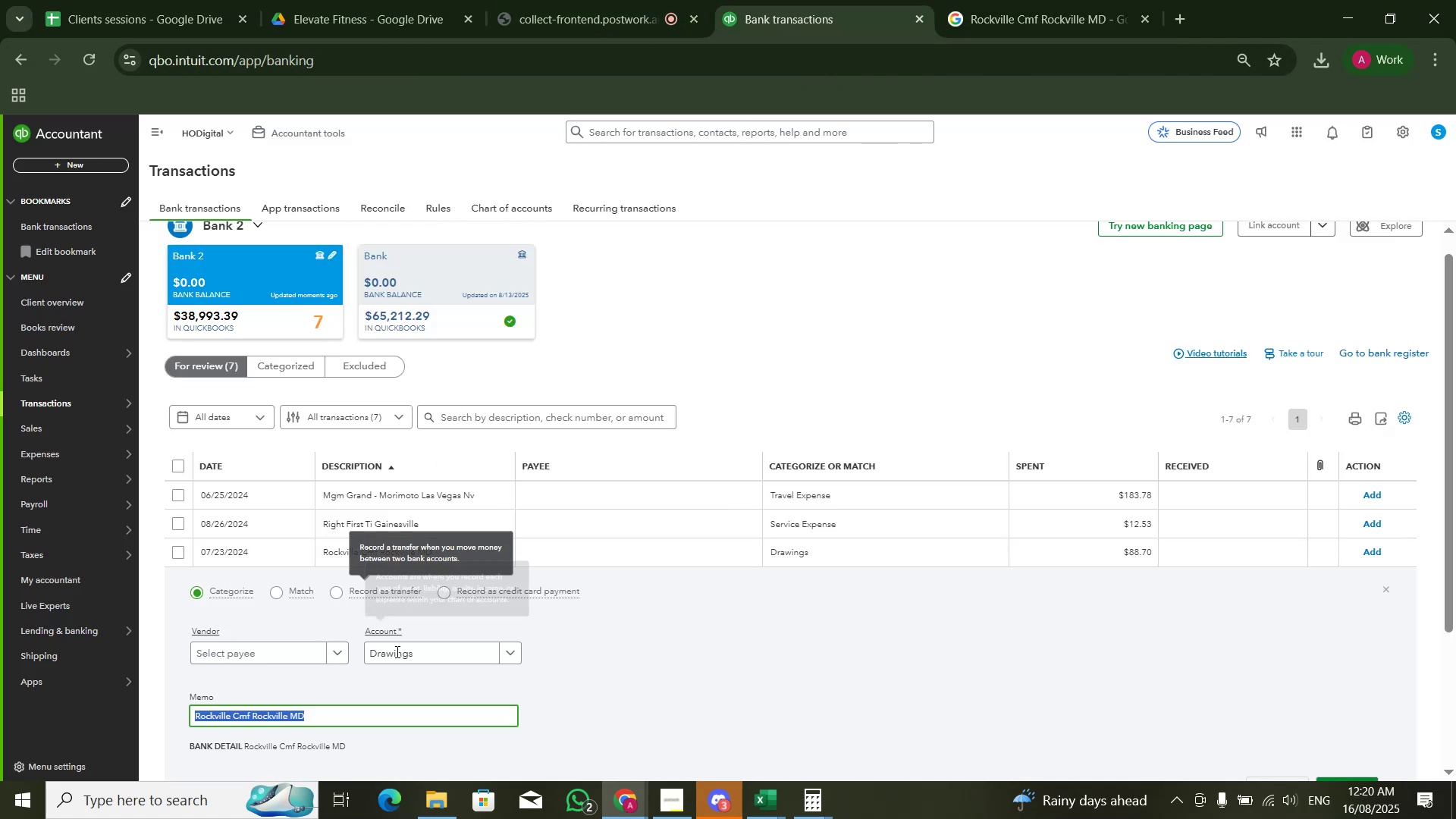 
left_click([394, 656])
 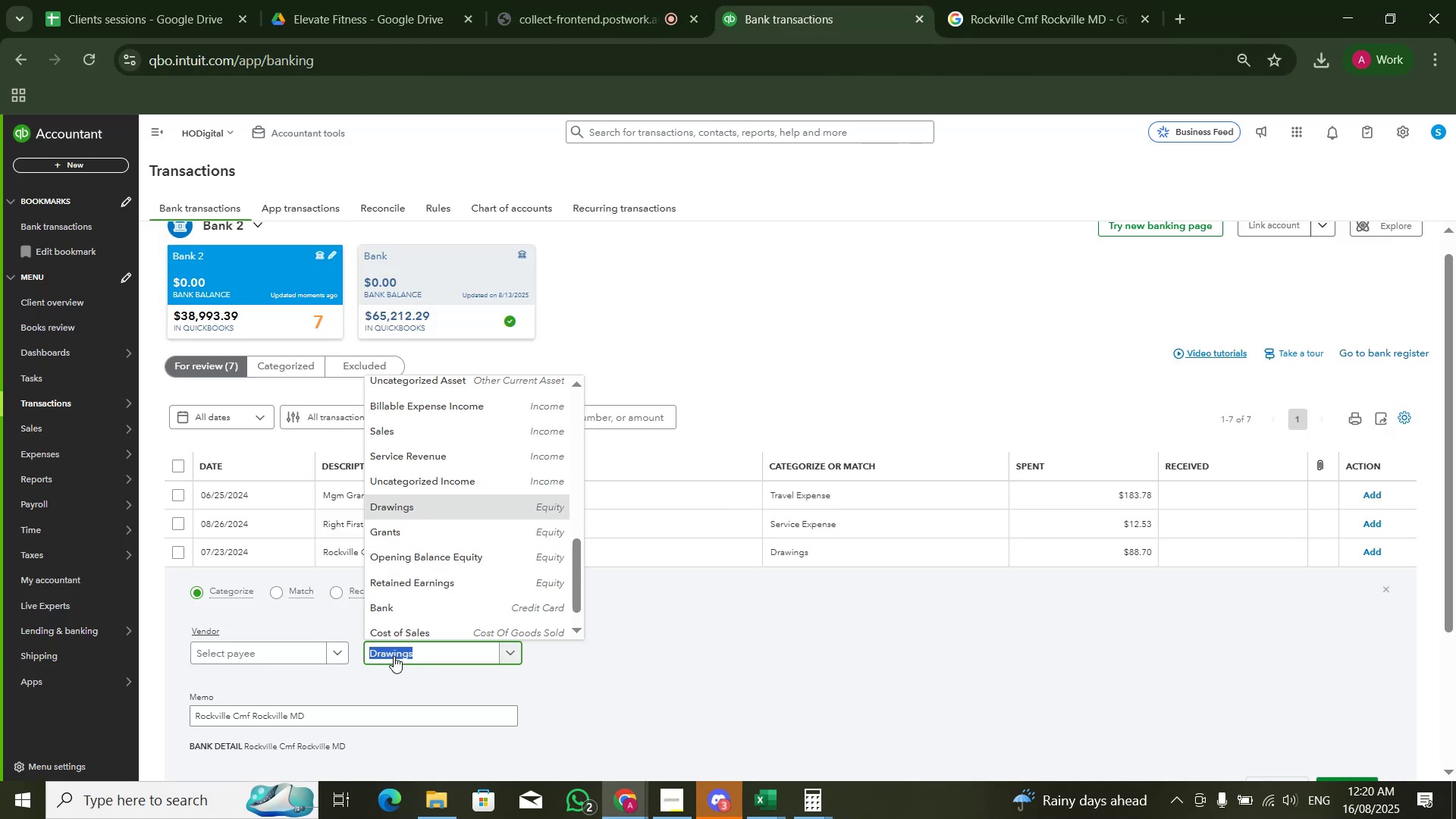 
type(misc)
 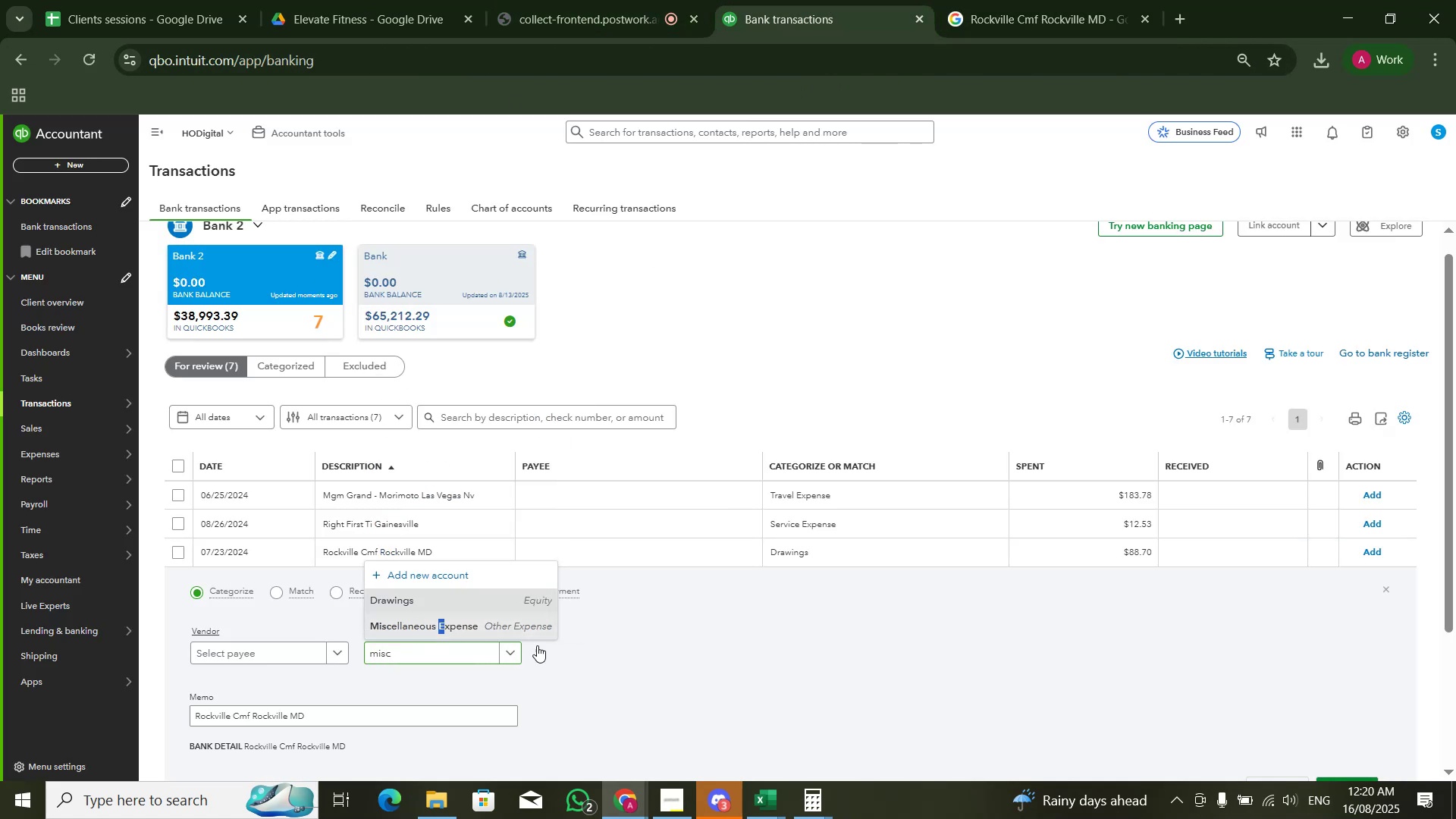 
double_click([957, 700])
 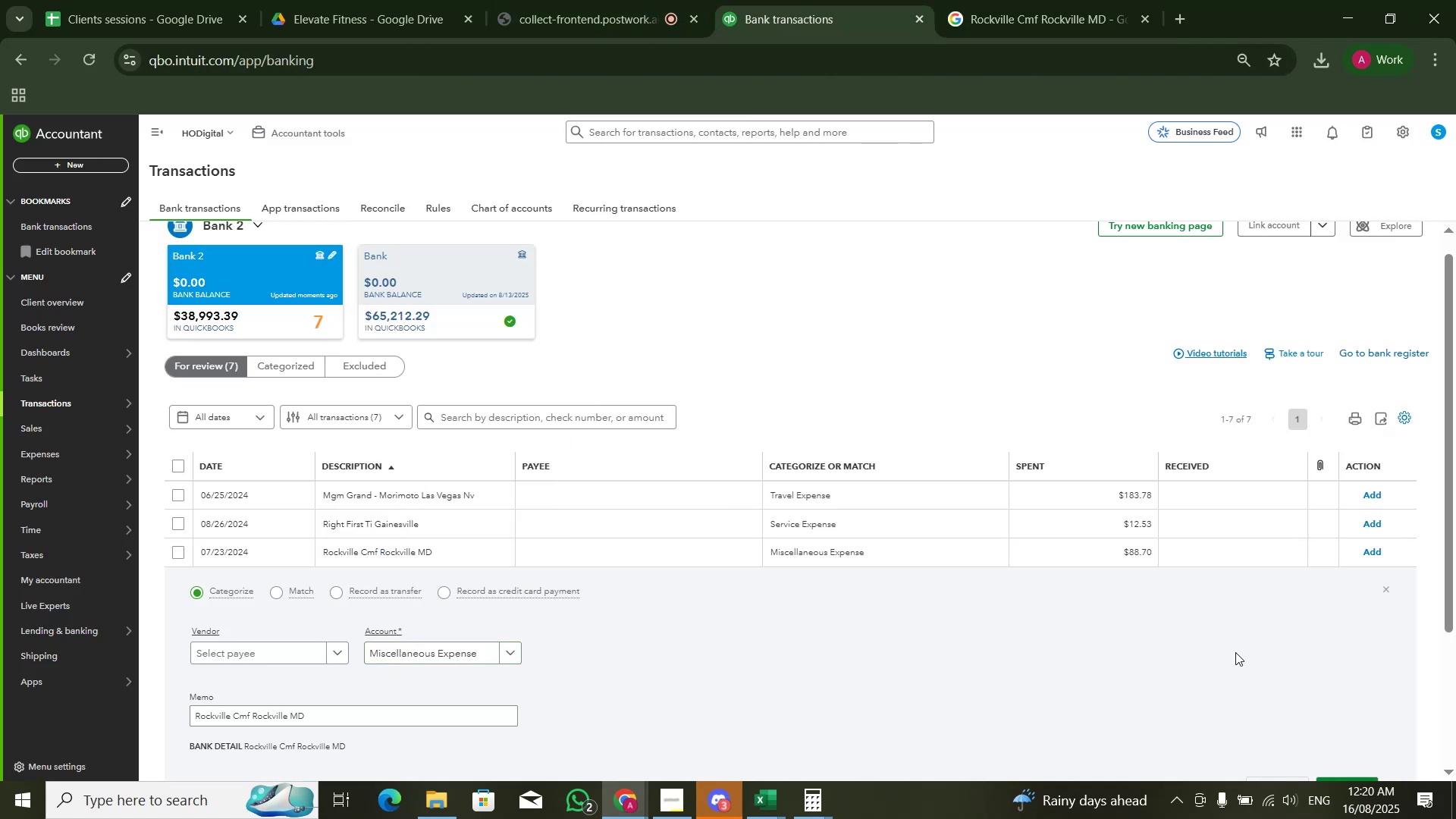 
scroll: coordinate [1235, 654], scroll_direction: down, amount: 3.0
 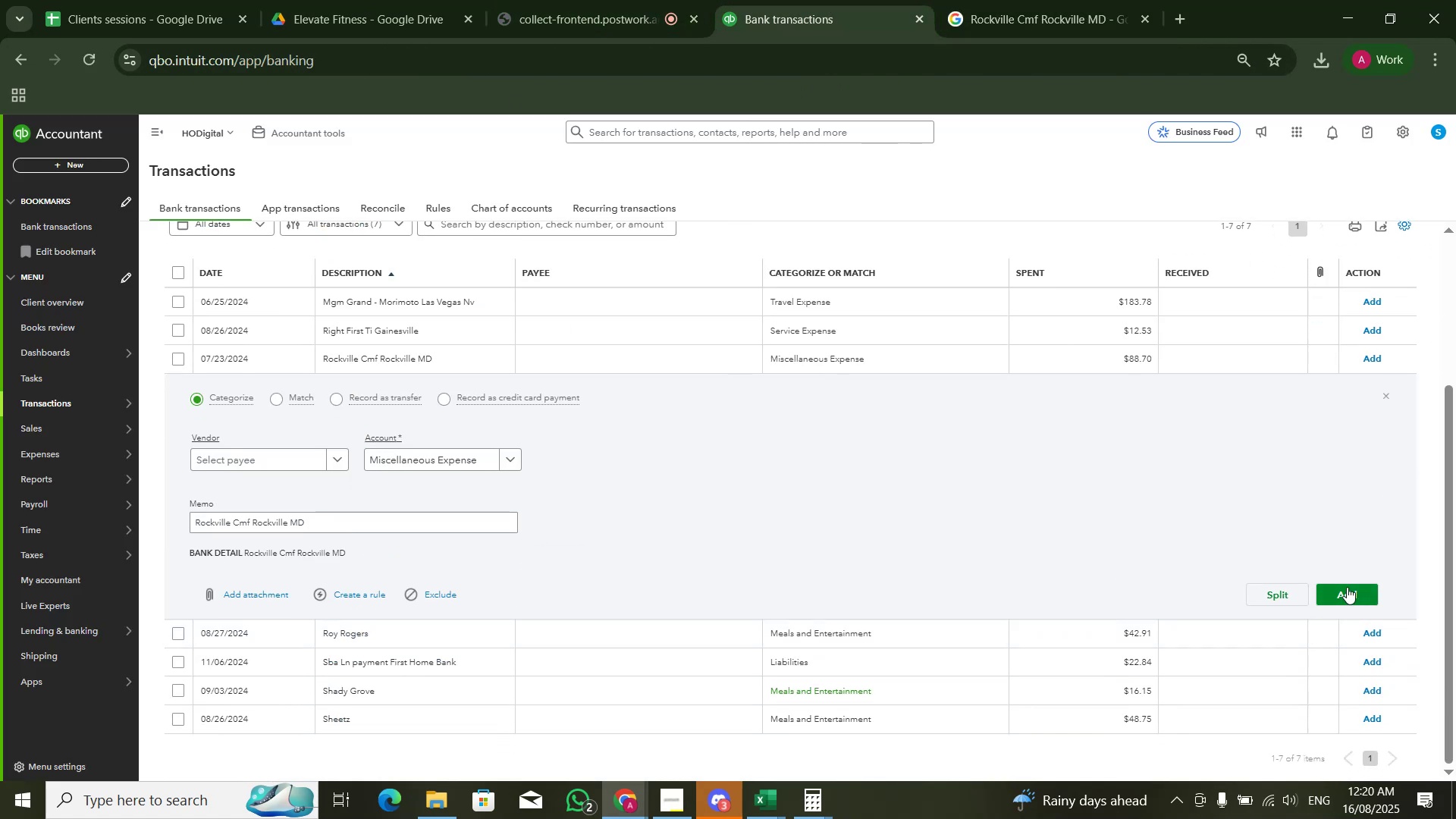 
left_click([1346, 587])
 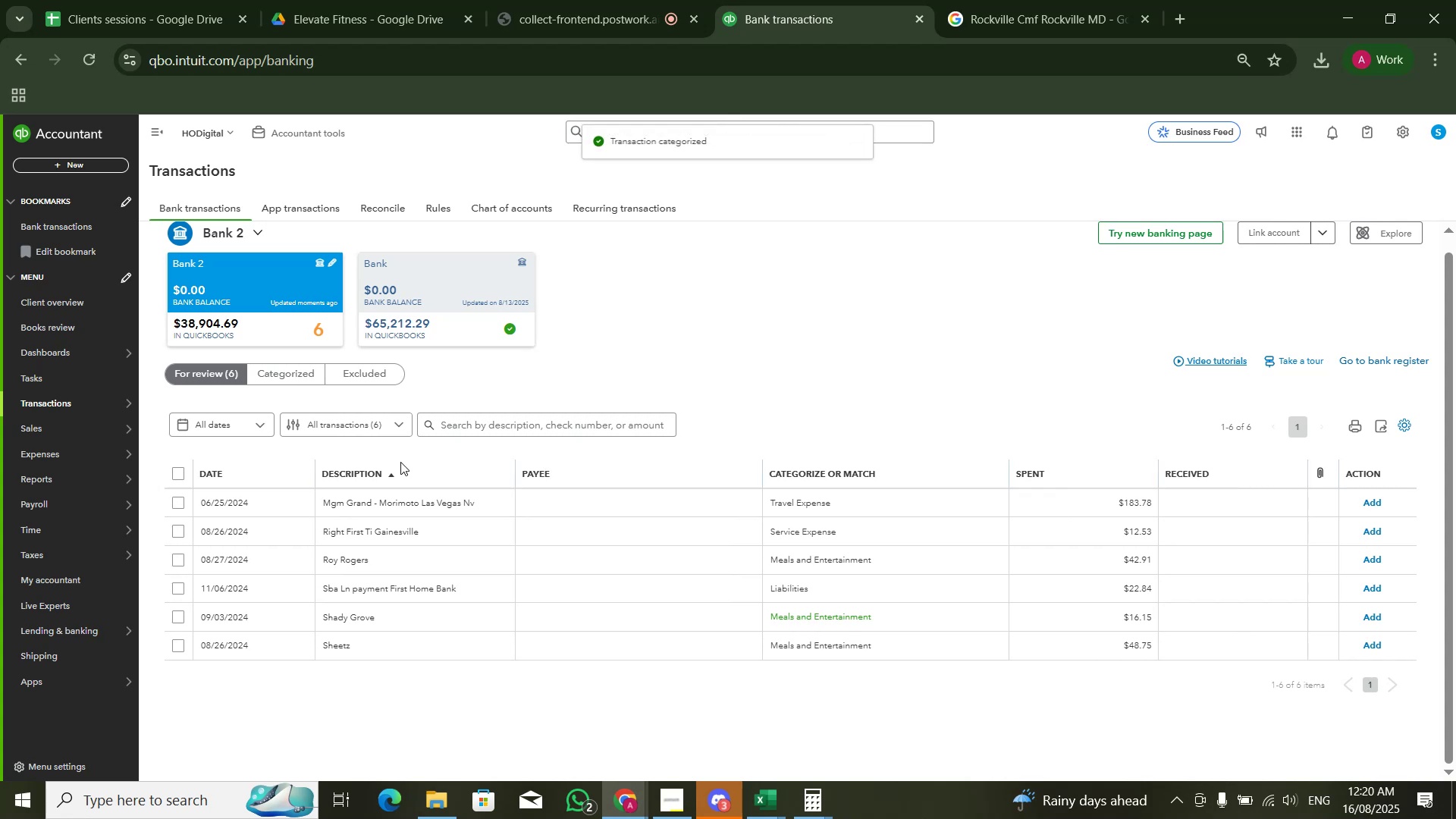 
left_click([384, 495])
 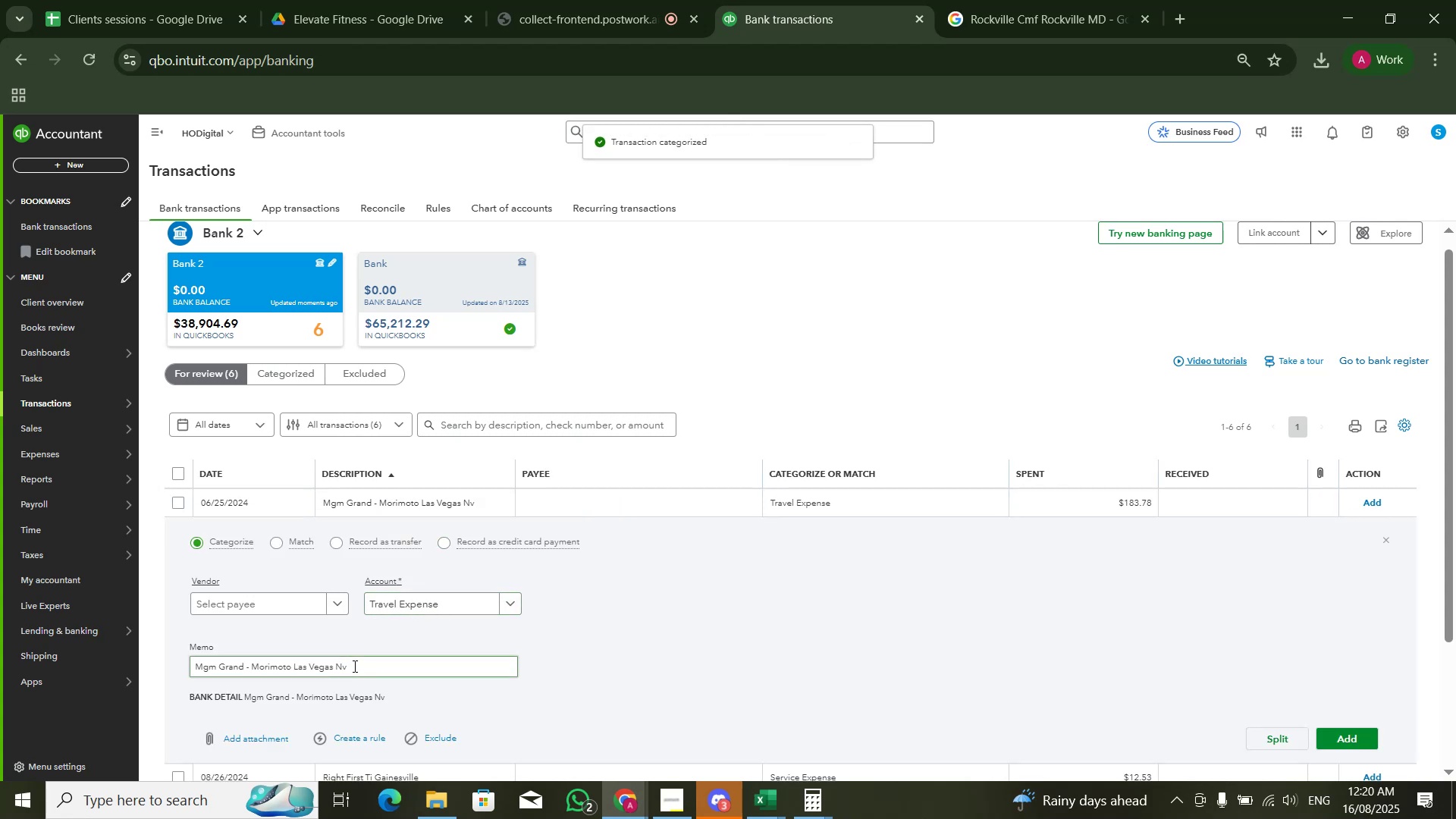 
left_click_drag(start_coordinate=[354, 667], to_coordinate=[249, 674])
 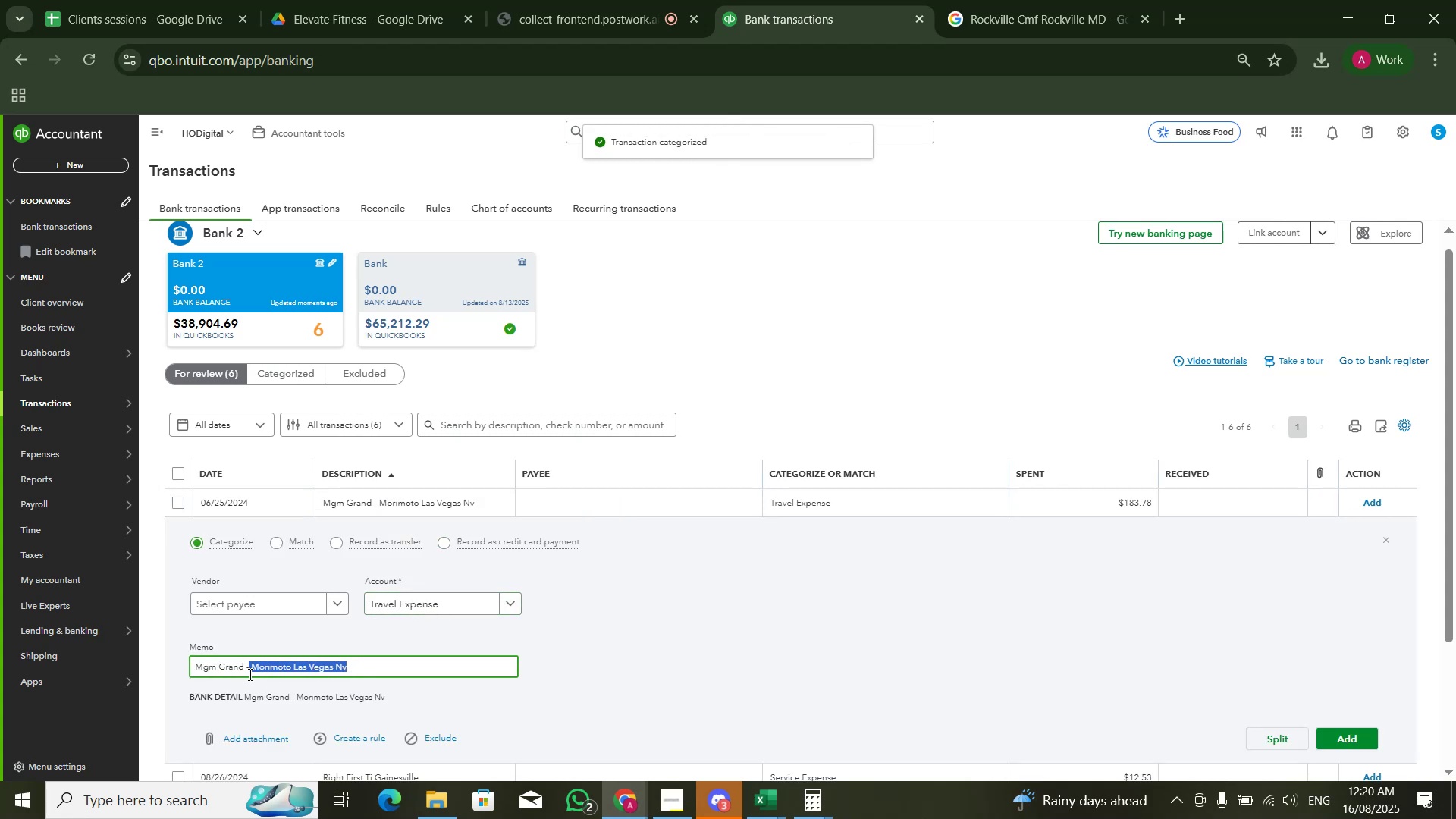 
key(Control+C)
 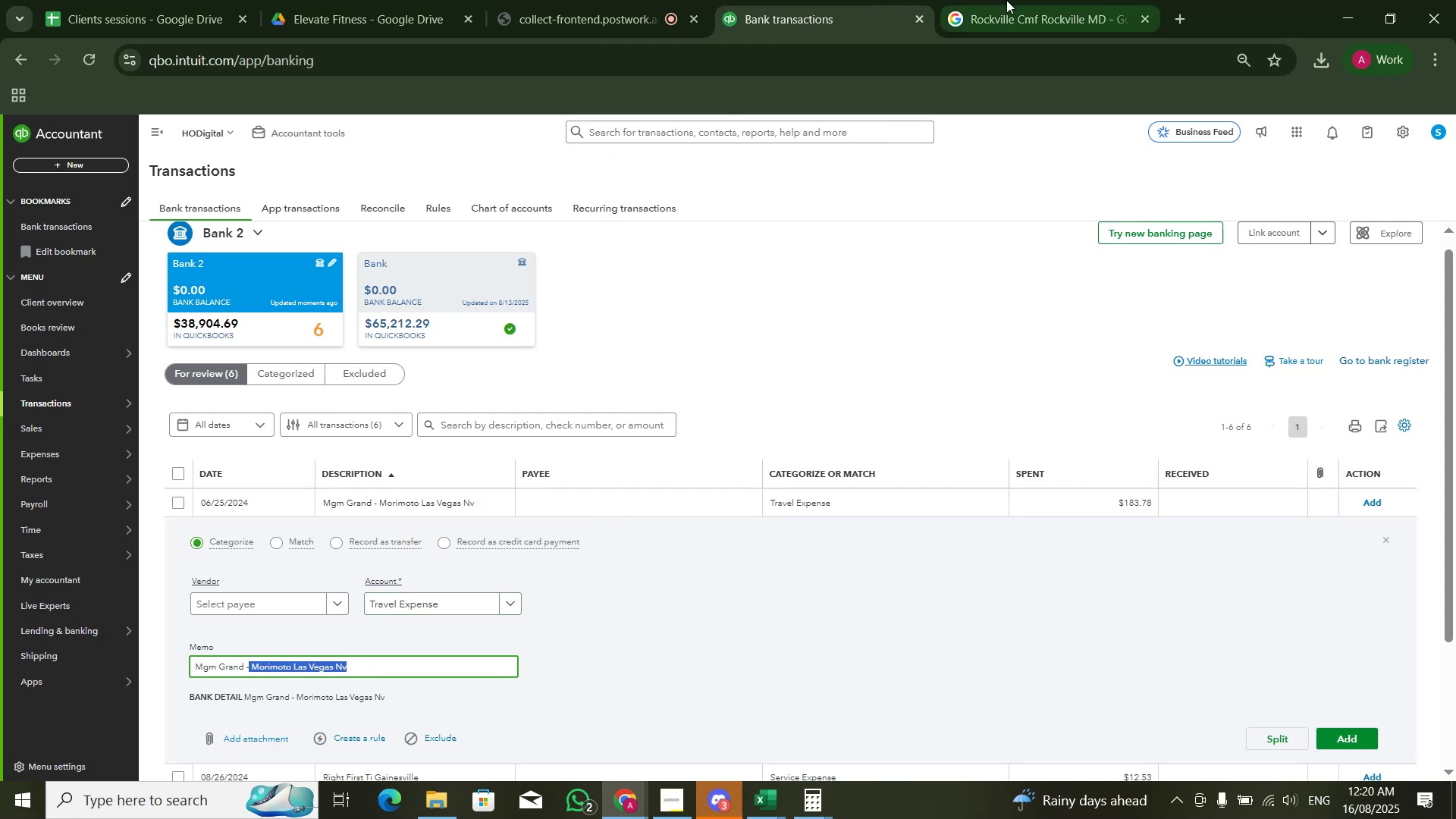 
left_click([1013, 0])
 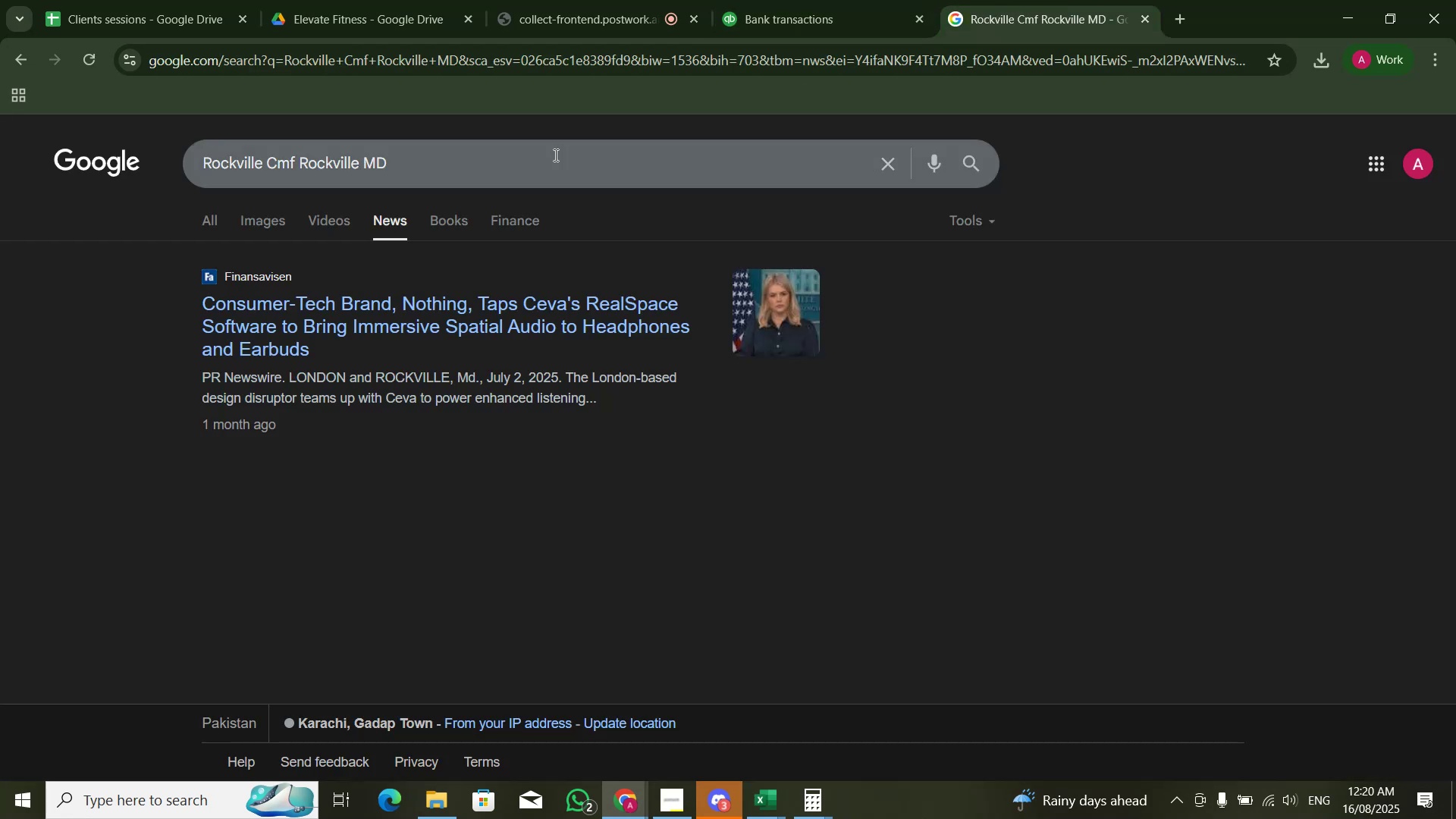 
key(Control+A)
 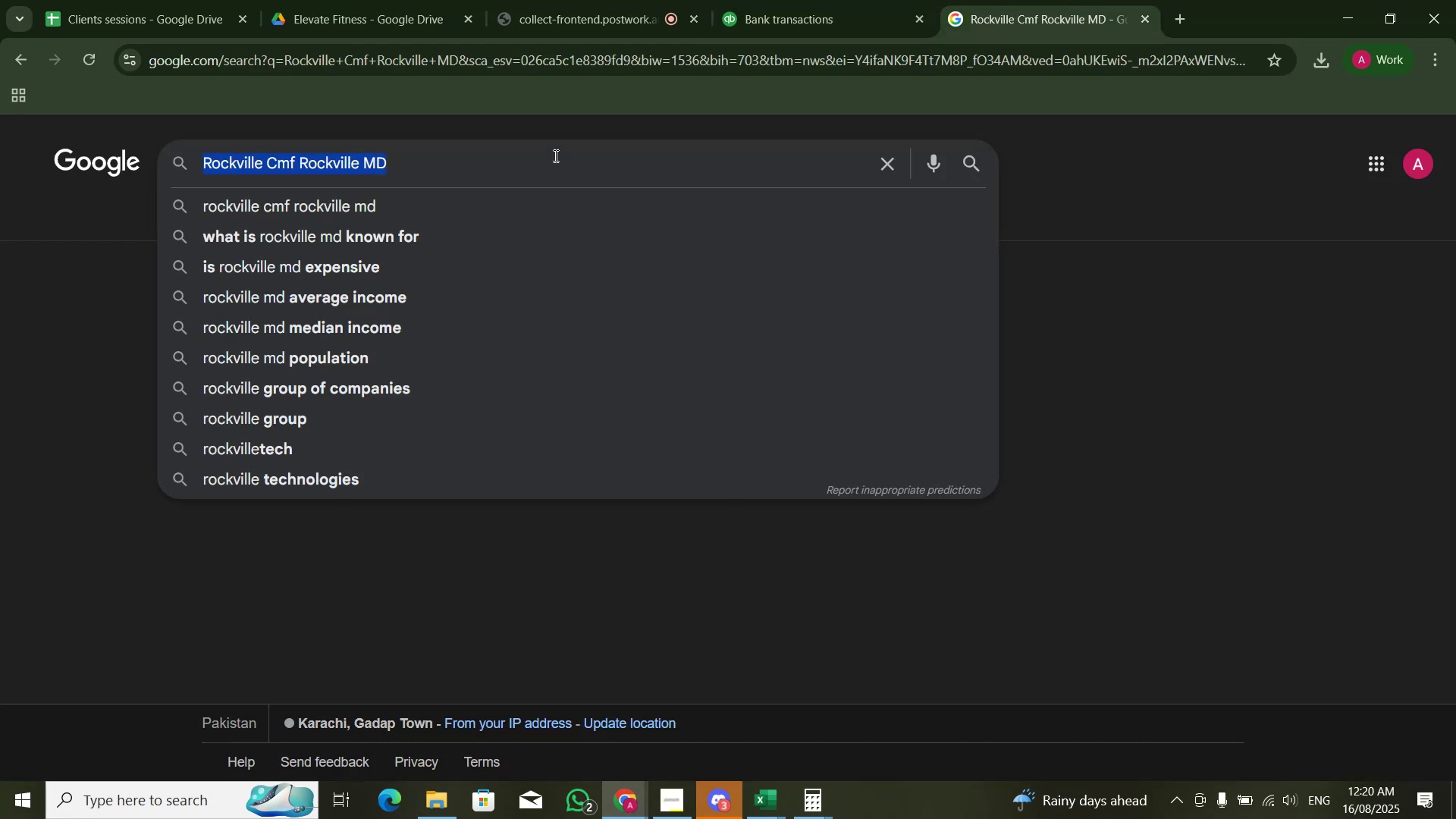 
key(Control+V)
 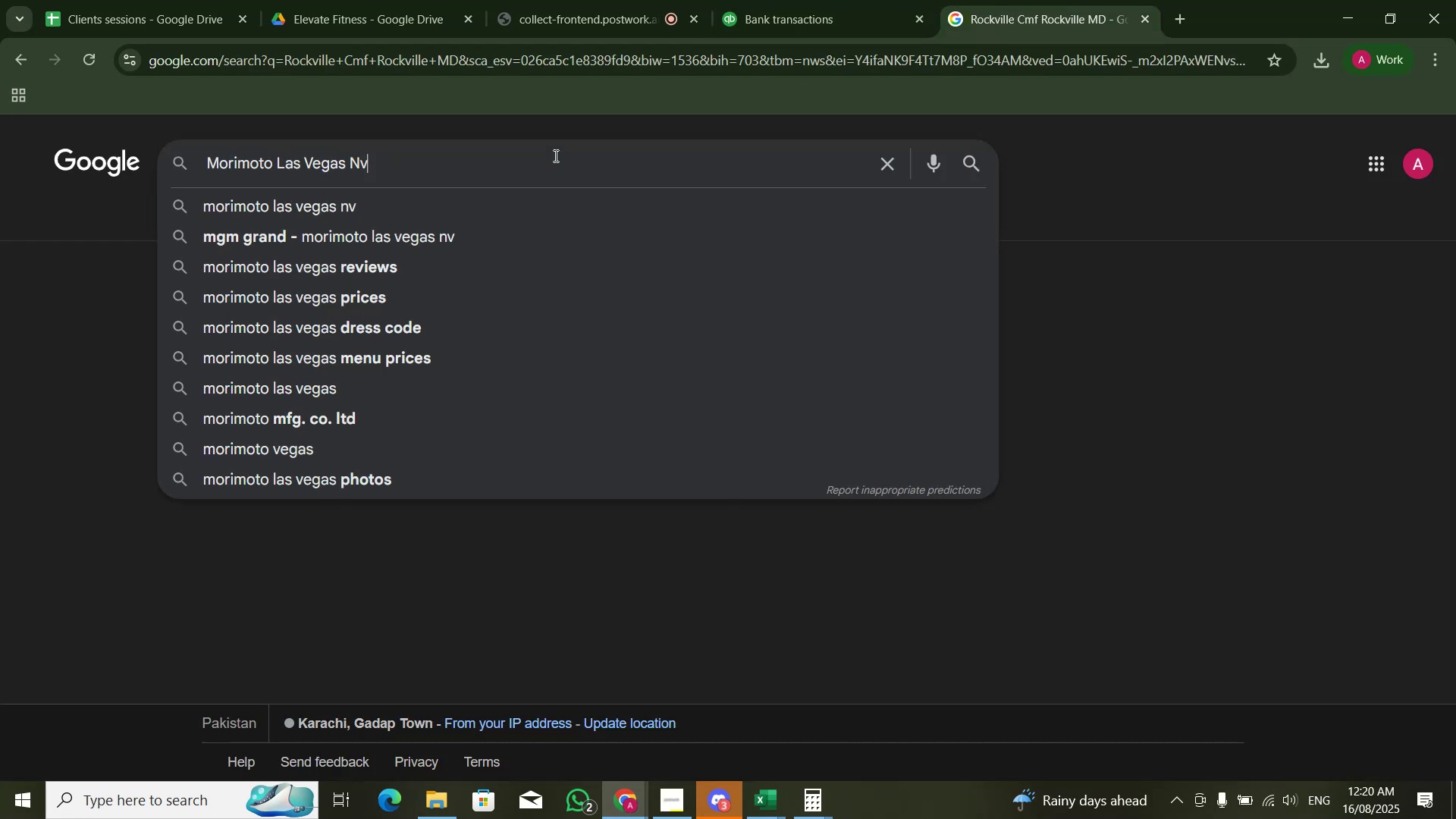 
key(NumpadEnter)
 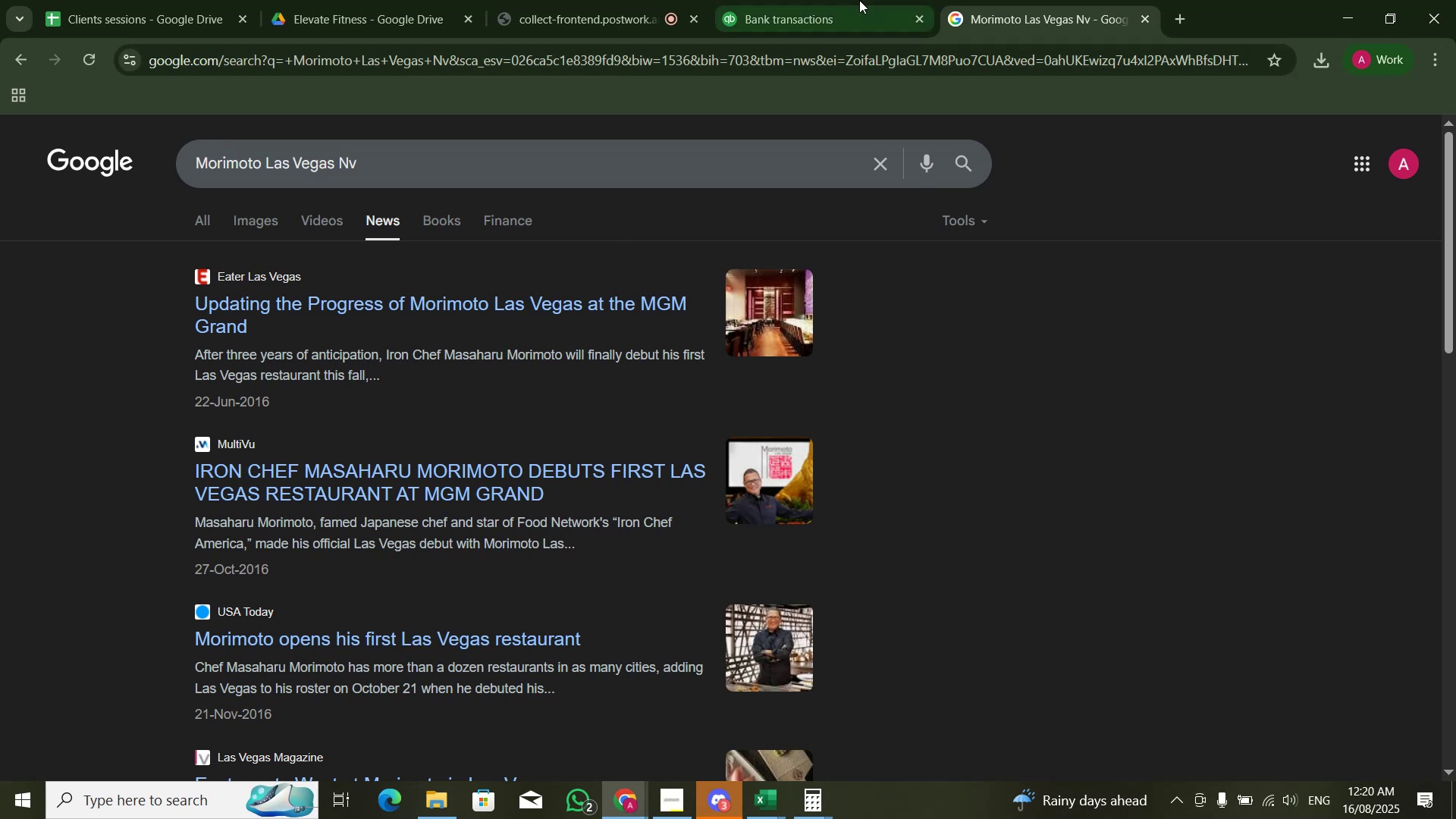 
left_click([832, 0])
 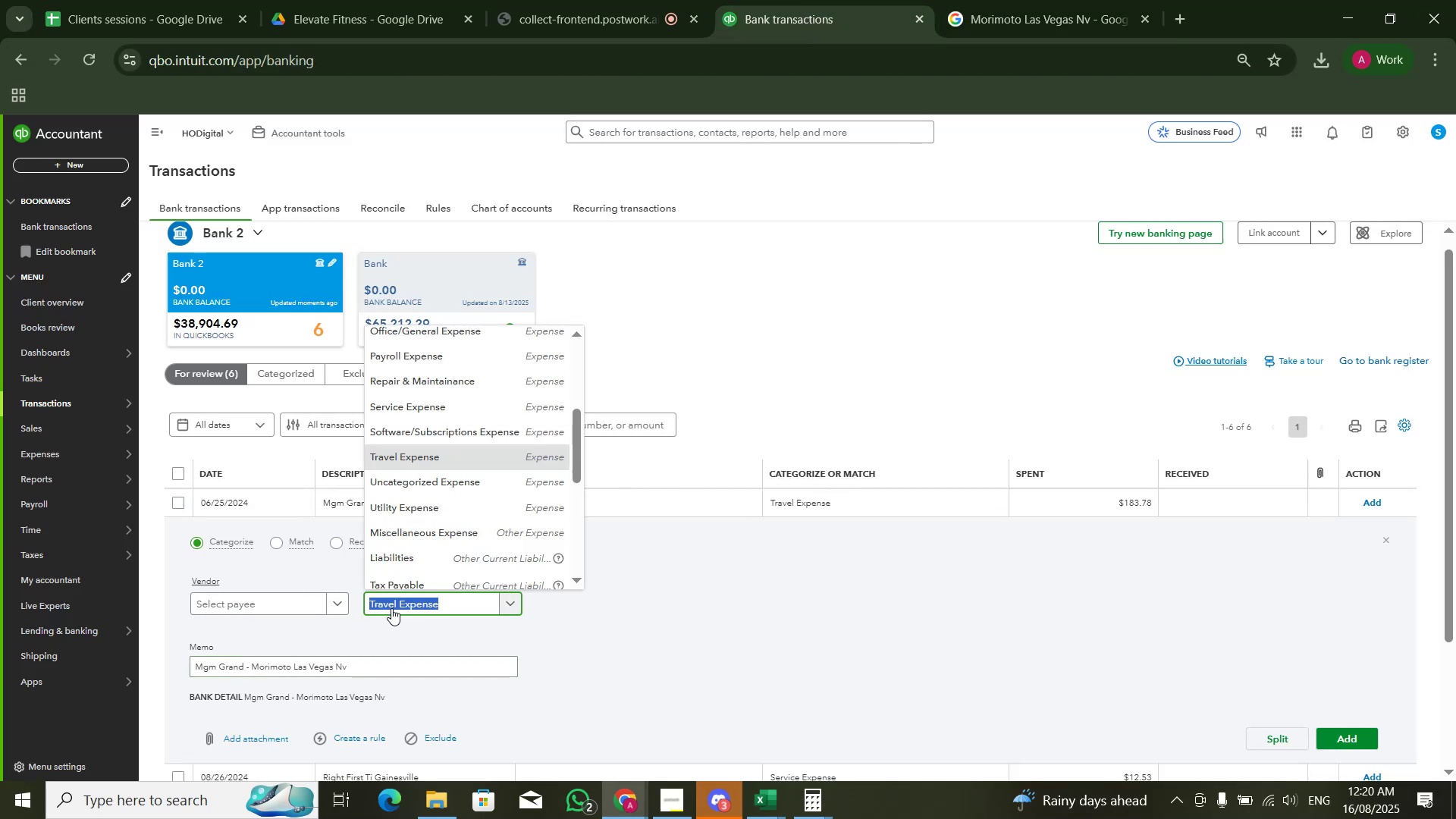 
type(mis)
 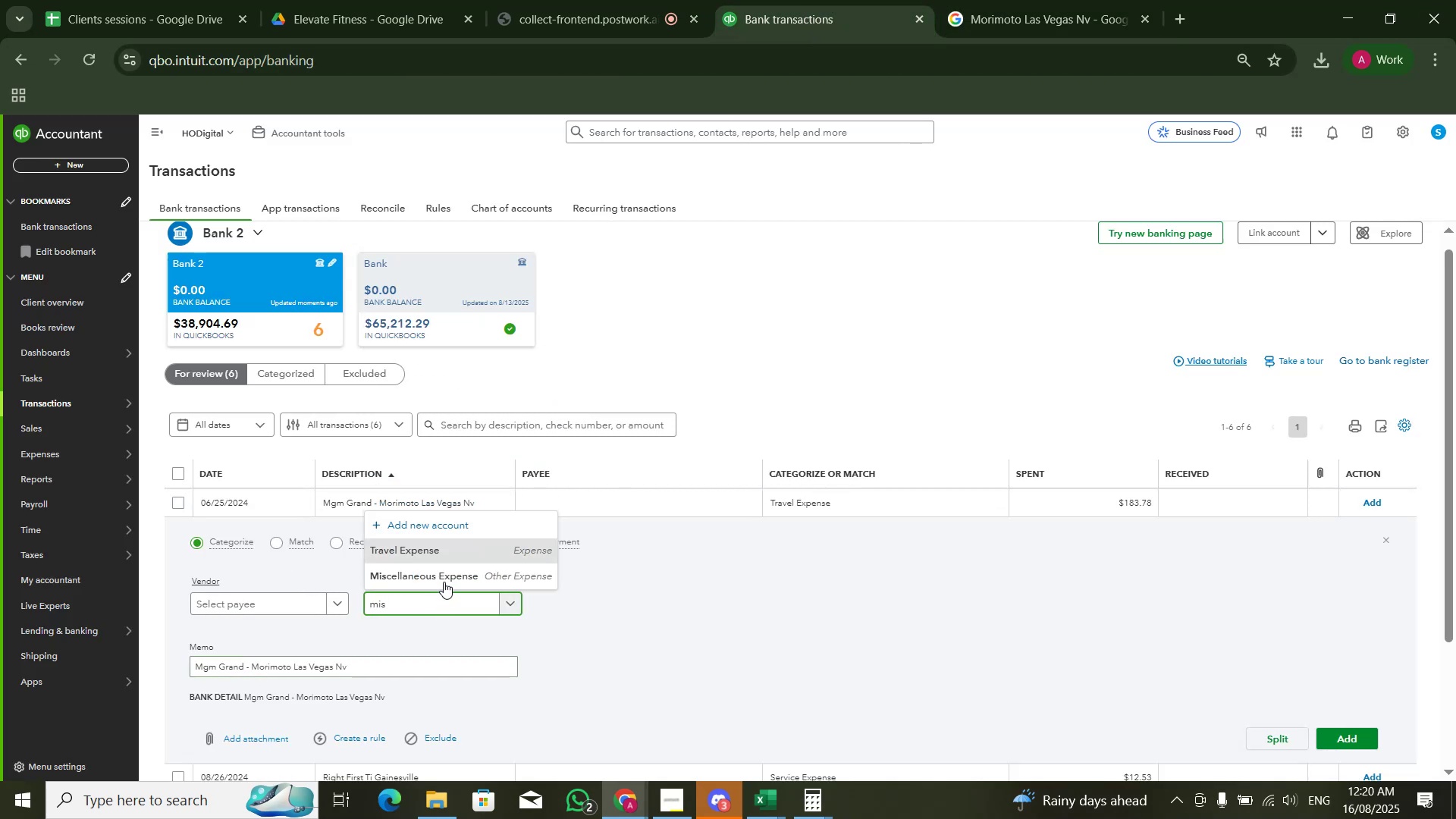 
left_click([445, 577])
 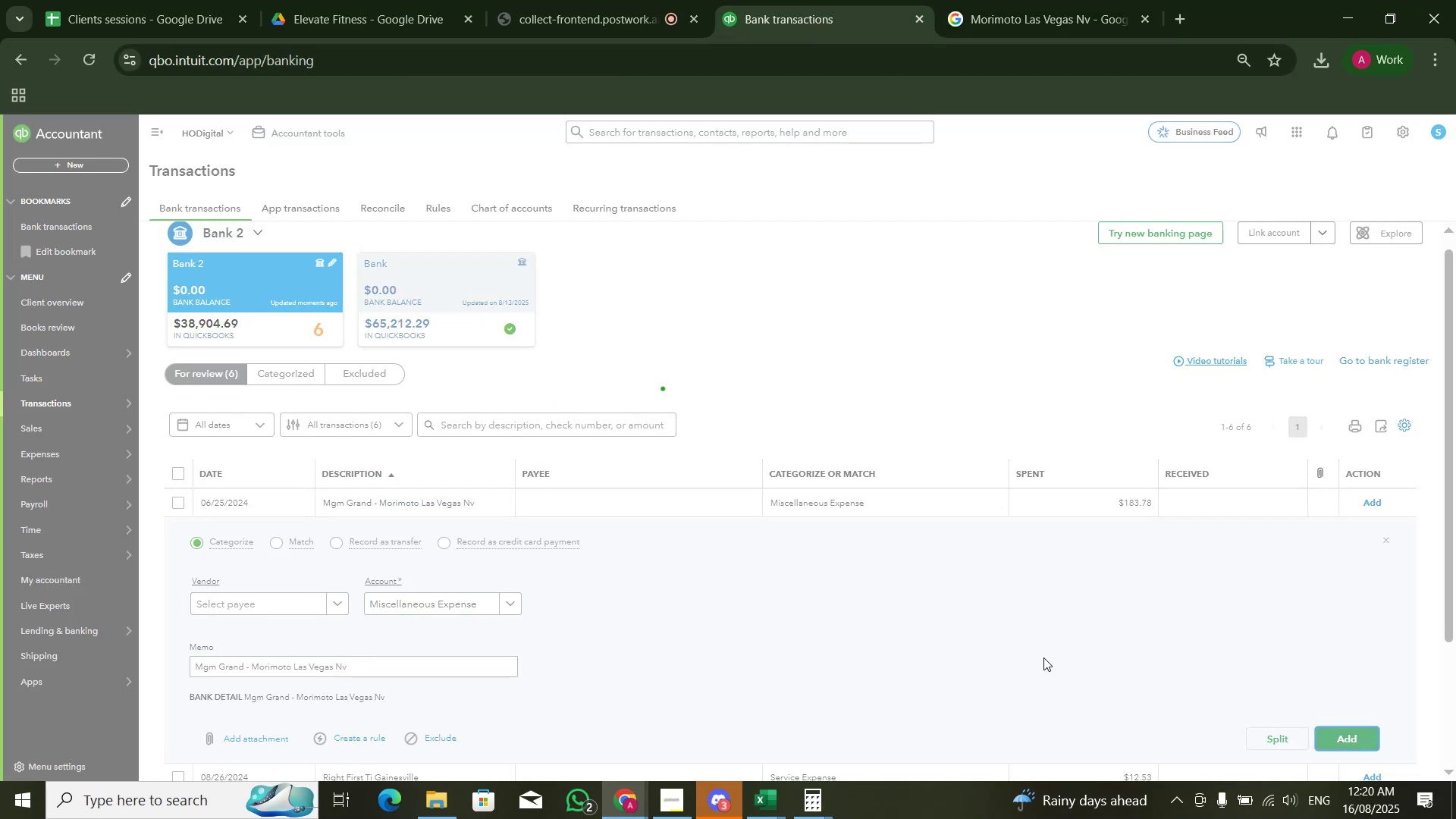 
scroll: coordinate [846, 621], scroll_direction: down, amount: 1.0
 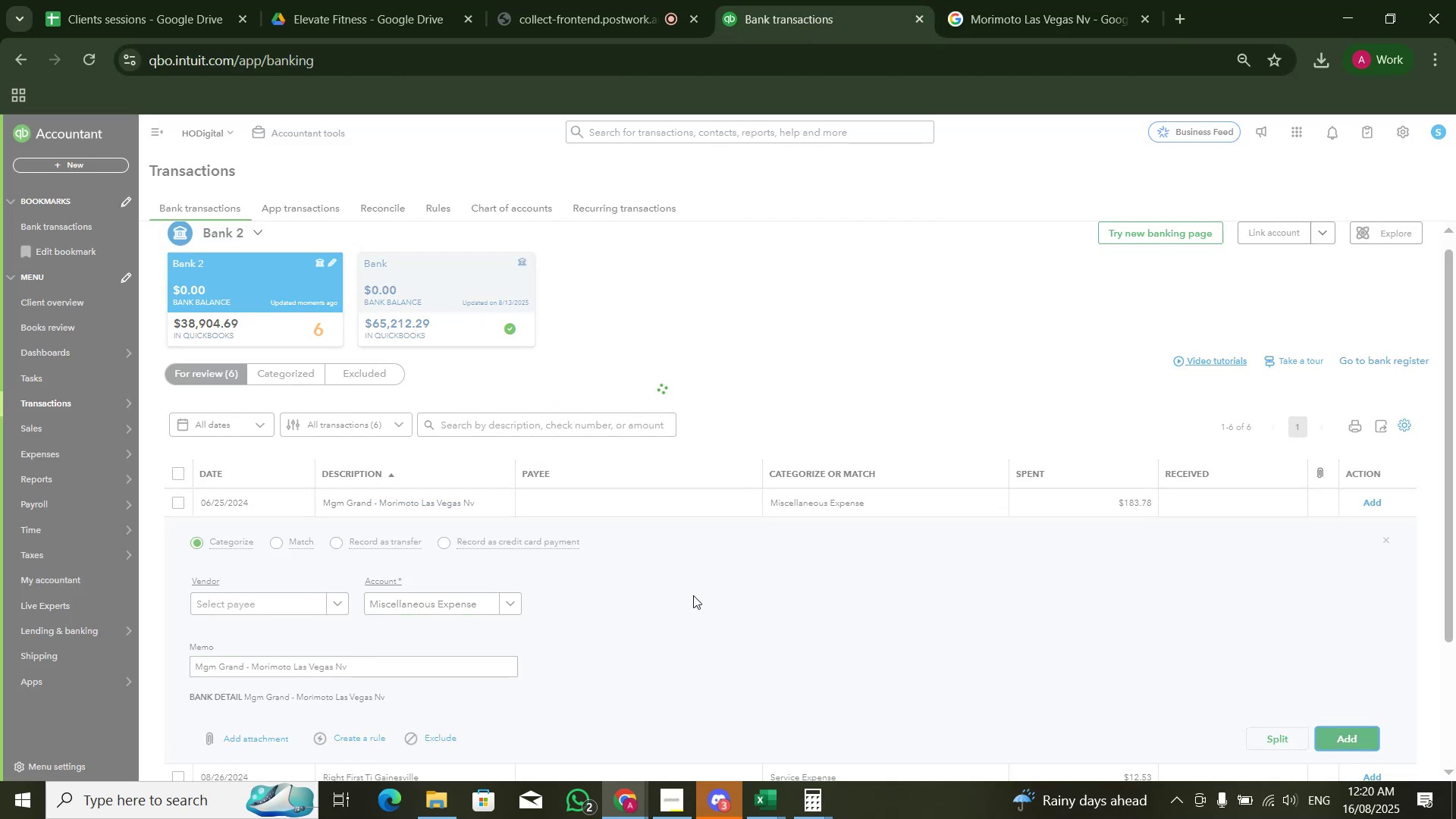 
scroll: coordinate [690, 595], scroll_direction: none, amount: 0.0
 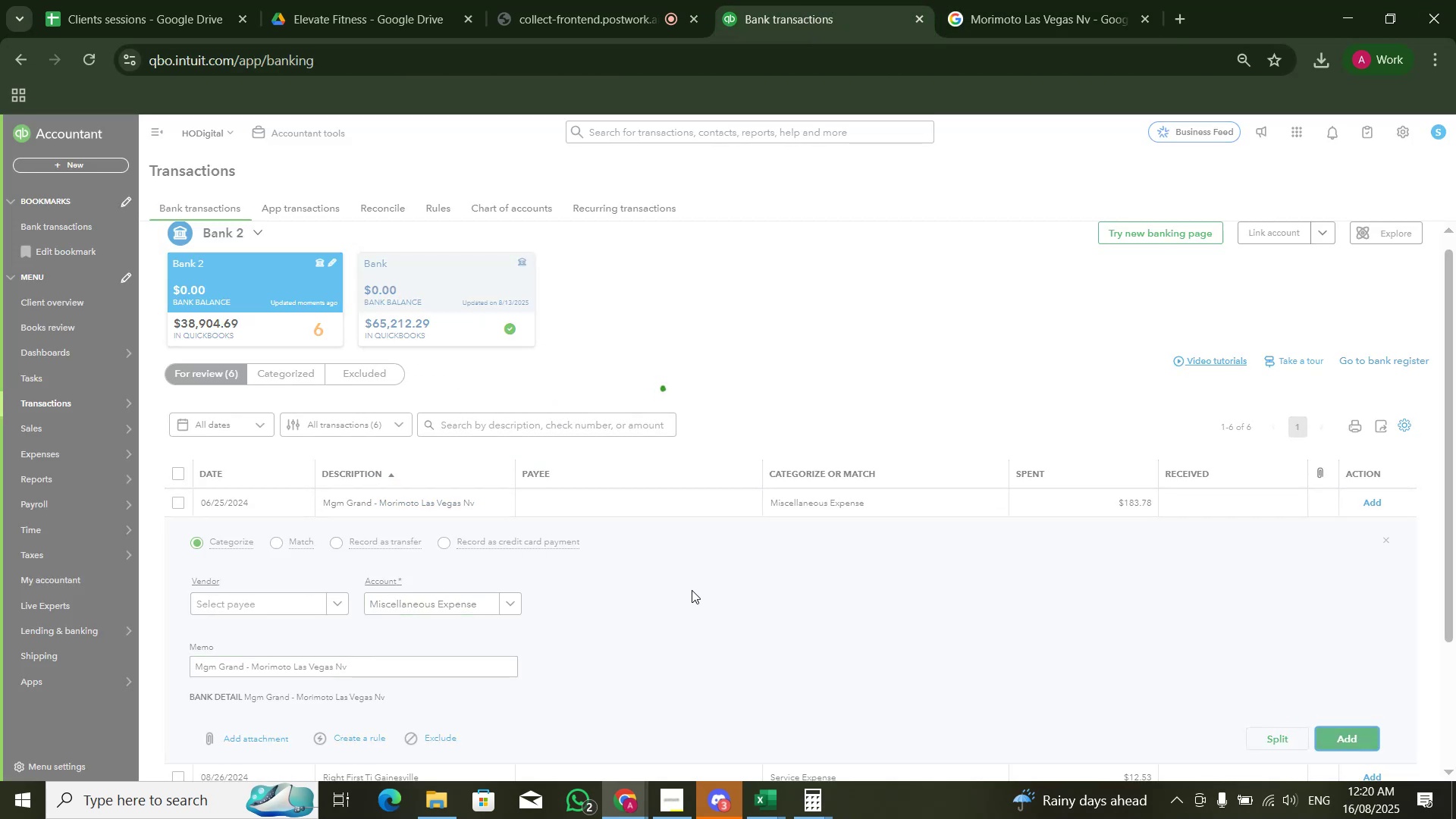 
scroll: coordinate [692, 590], scroll_direction: down, amount: 1.0
 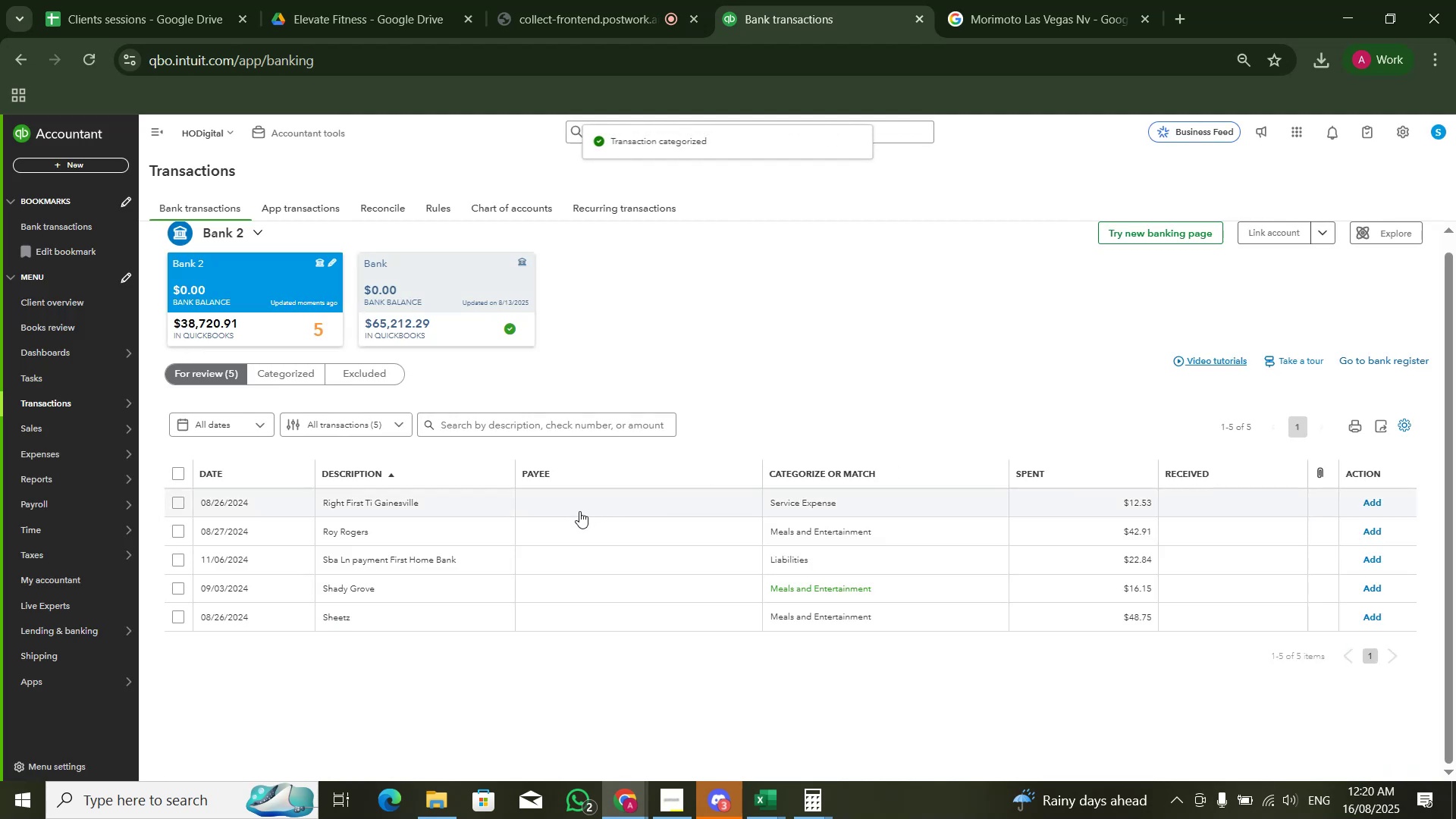 
left_click([432, 510])
 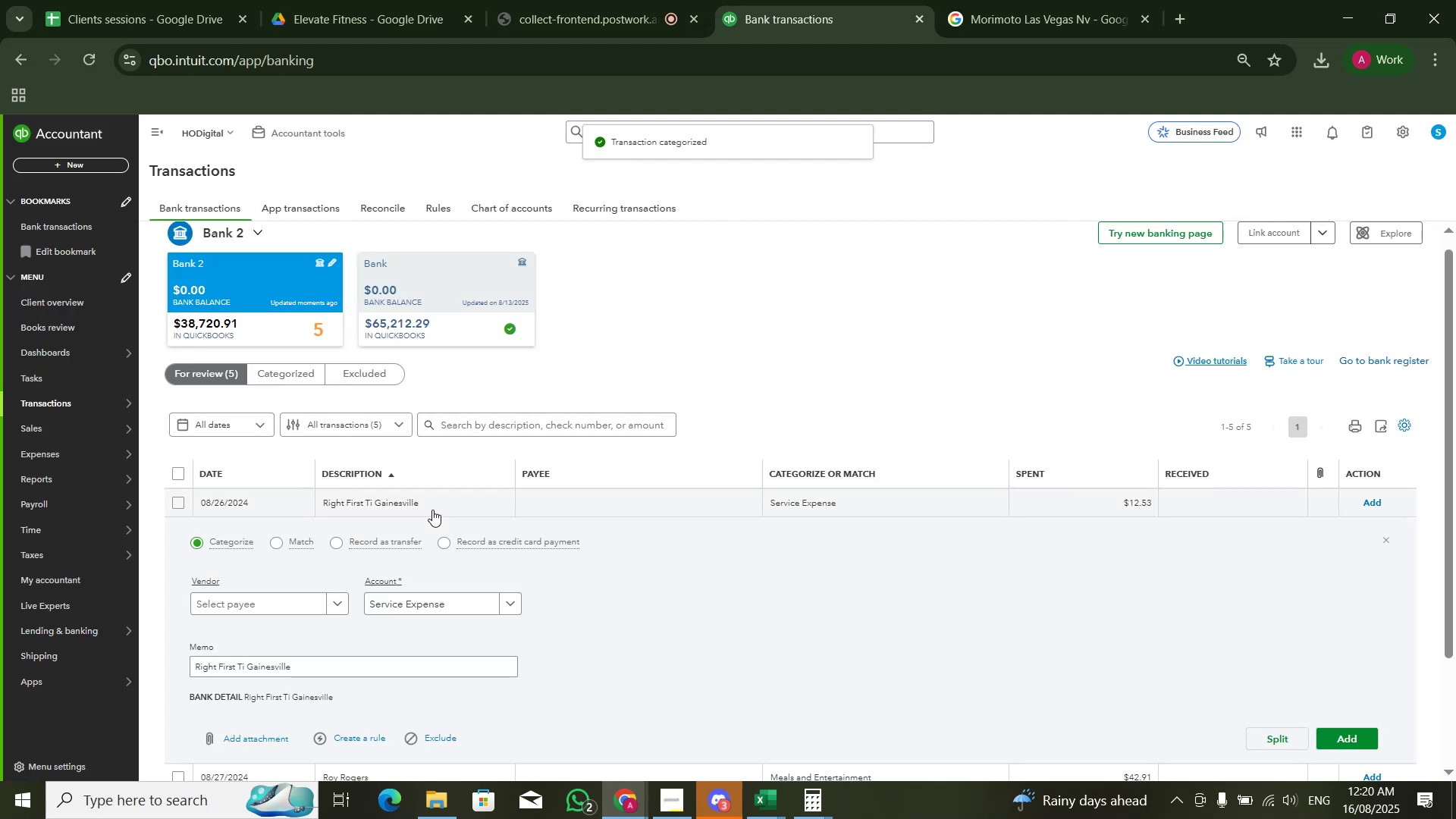 
scroll: coordinate [448, 562], scroll_direction: down, amount: 2.0
 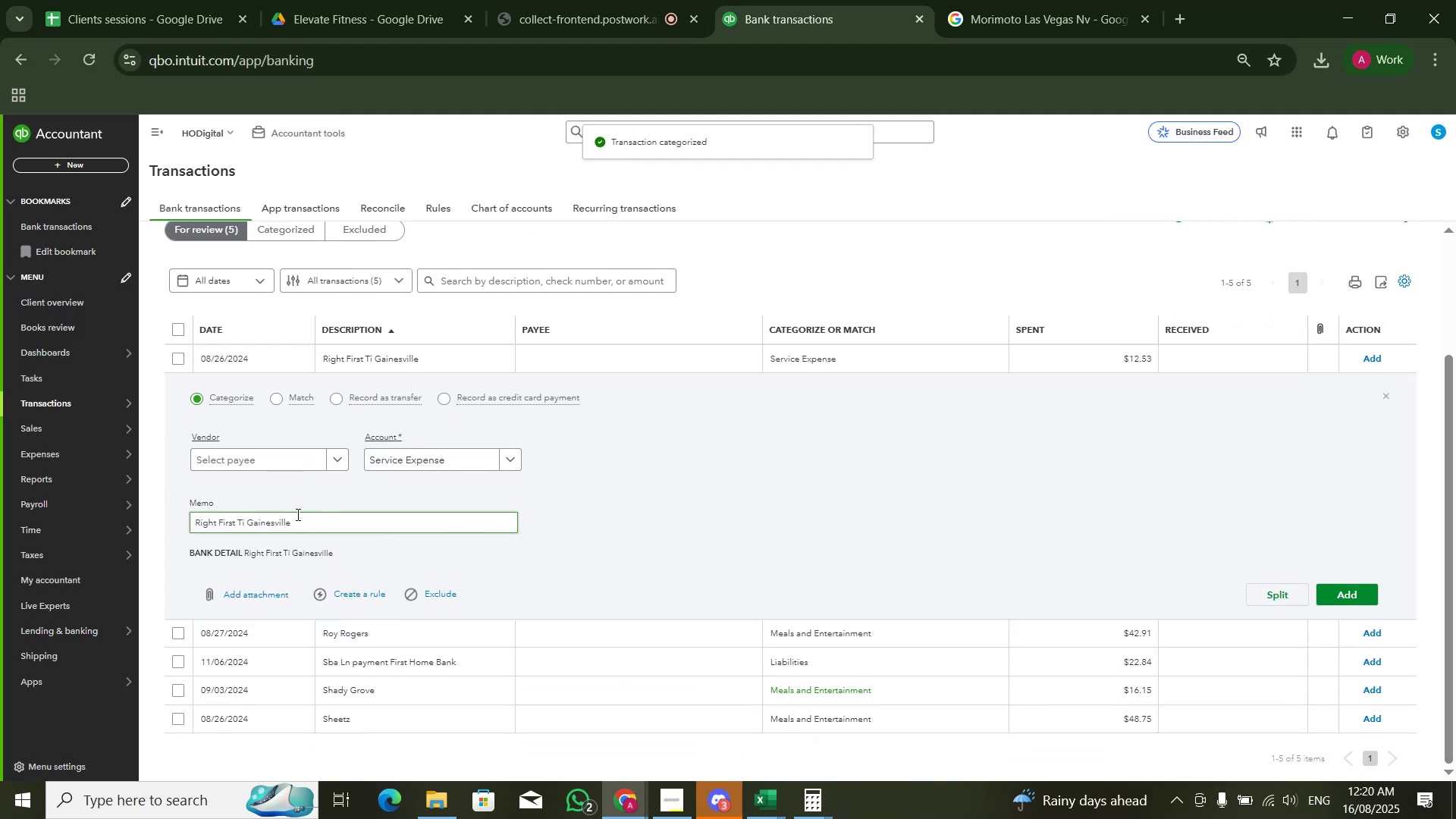 
left_click_drag(start_coordinate=[303, 529], to_coordinate=[158, 533])
 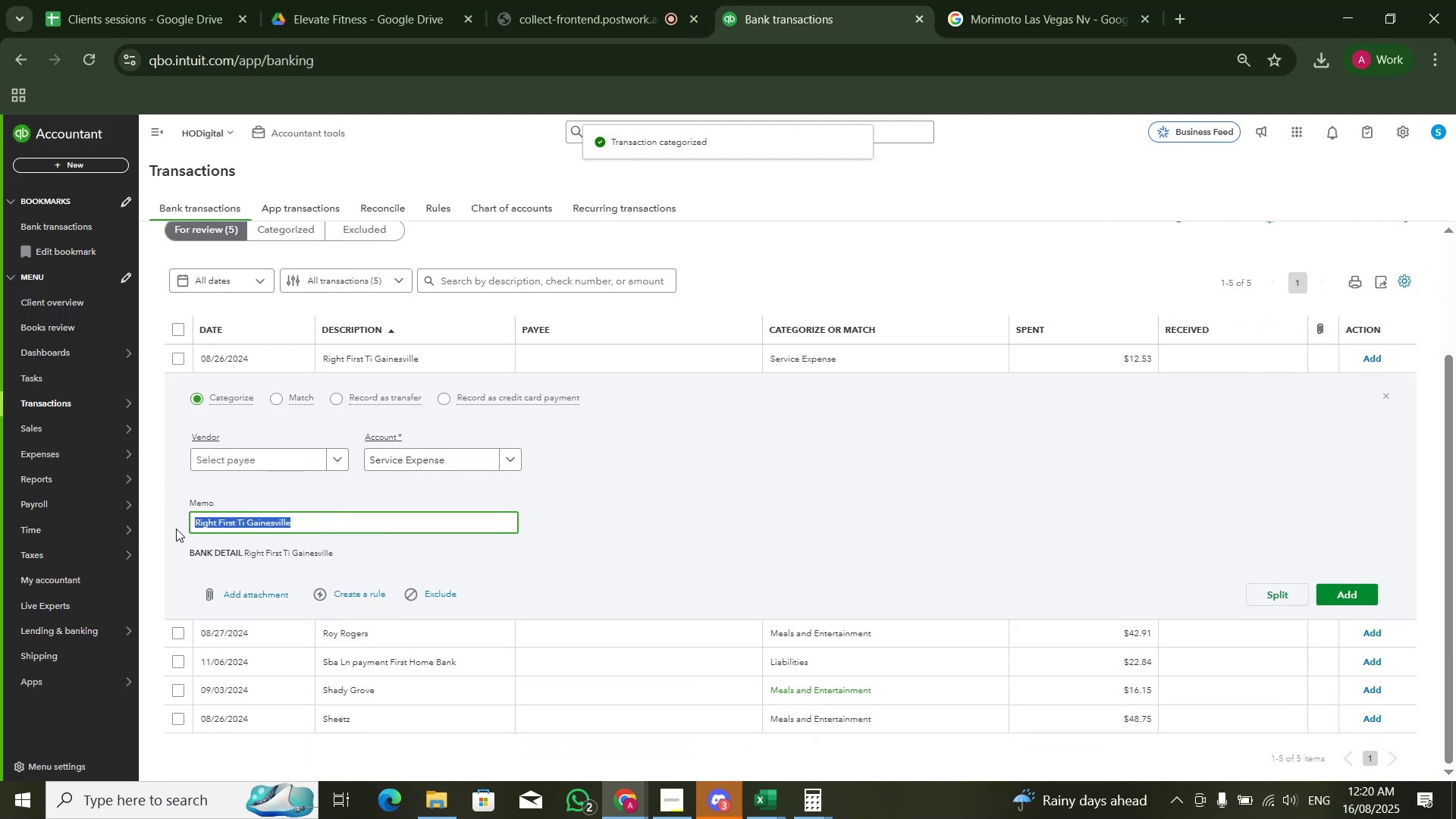 
key(Control+C)
 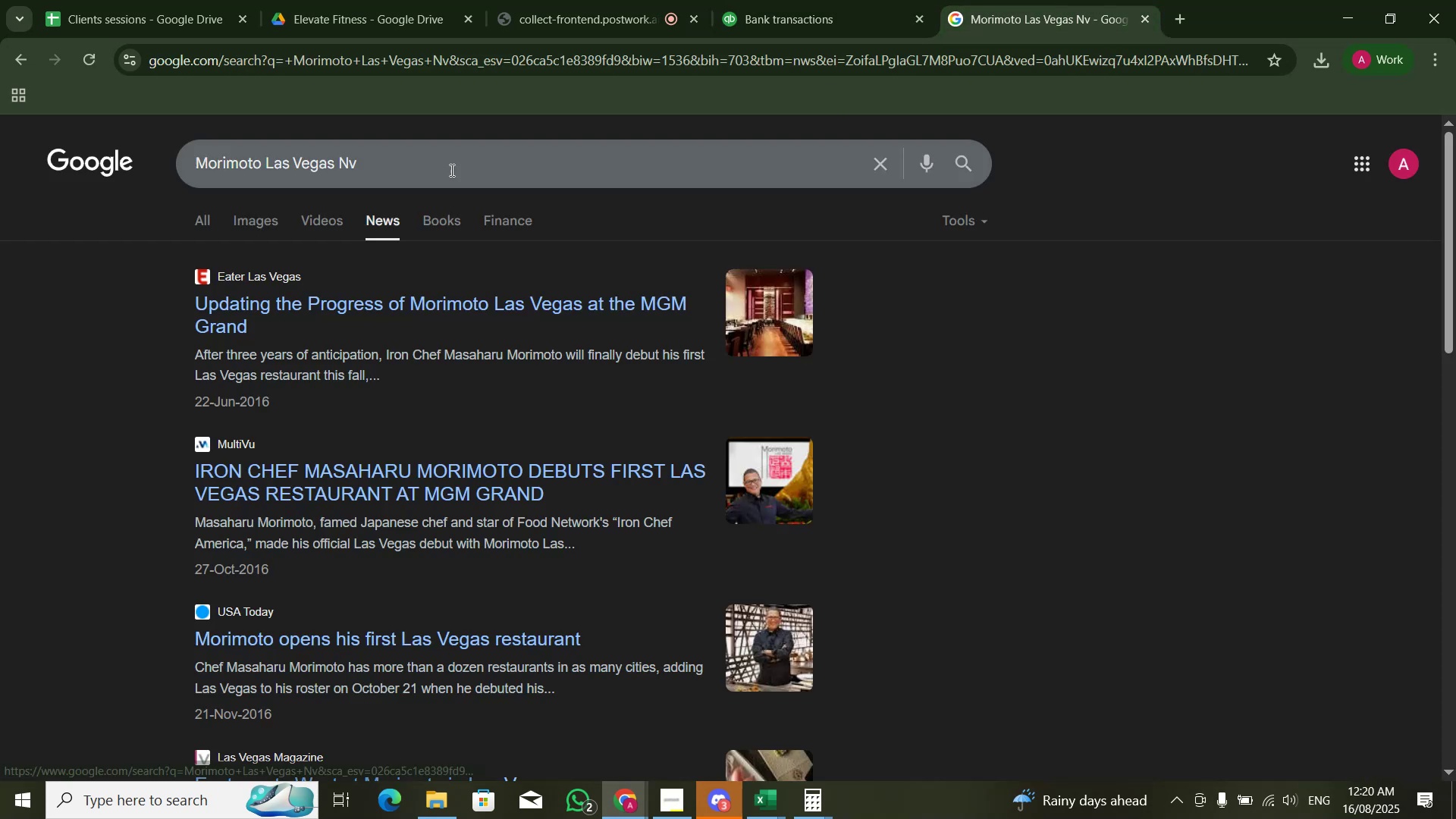 
double_click([452, 169])
 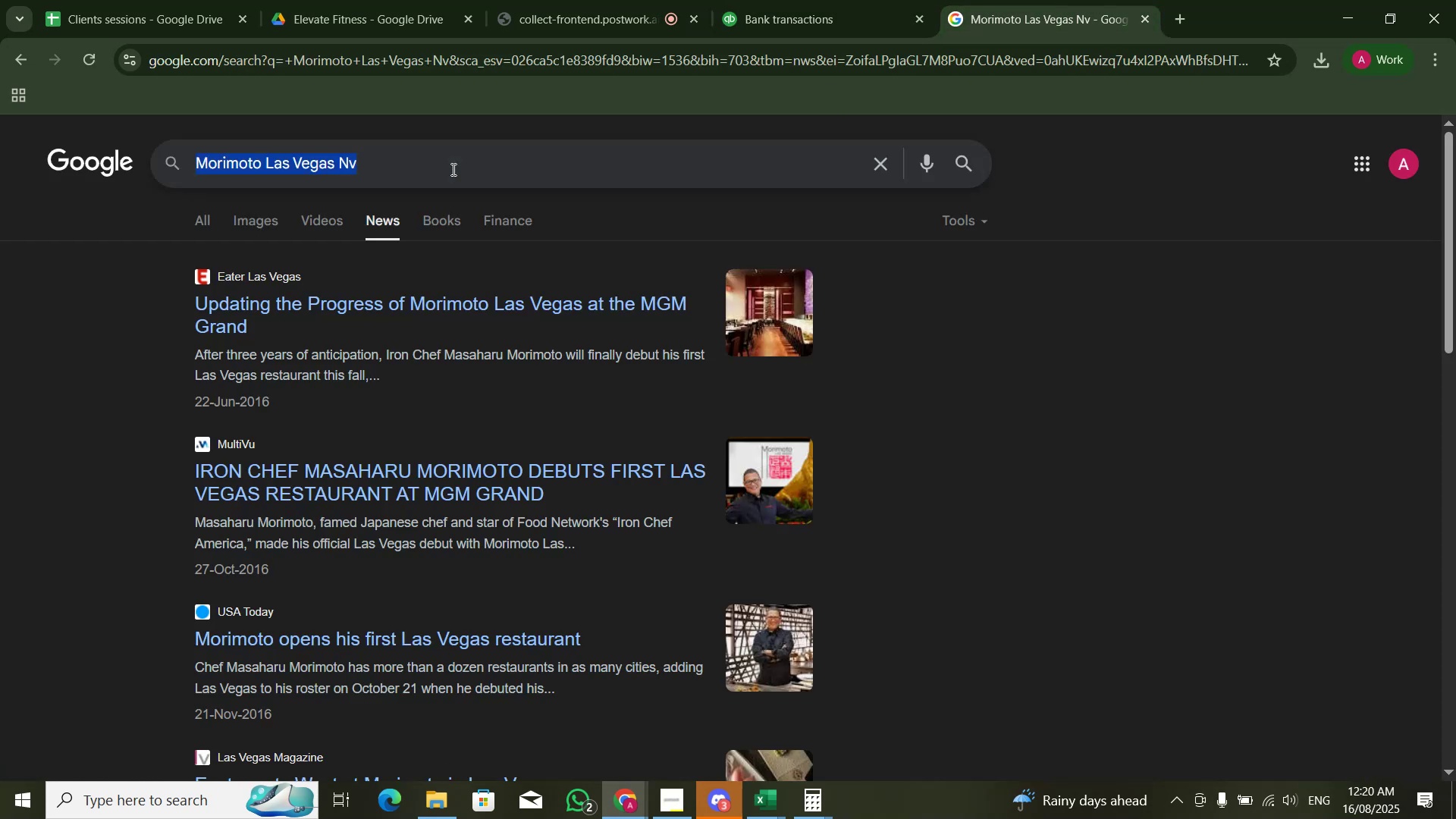 
triple_click([452, 169])
 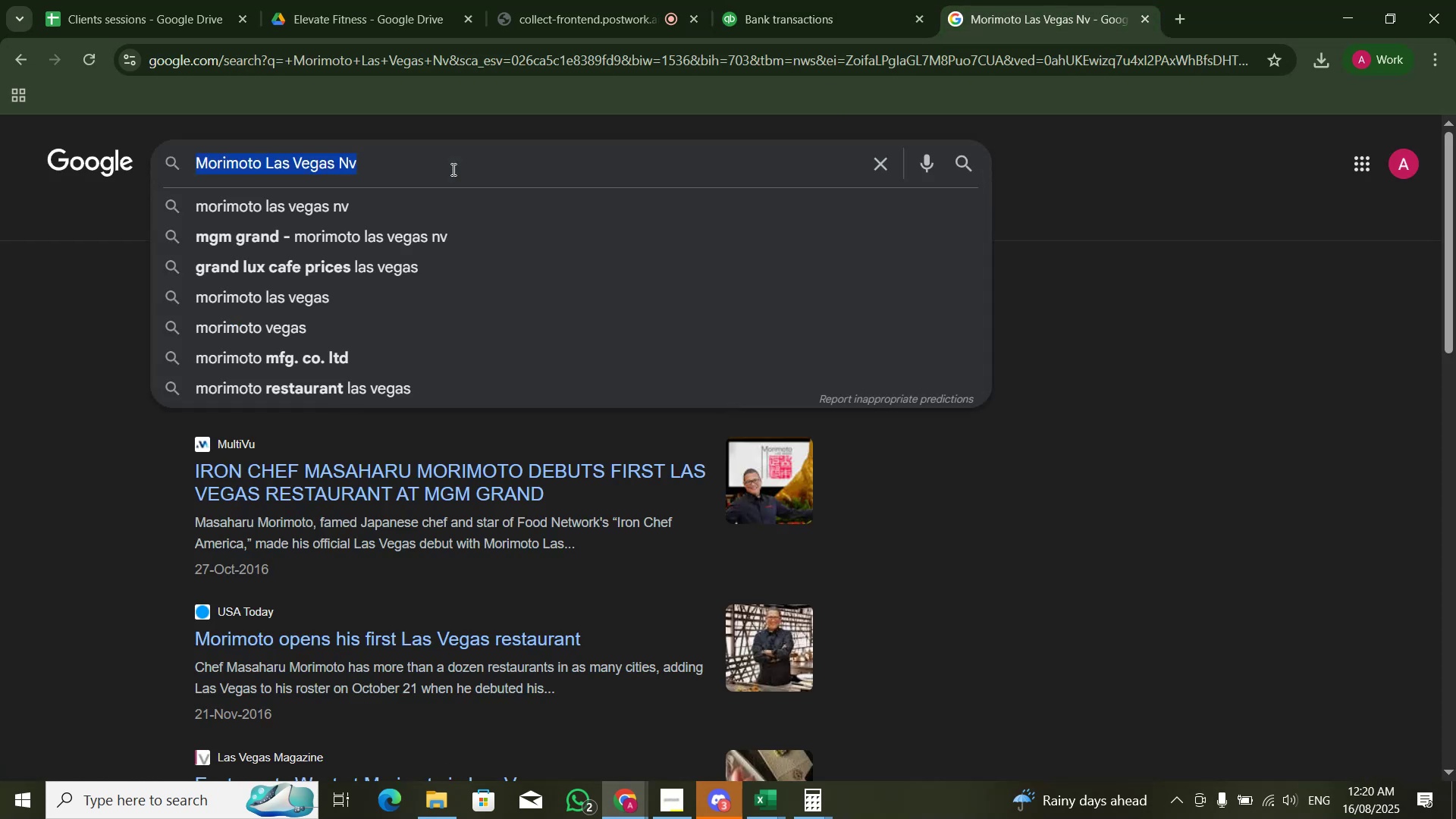 
key(Control+V)
 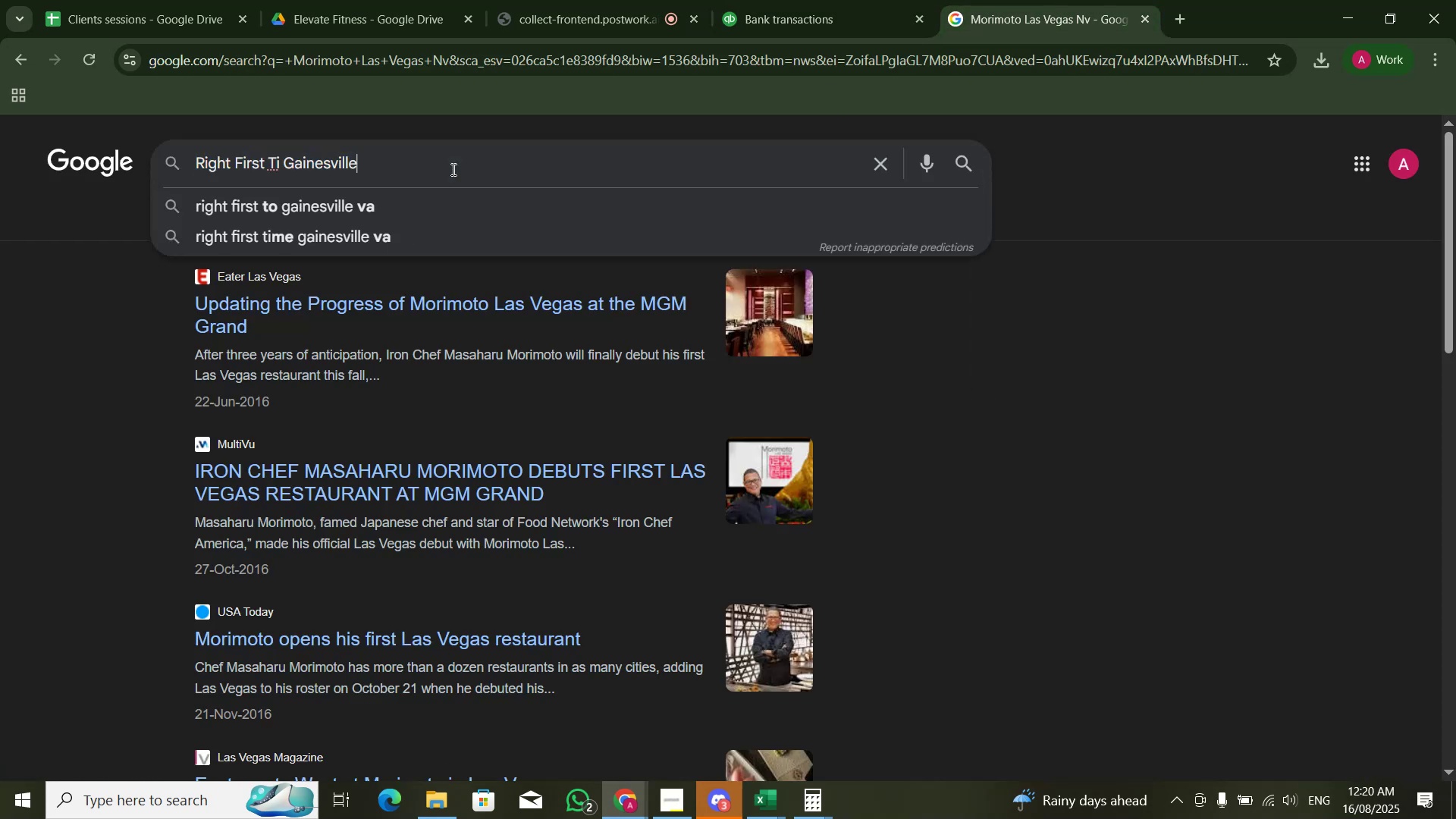 
key(NumpadEnter)
 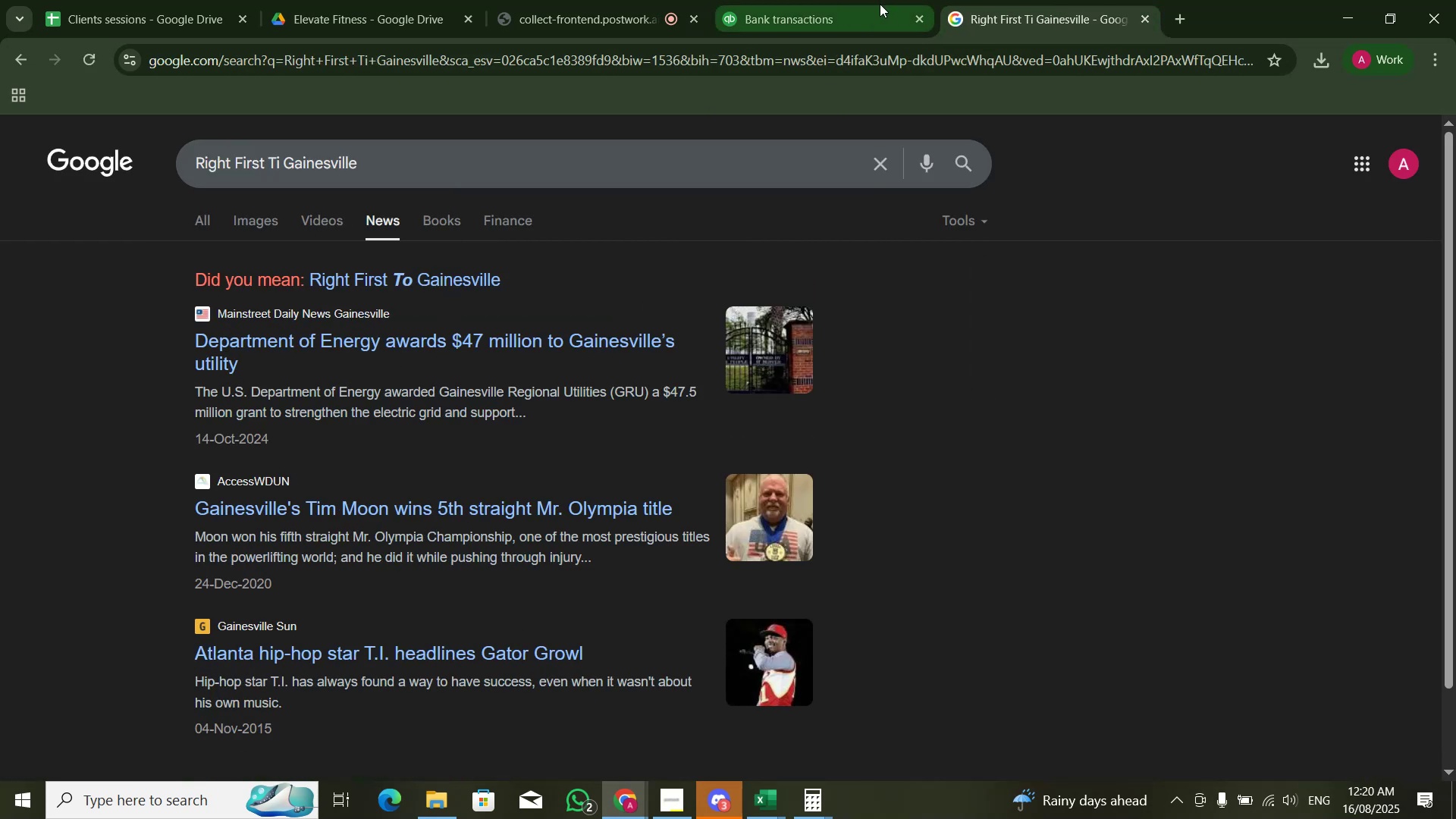 
left_click([880, 4])
 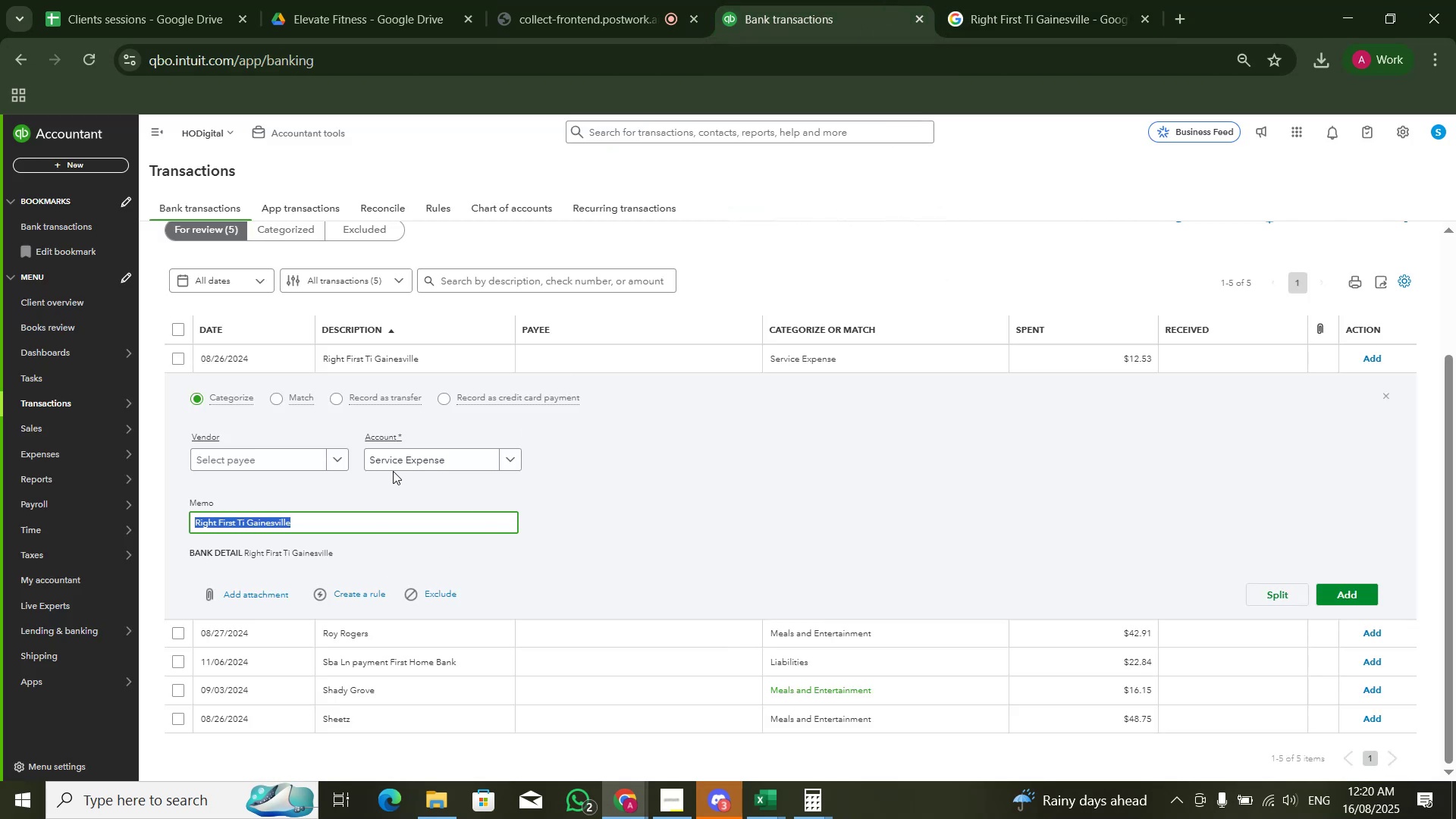 
left_click([396, 467])
 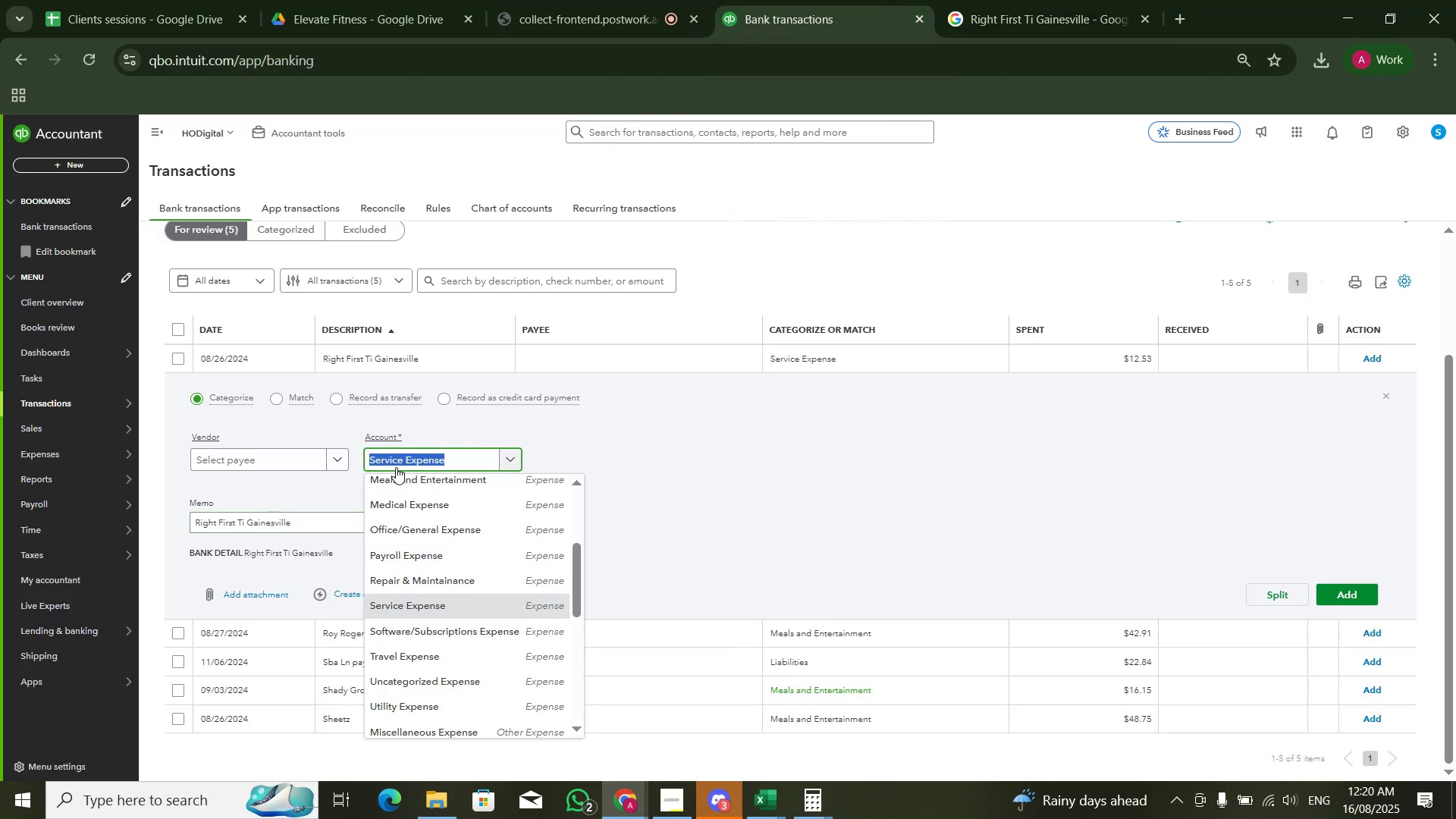 
type(misc)
 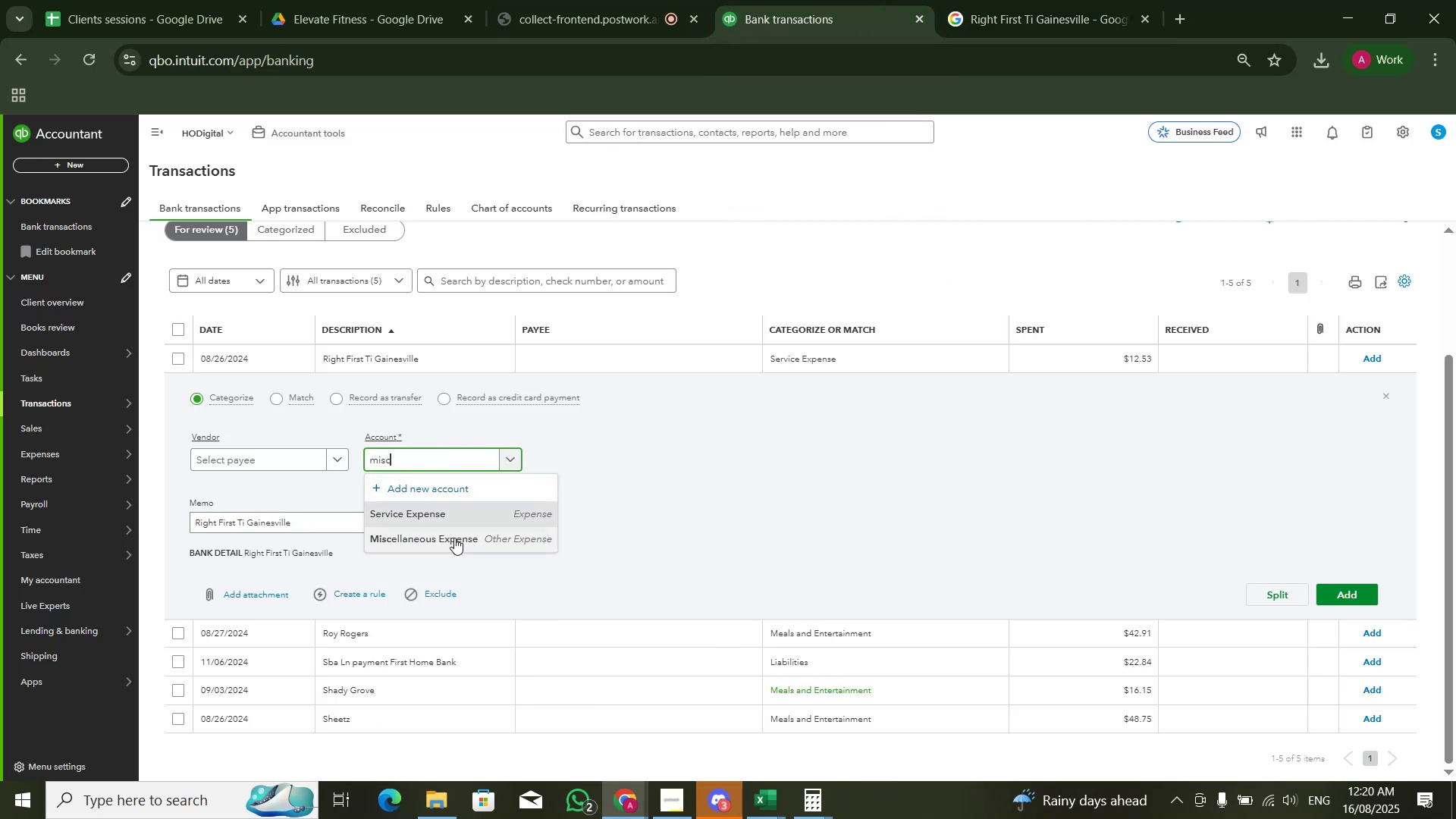 
left_click([457, 539])
 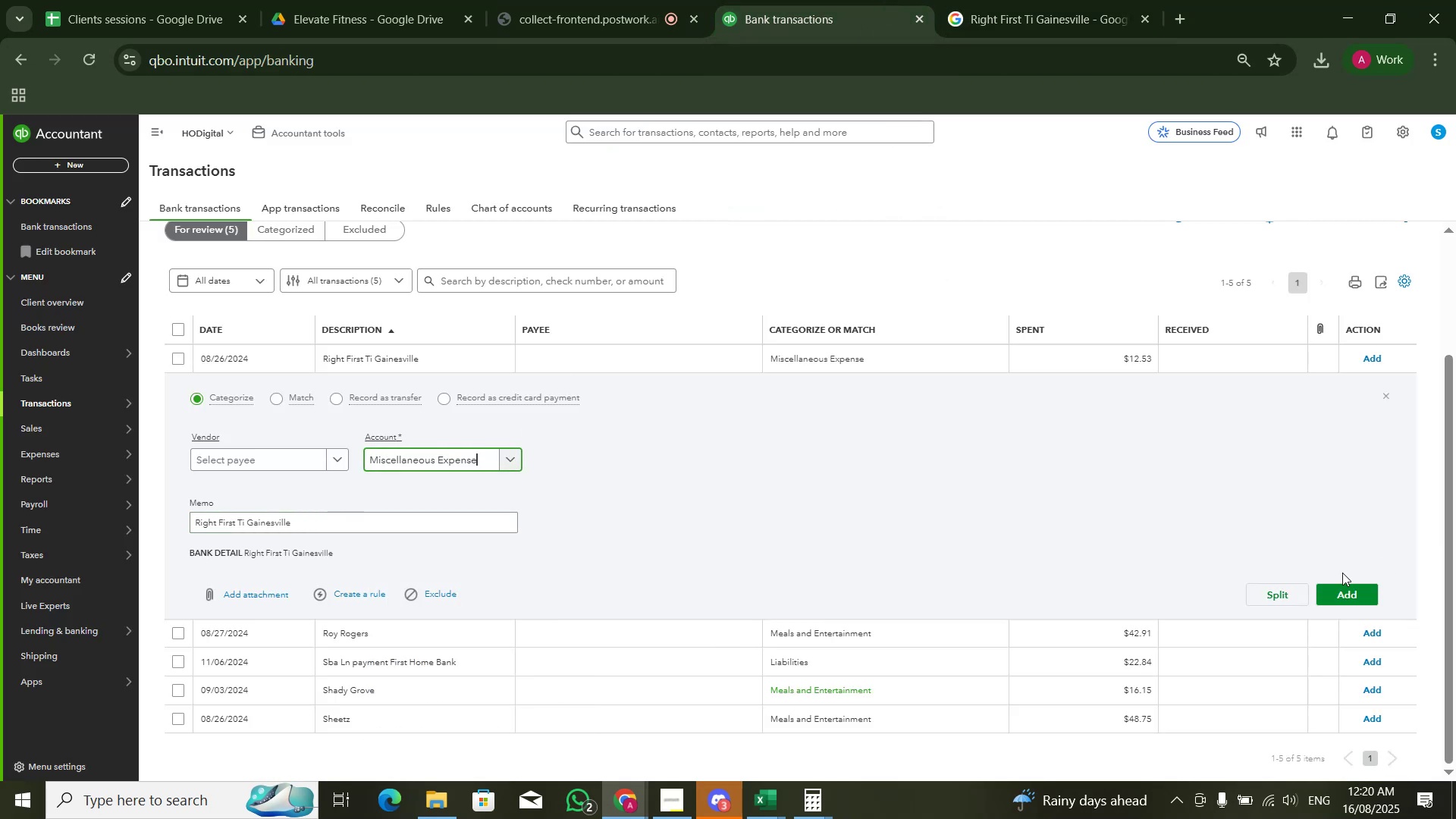 
left_click([1343, 594])
 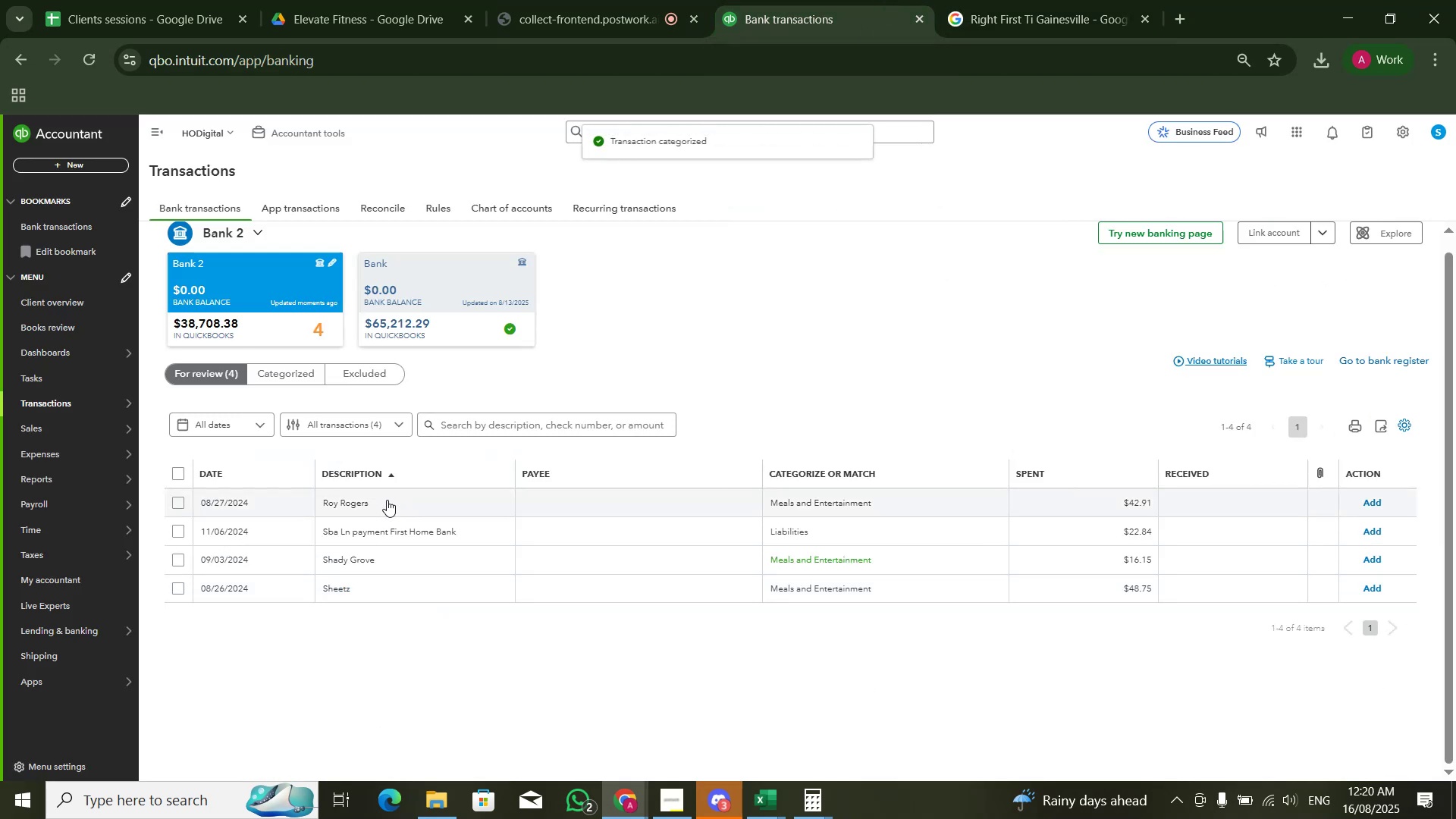 
left_click([392, 494])
 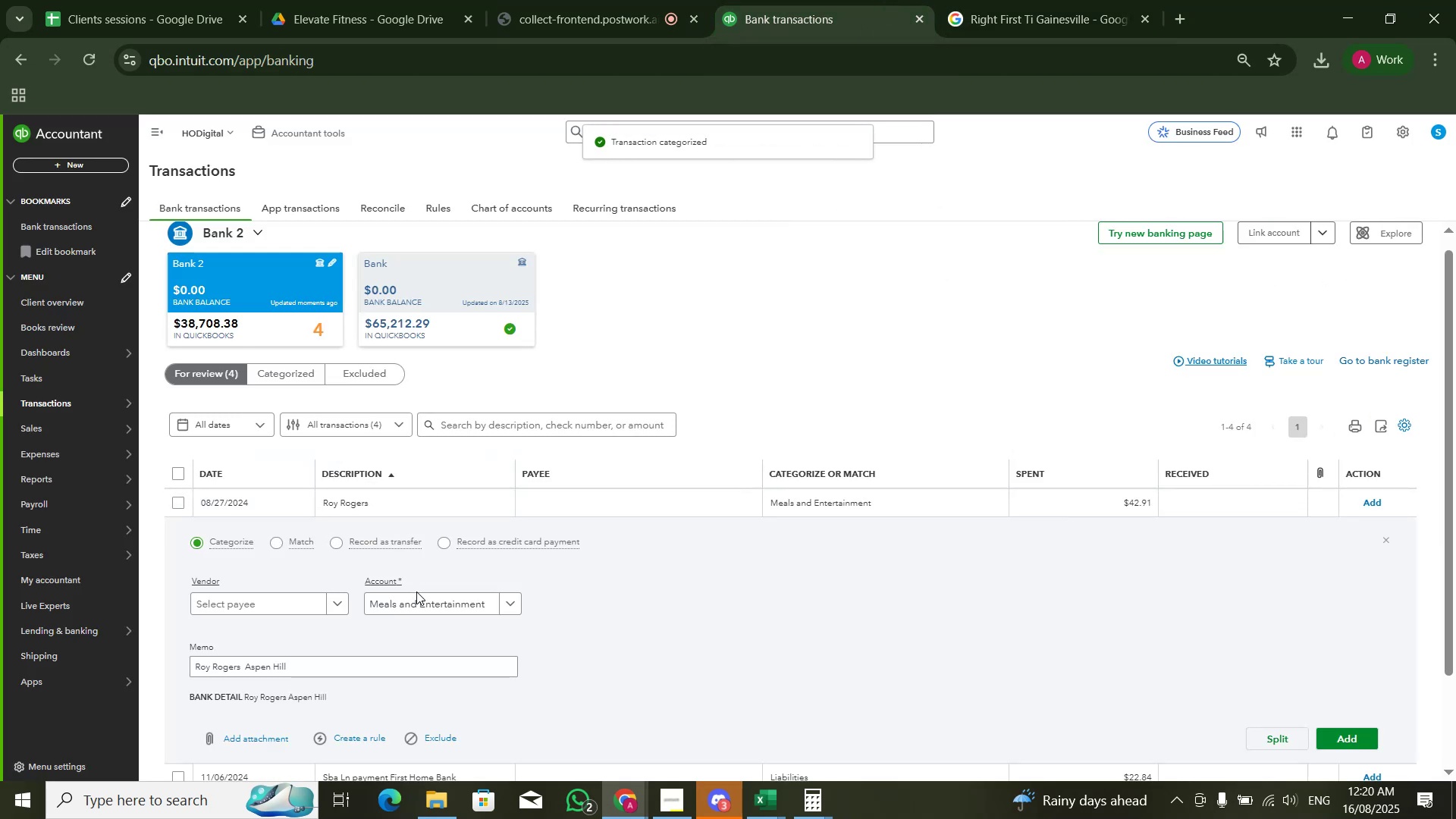 
left_click([416, 598])
 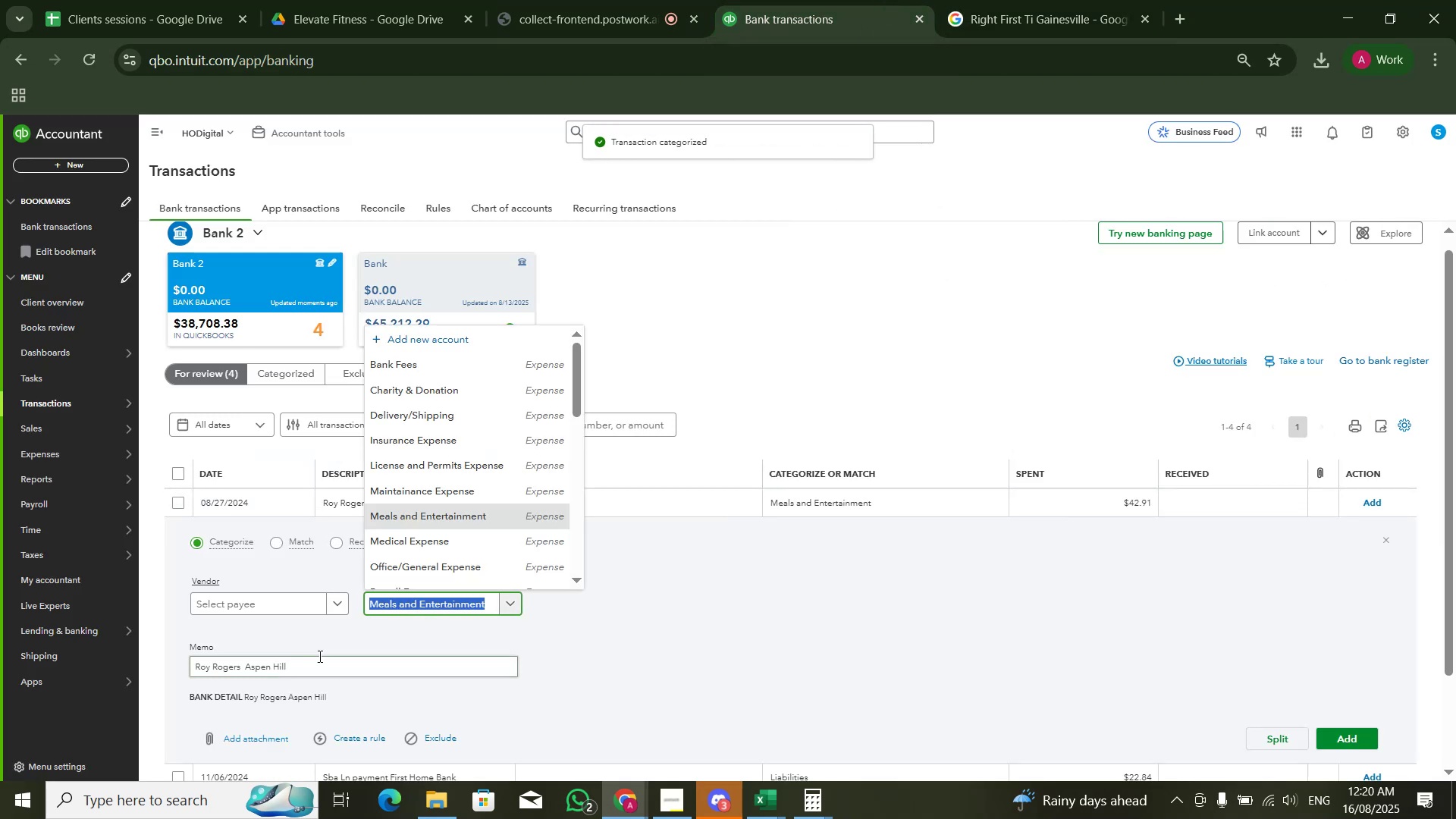 
key(Control+A)
 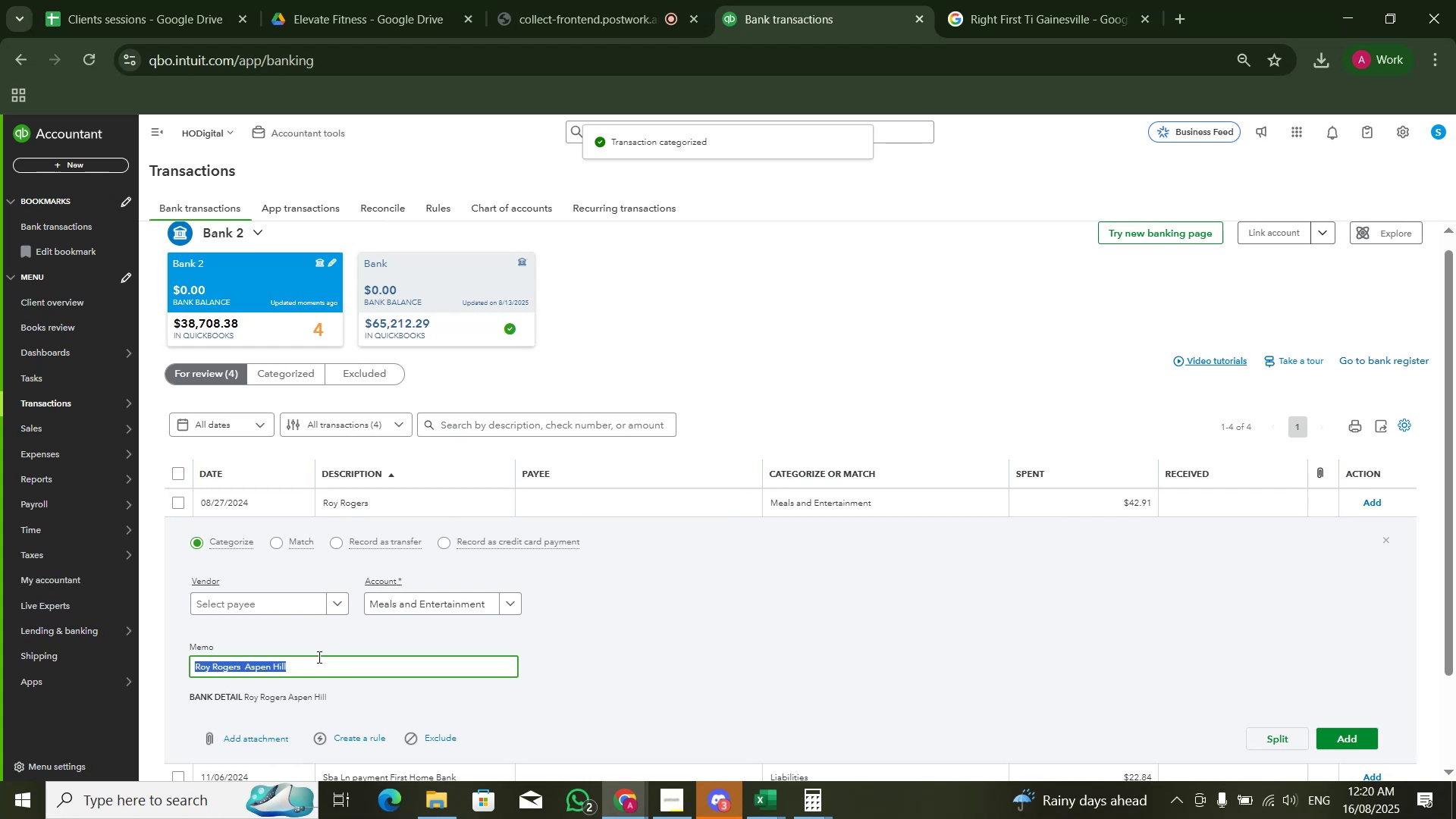 
key(Control+C)
 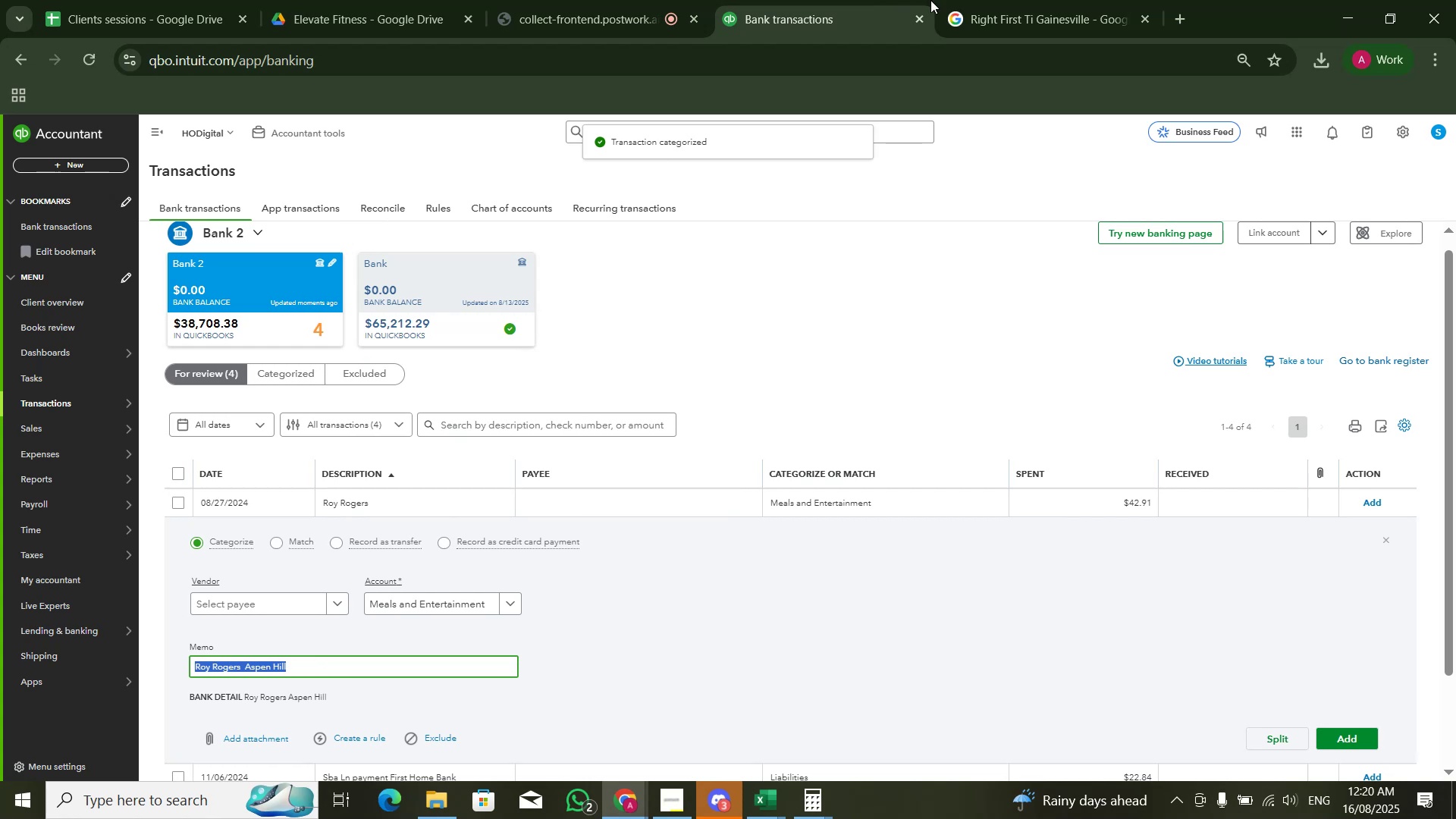 
left_click([987, 0])
 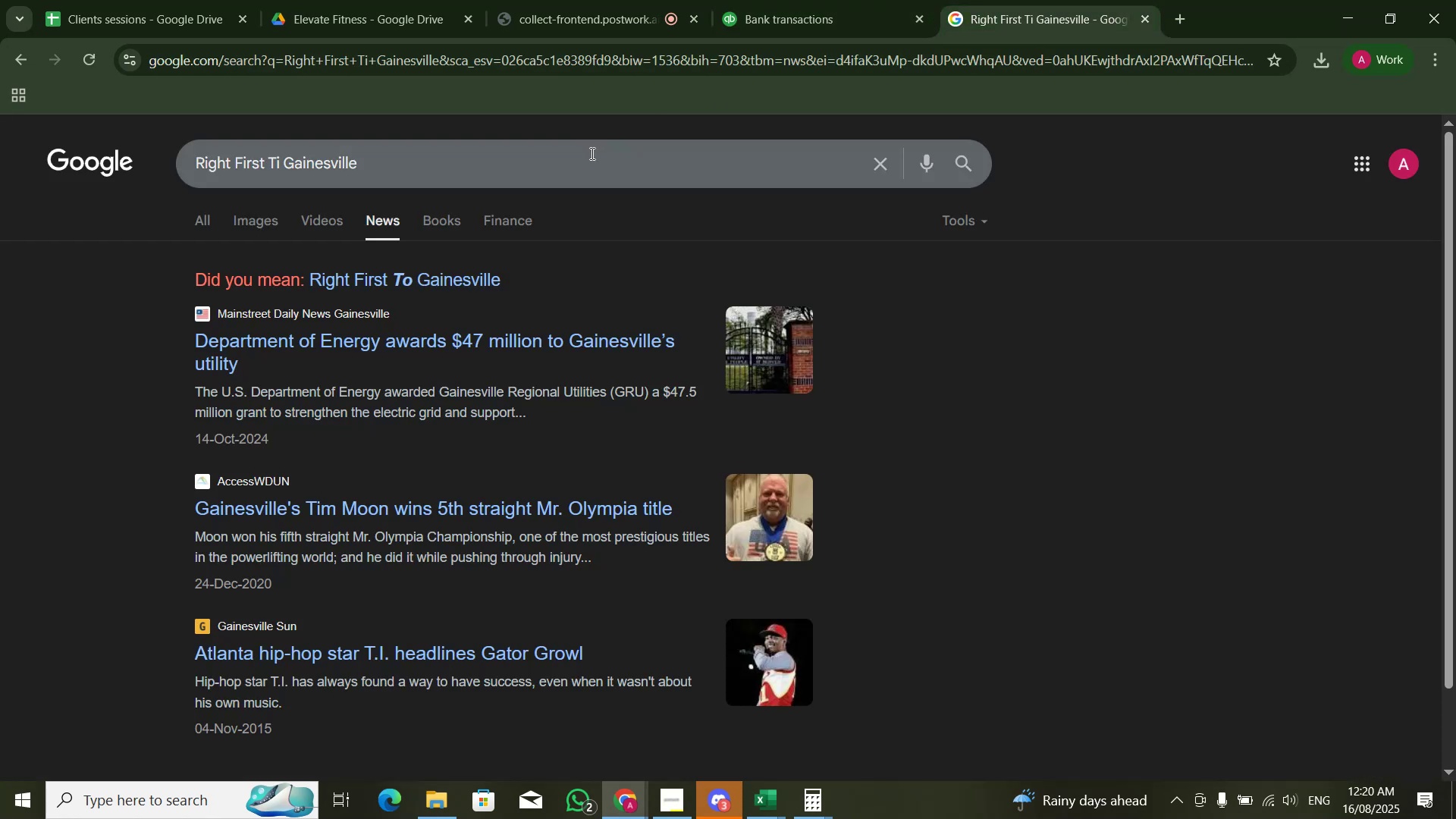 
left_click([590, 155])
 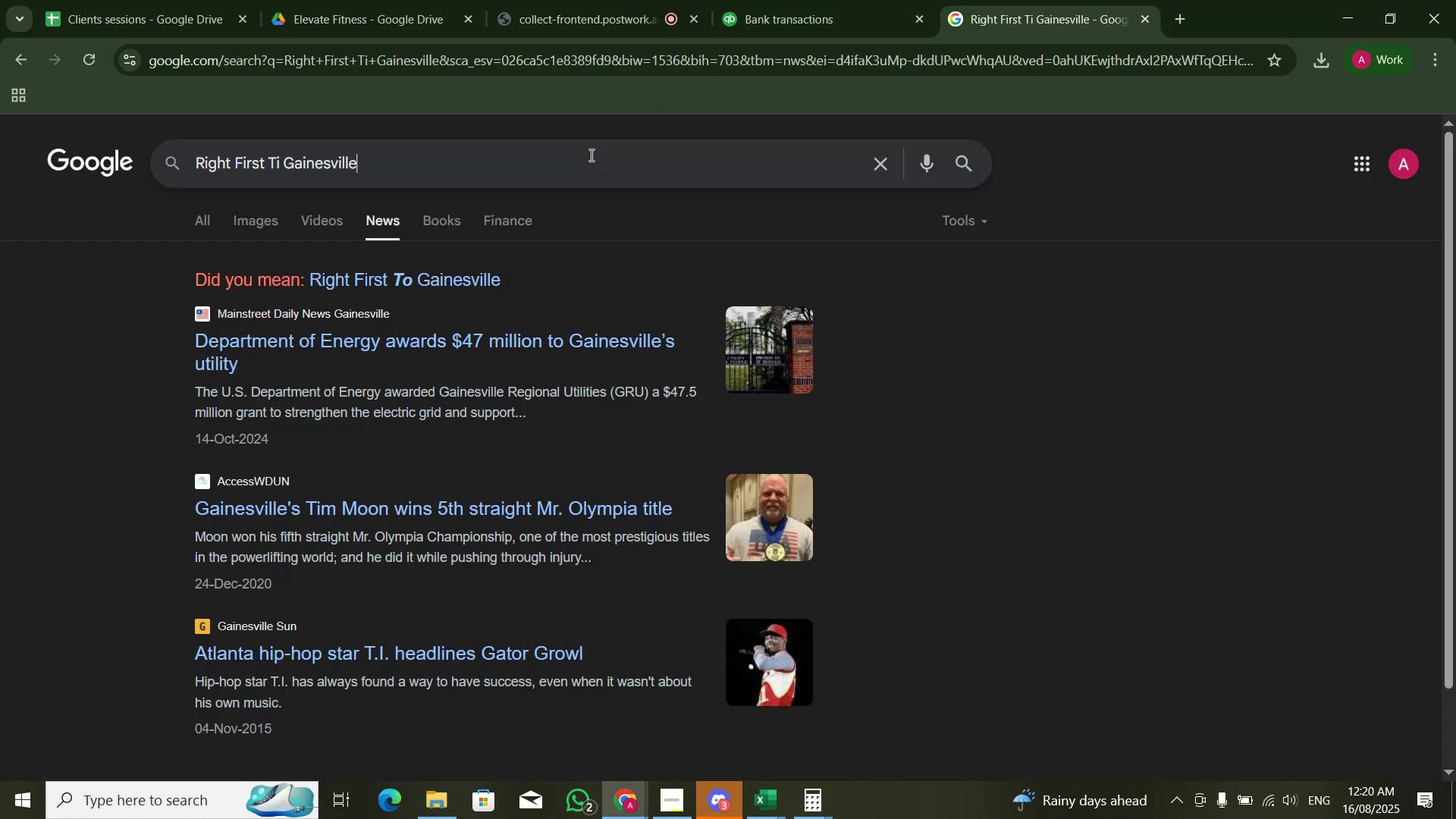 
key(Control+A)
 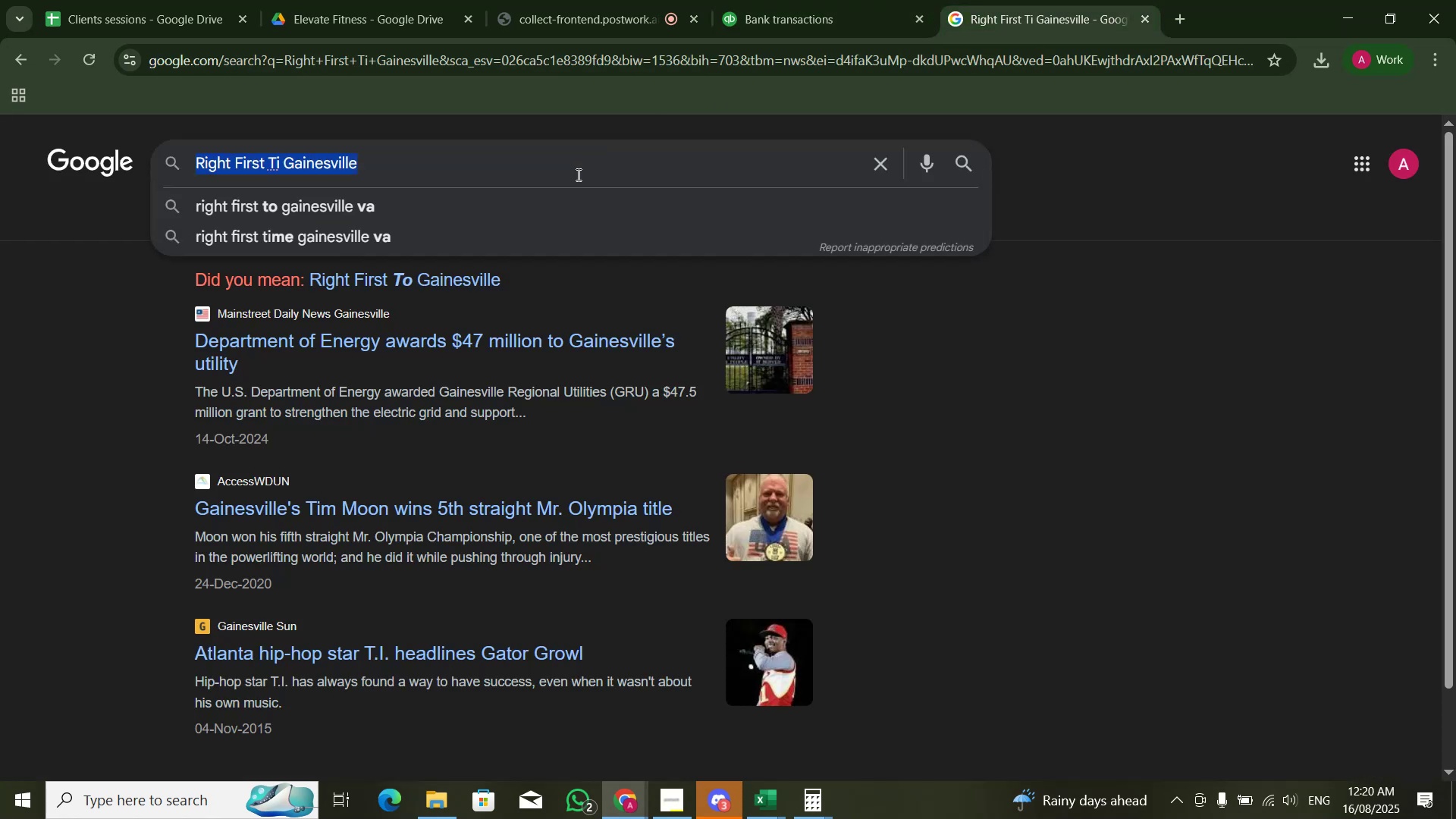 
key(Control+V)
 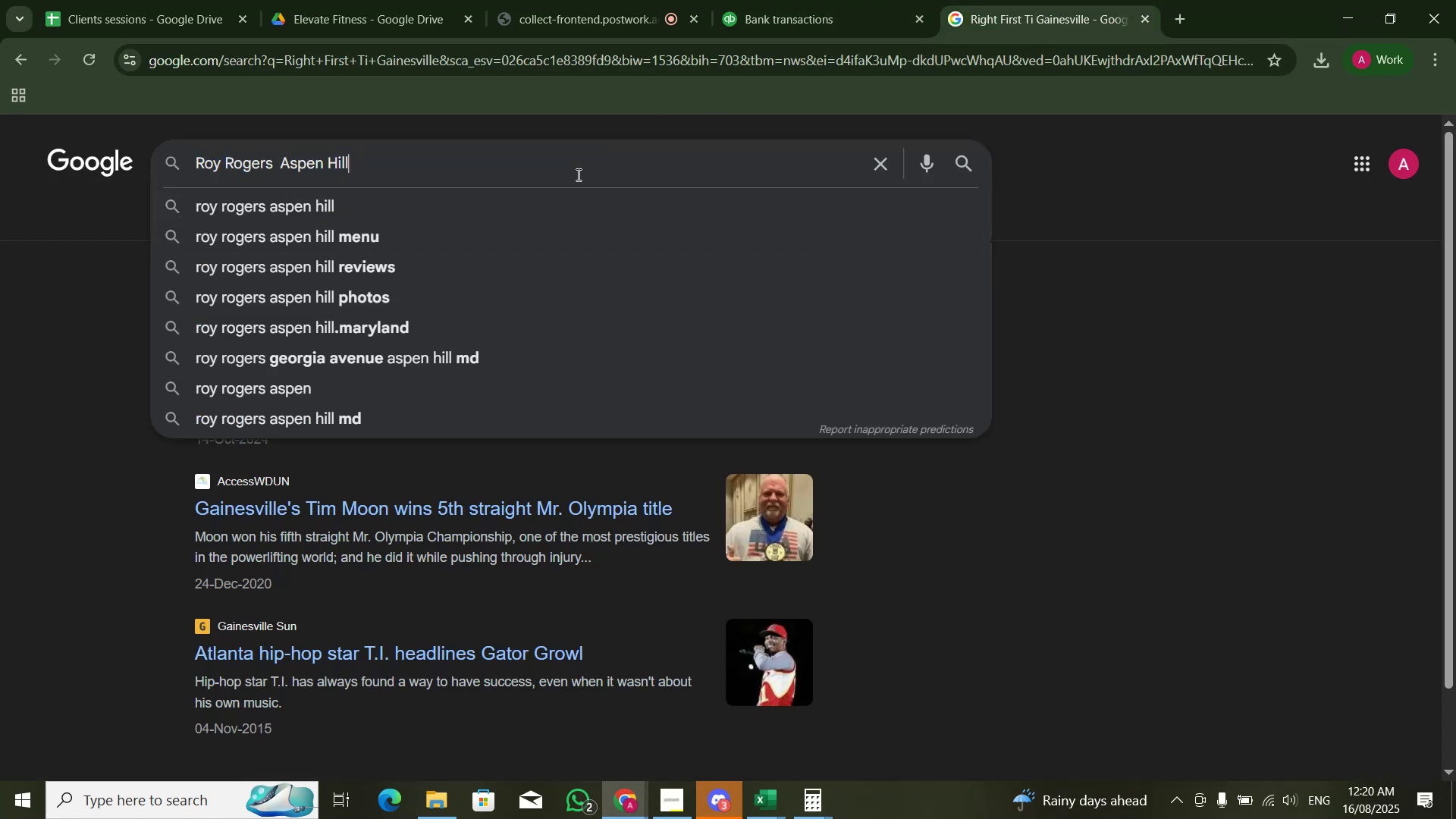 
key(NumpadEnter)
 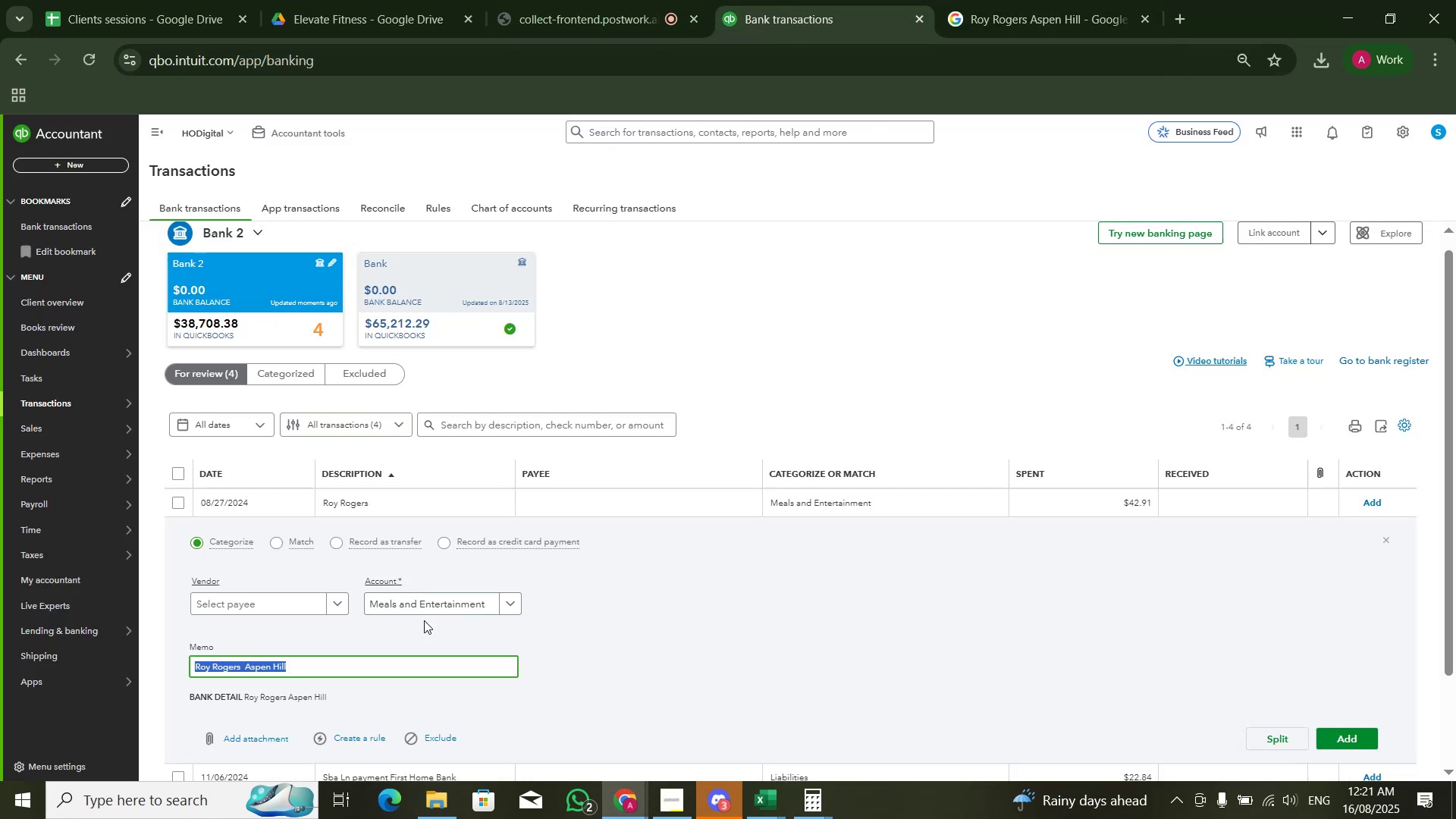 
left_click([1340, 739])
 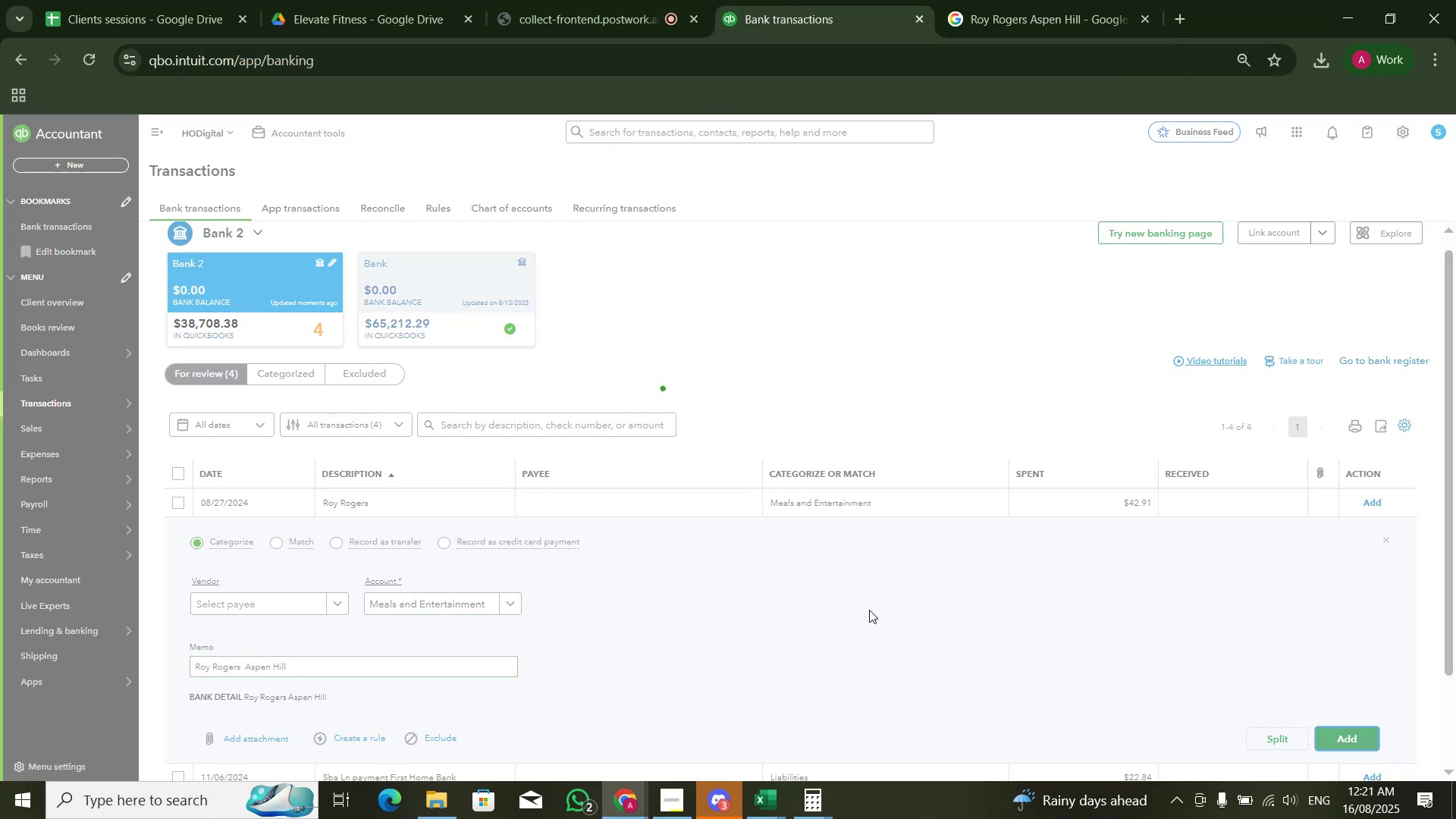 
scroll: coordinate [869, 609], scroll_direction: down, amount: 4.0
 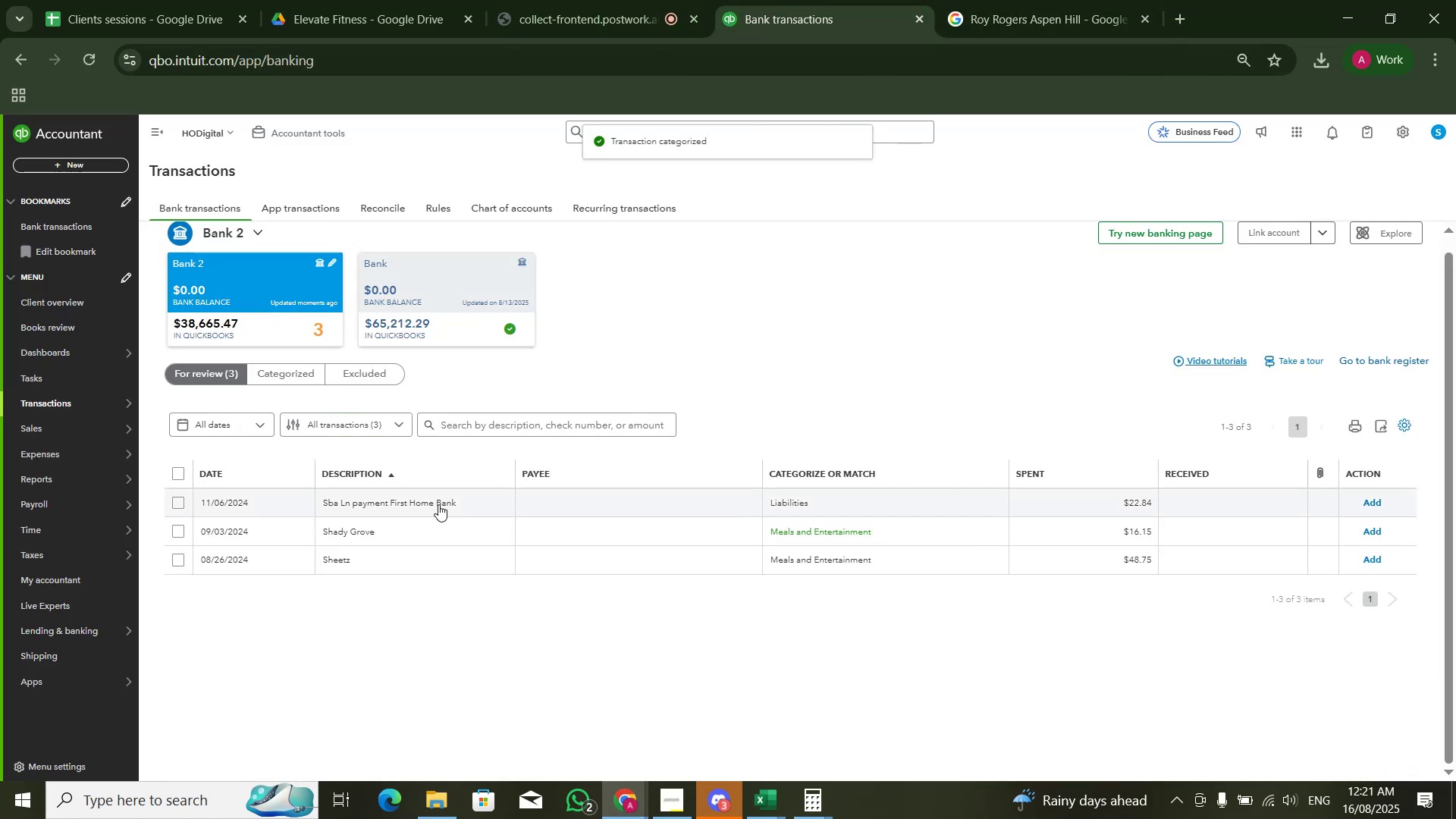 
left_click([438, 504])
 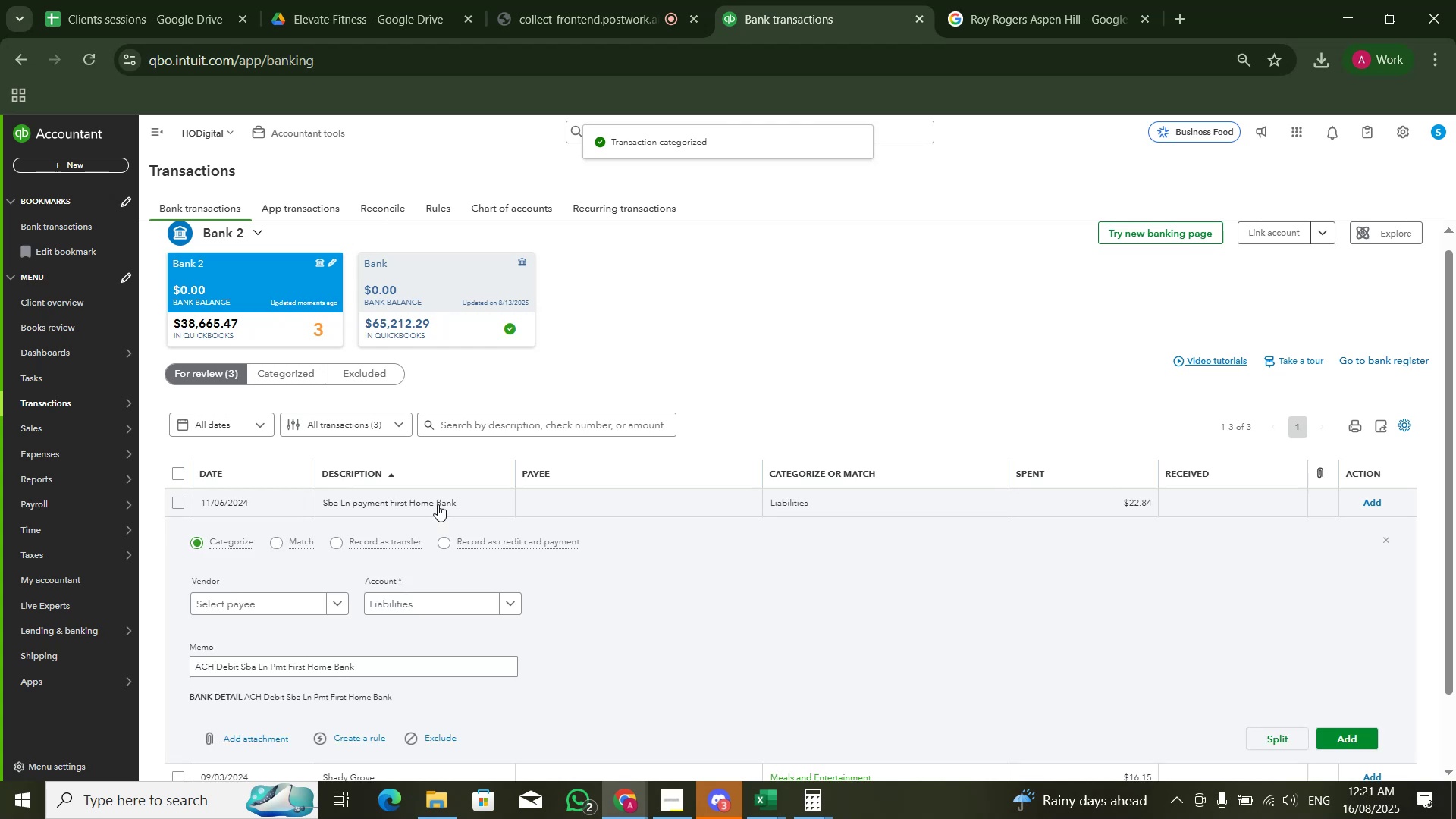 
scroll: coordinate [438, 514], scroll_direction: down, amount: 4.0
 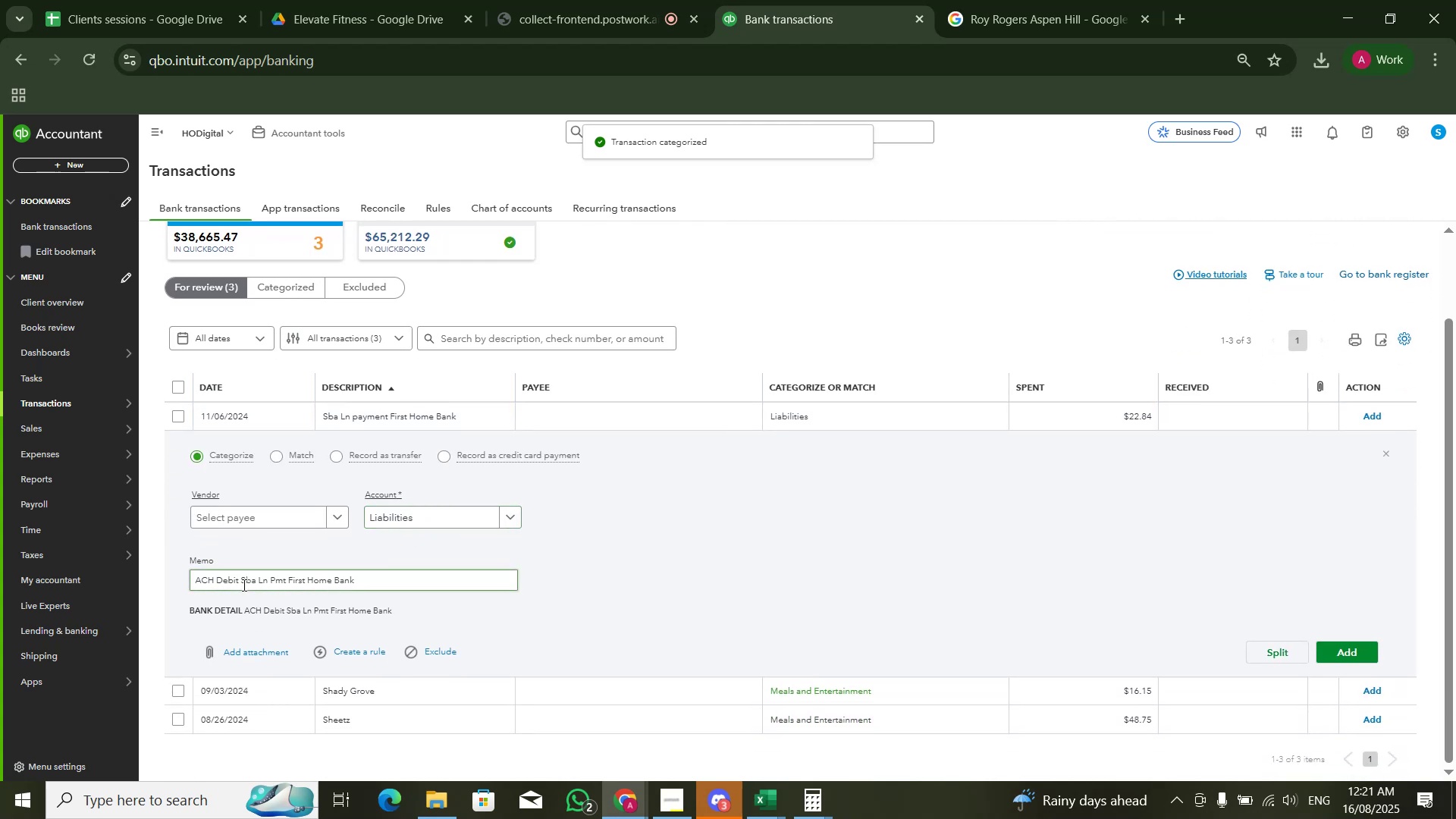 
left_click_drag(start_coordinate=[241, 585], to_coordinate=[383, 592])
 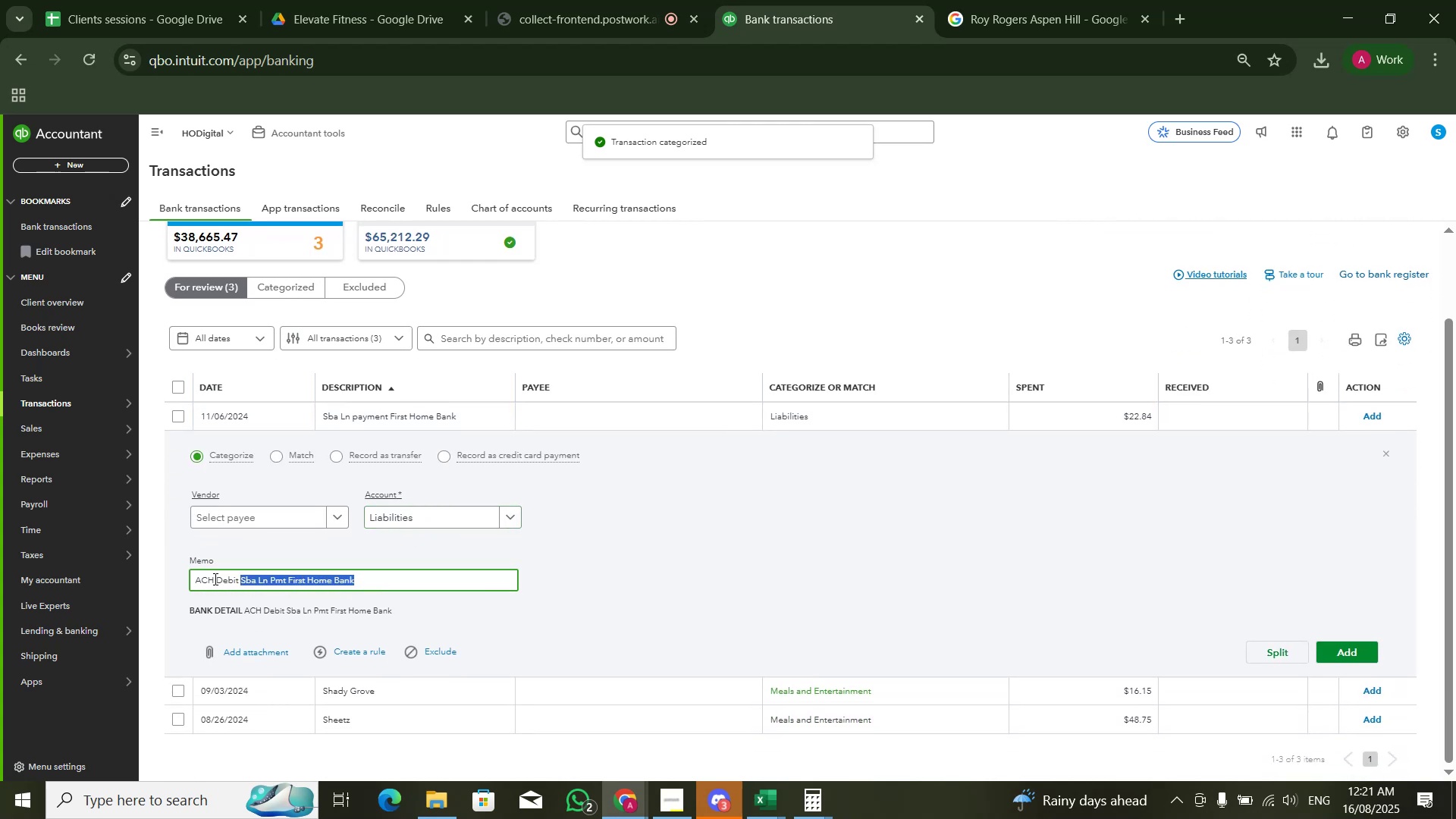 
left_click_drag(start_coordinate=[214, 579], to_coordinate=[400, 586])
 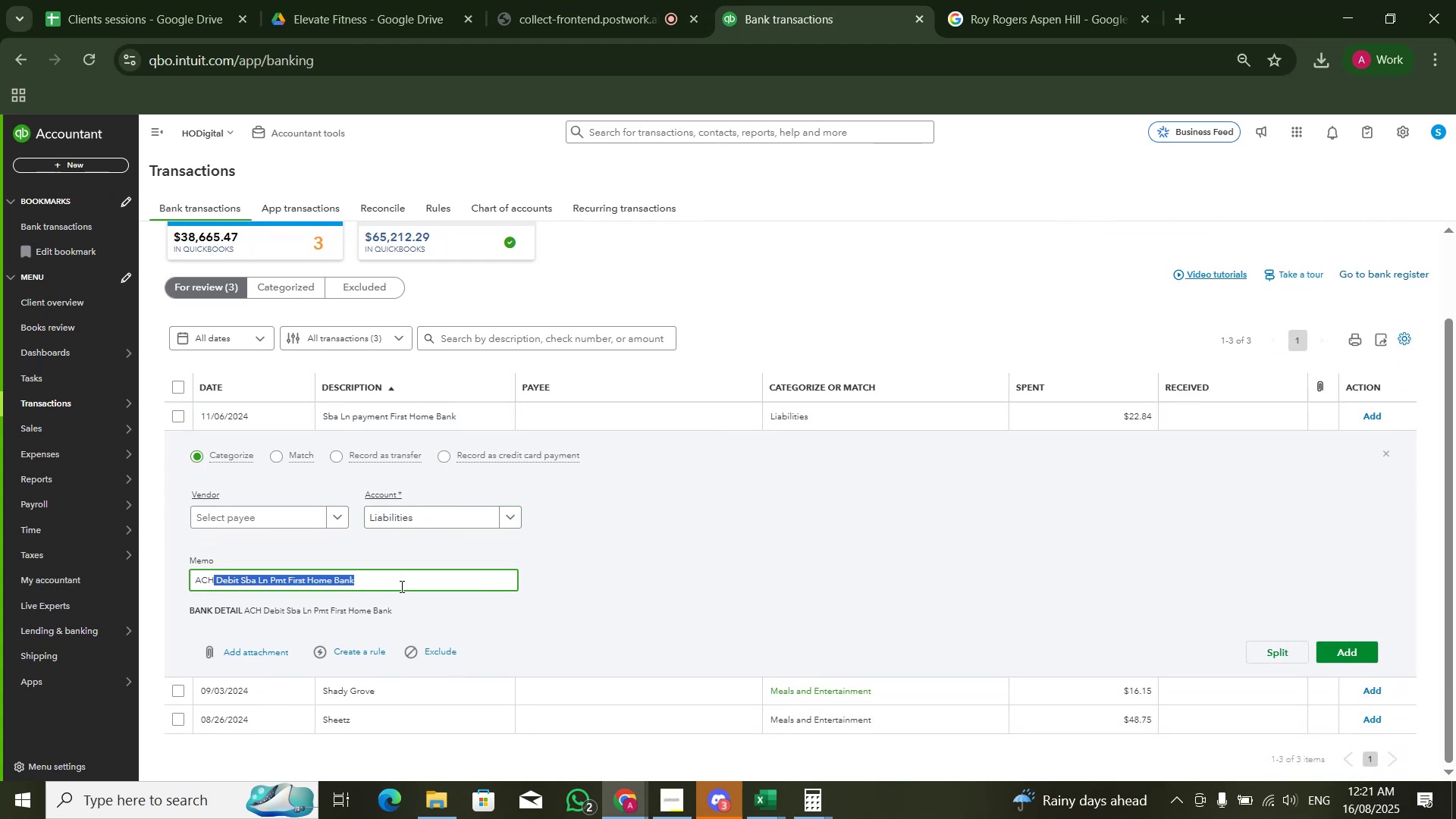 
key(Control+C)
 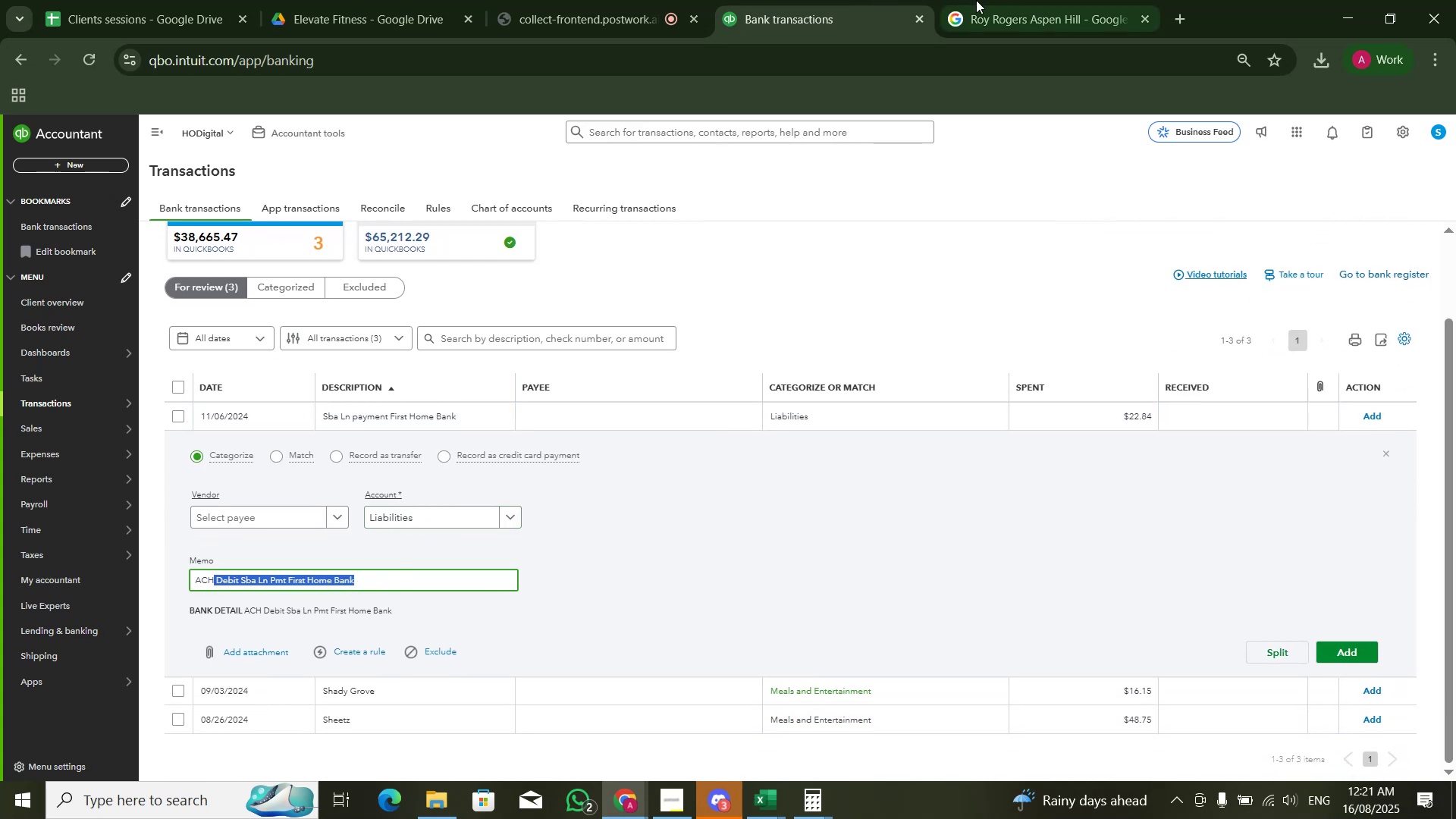 
left_click([996, 0])
 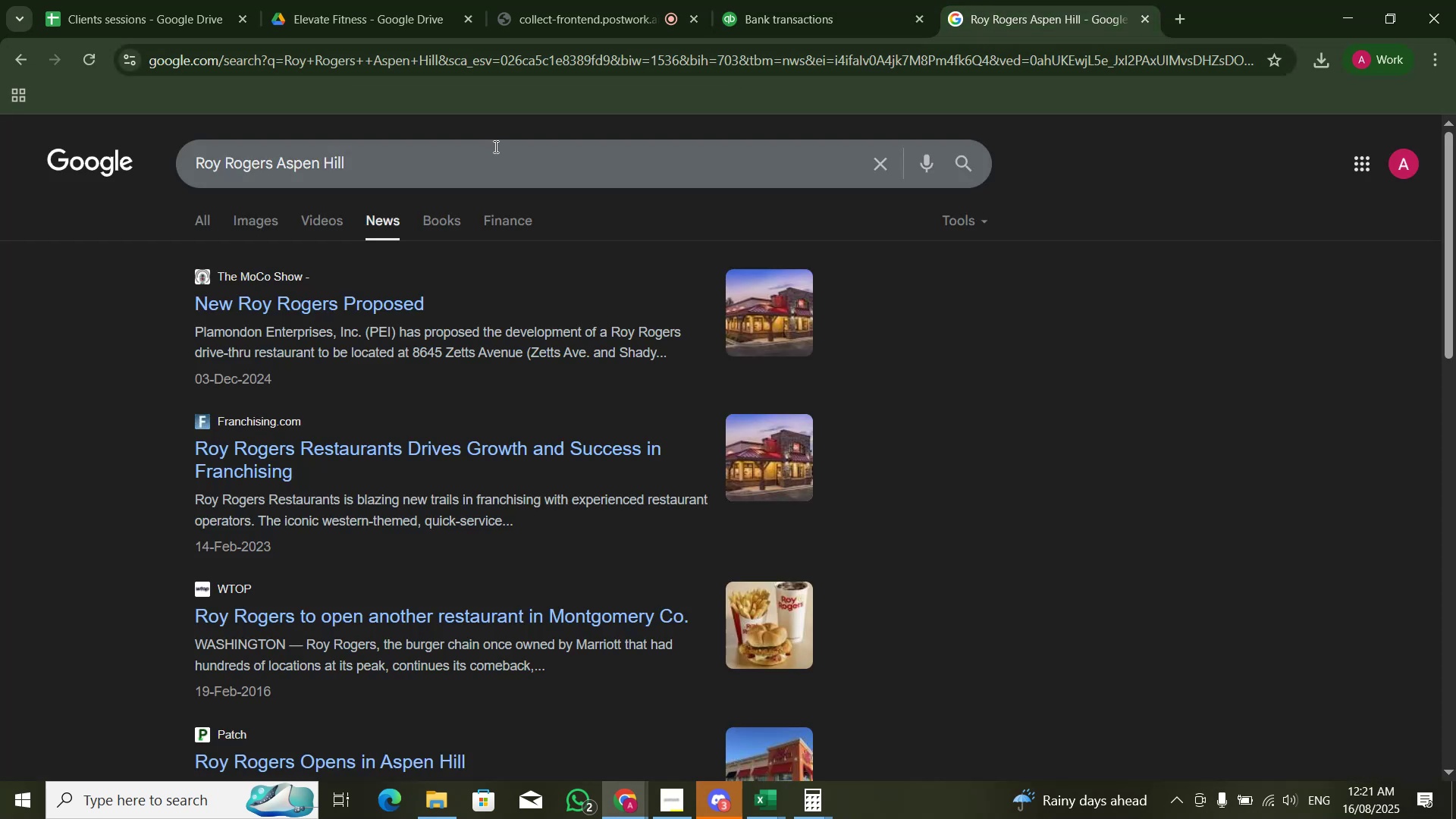 
left_click([494, 151])
 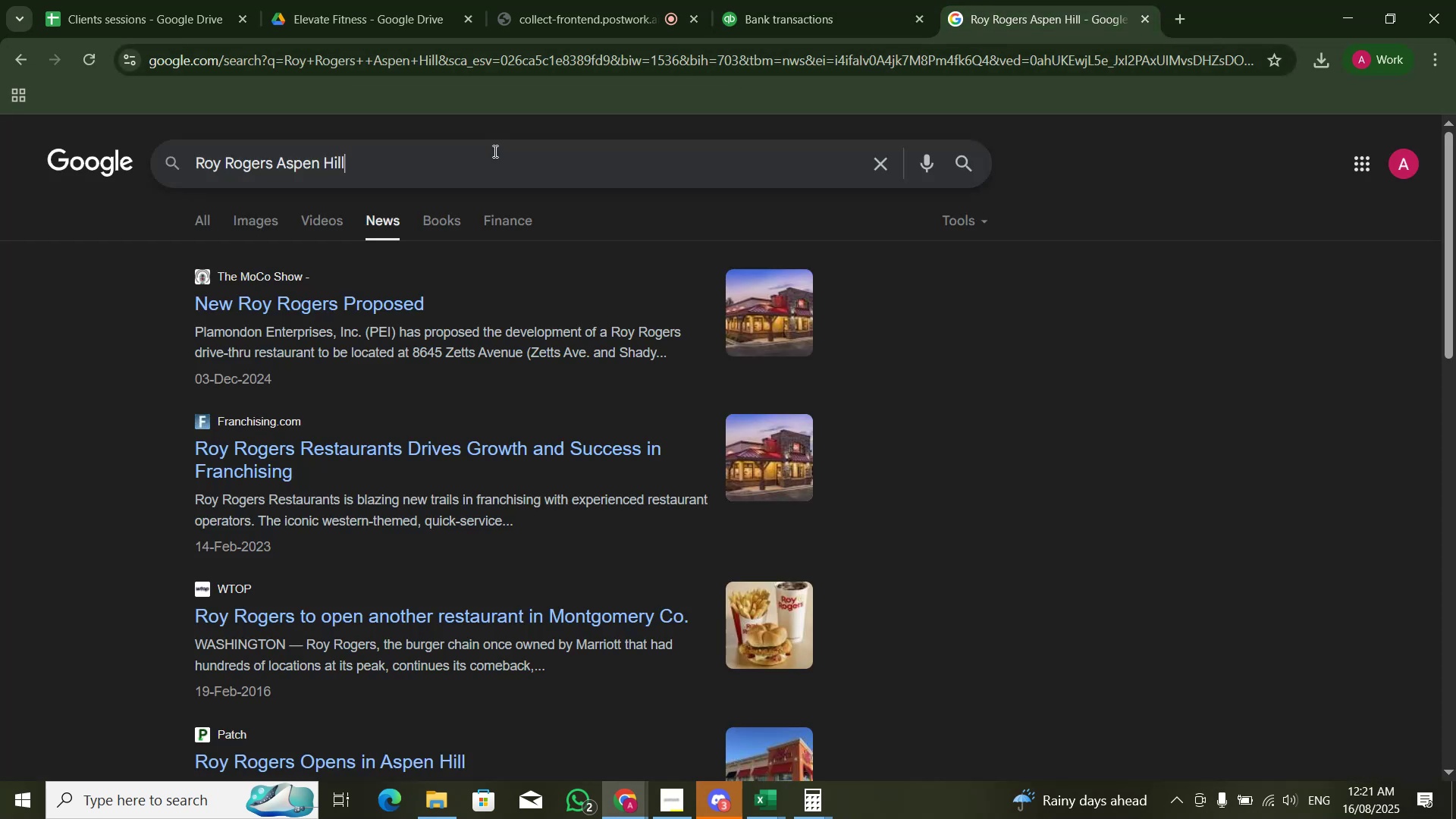 
key(Control+A)
 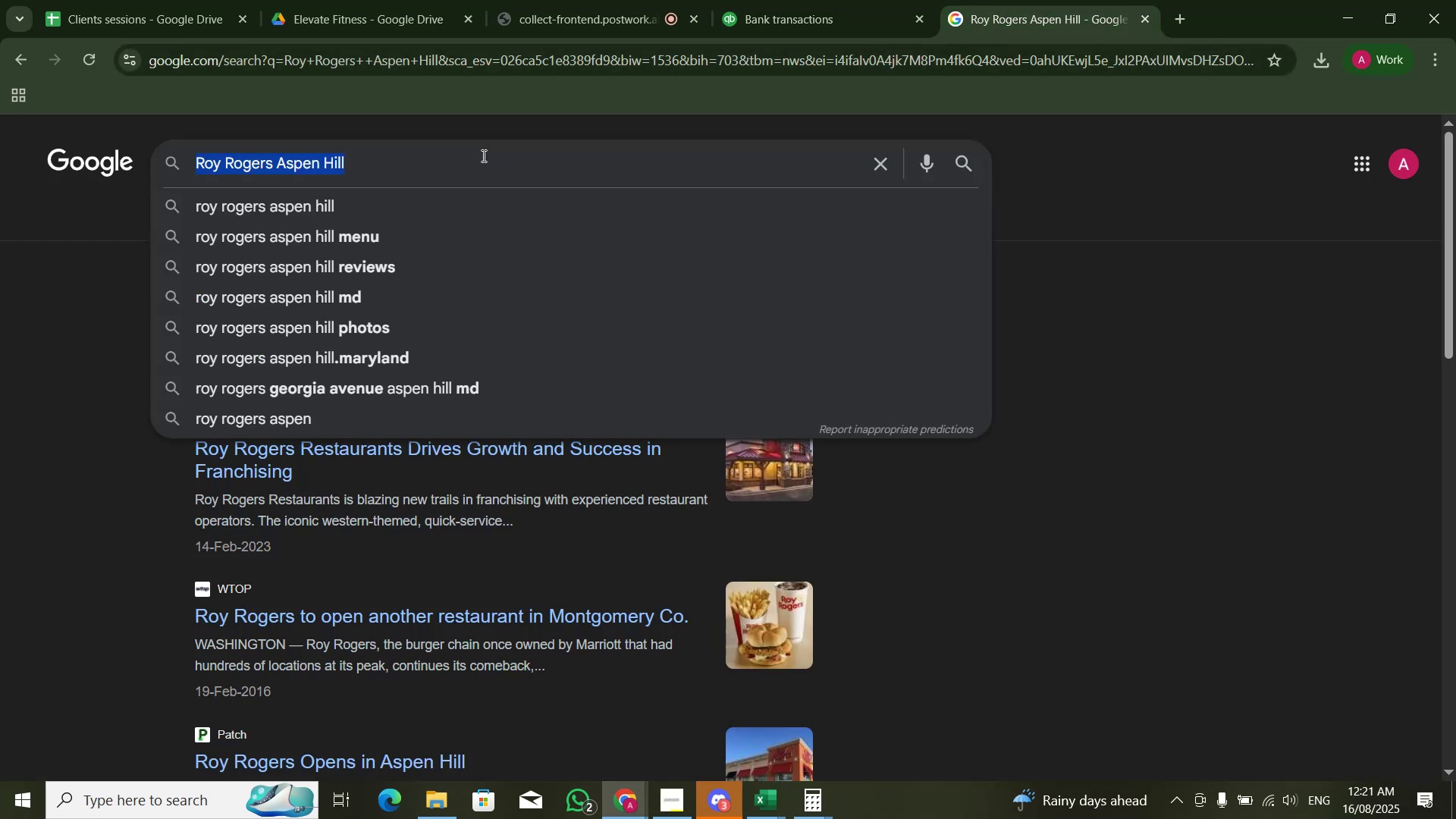 
key(Control+V)
 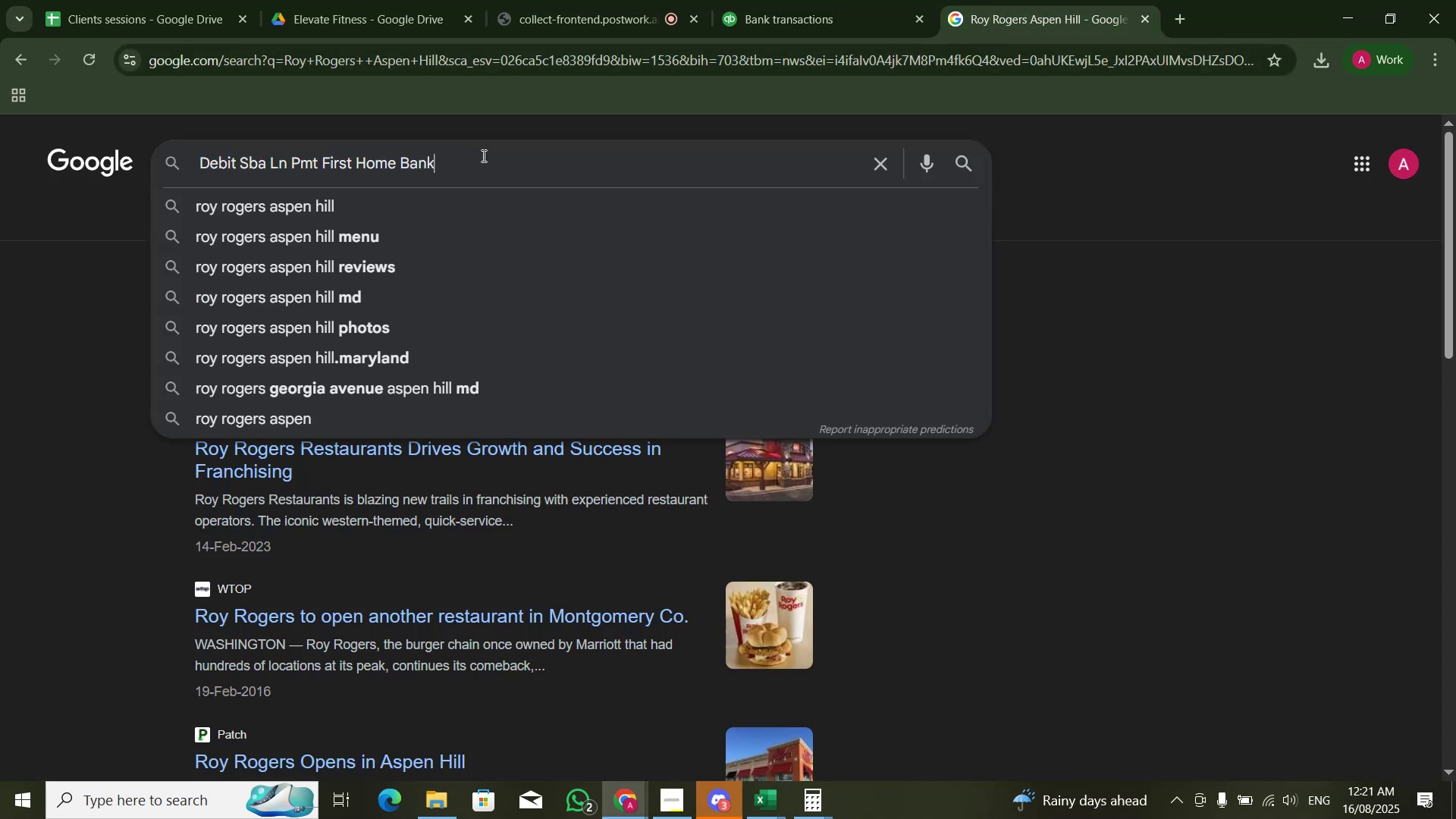 
key(NumpadEnter)
 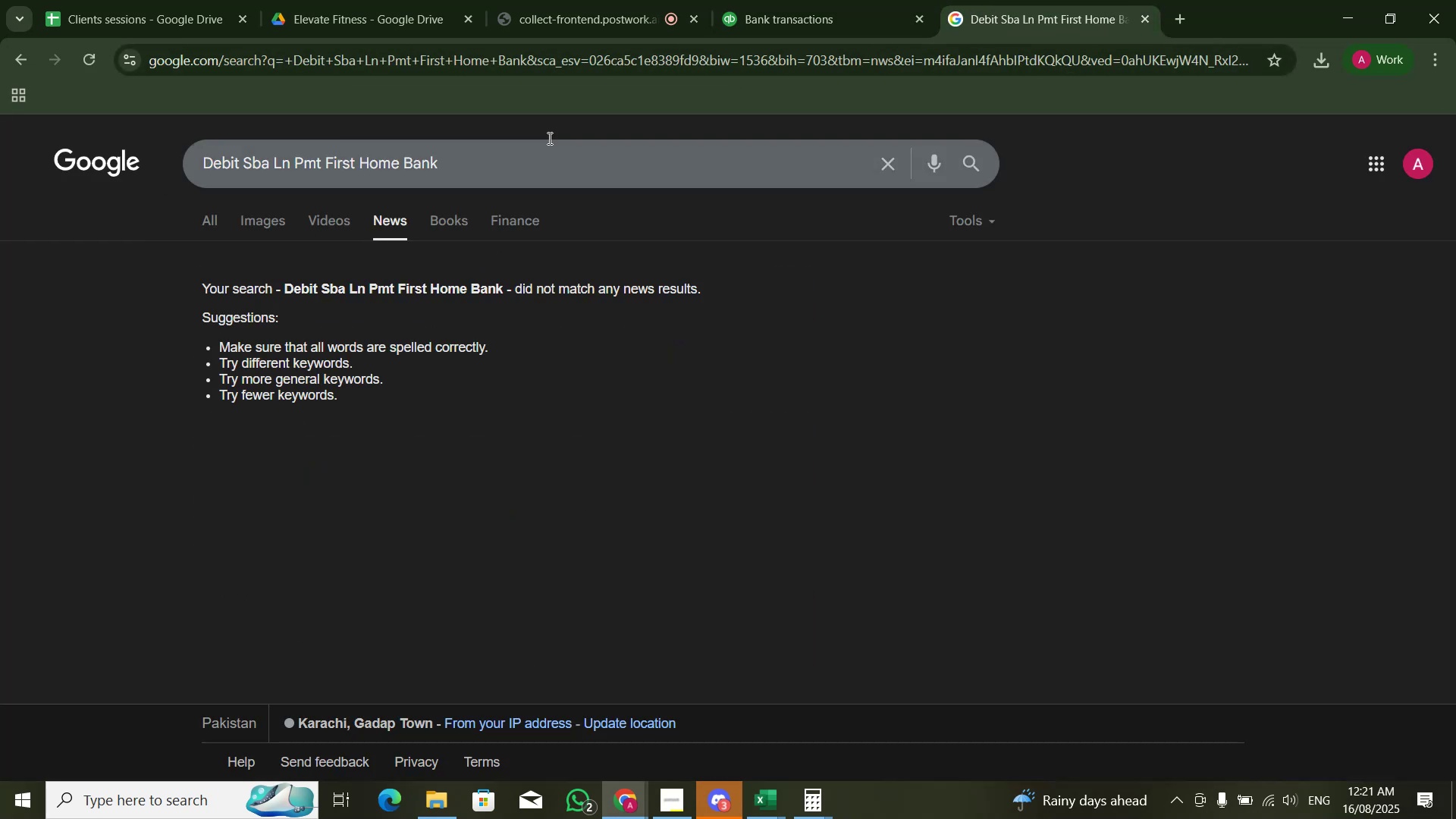 
left_click([836, 0])
 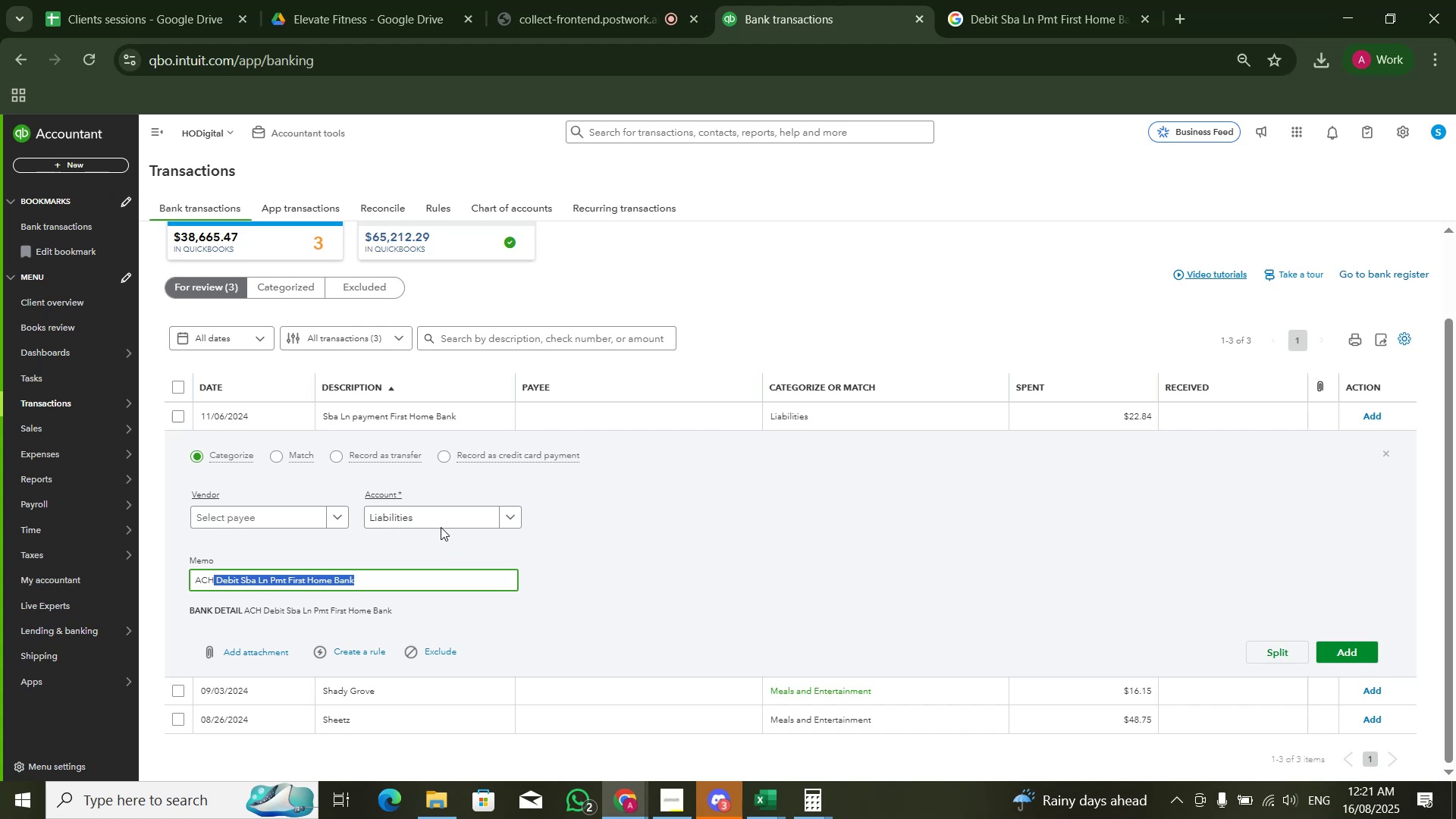 
left_click([441, 524])
 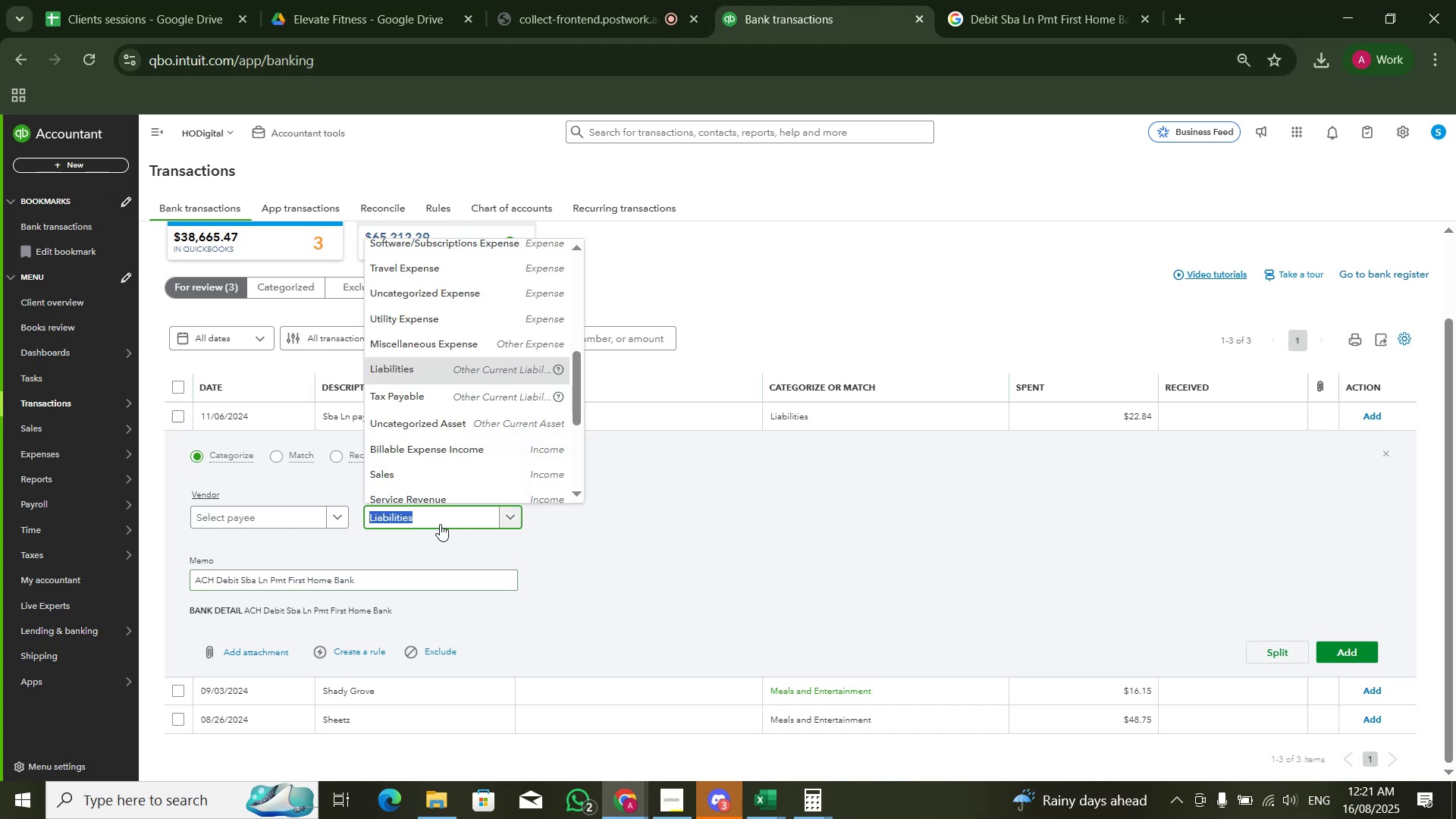 
type(bank)
 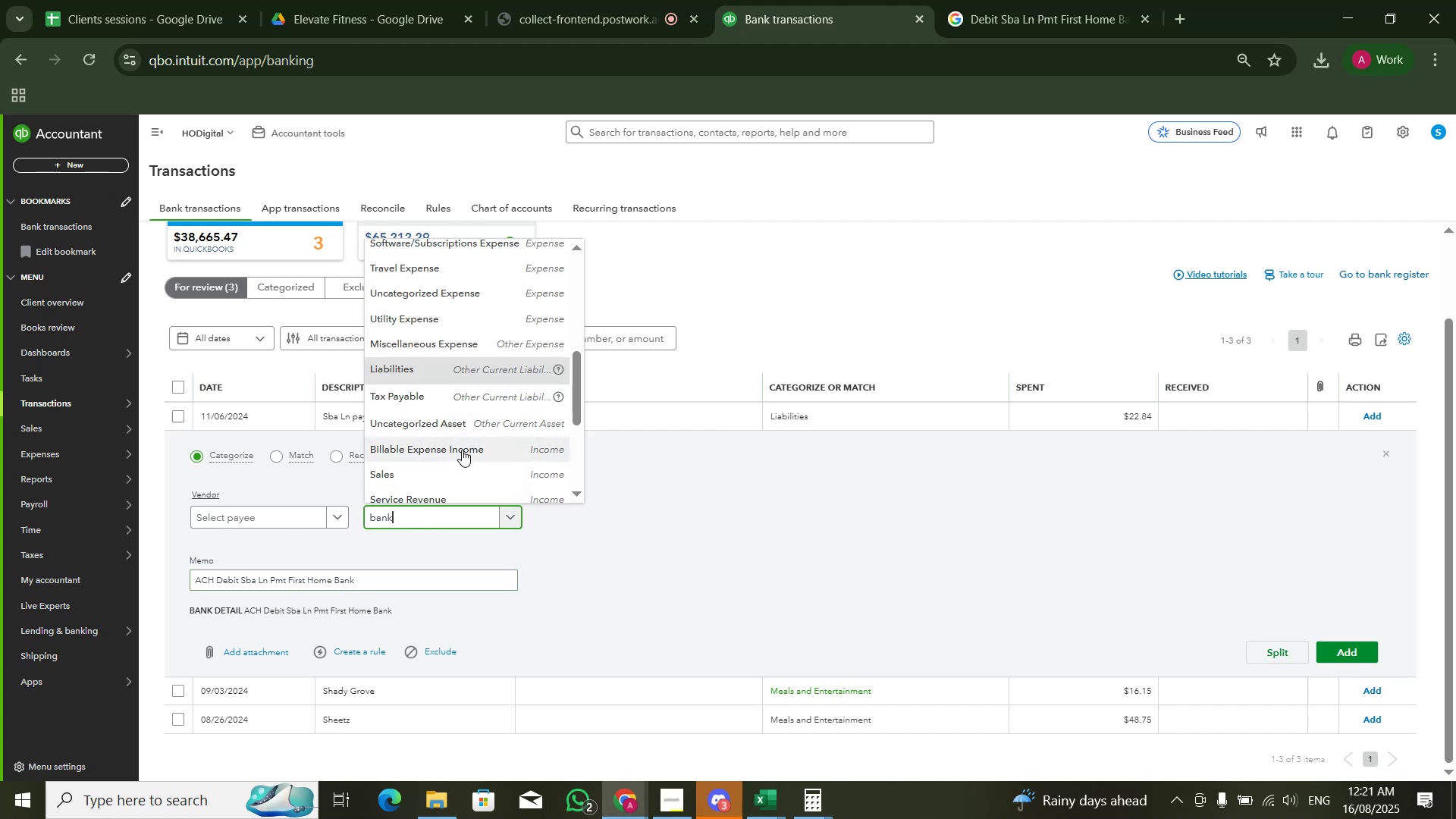 
scroll: coordinate [495, 290], scroll_direction: up, amount: 4.0
 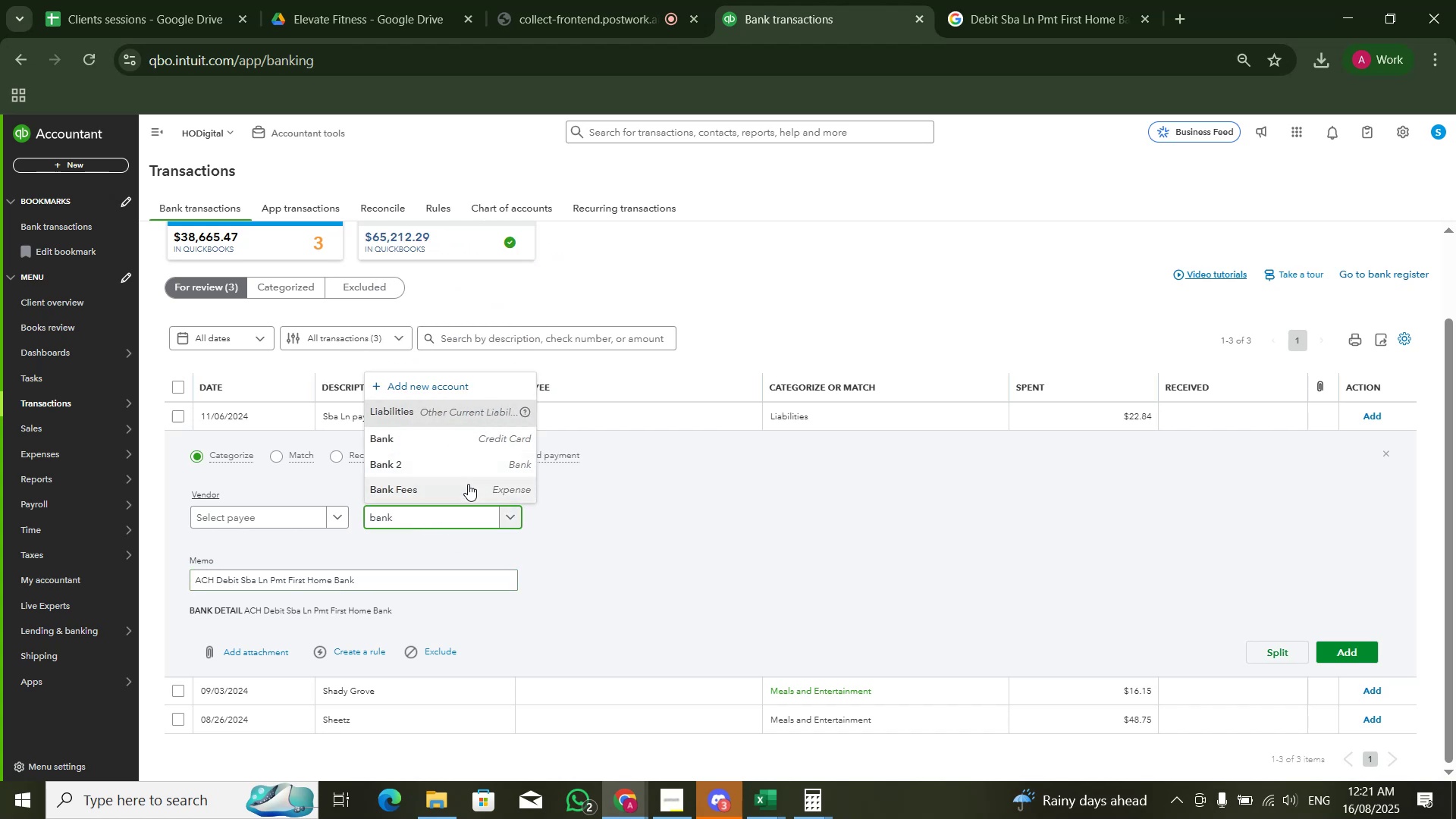 
left_click([468, 485])
 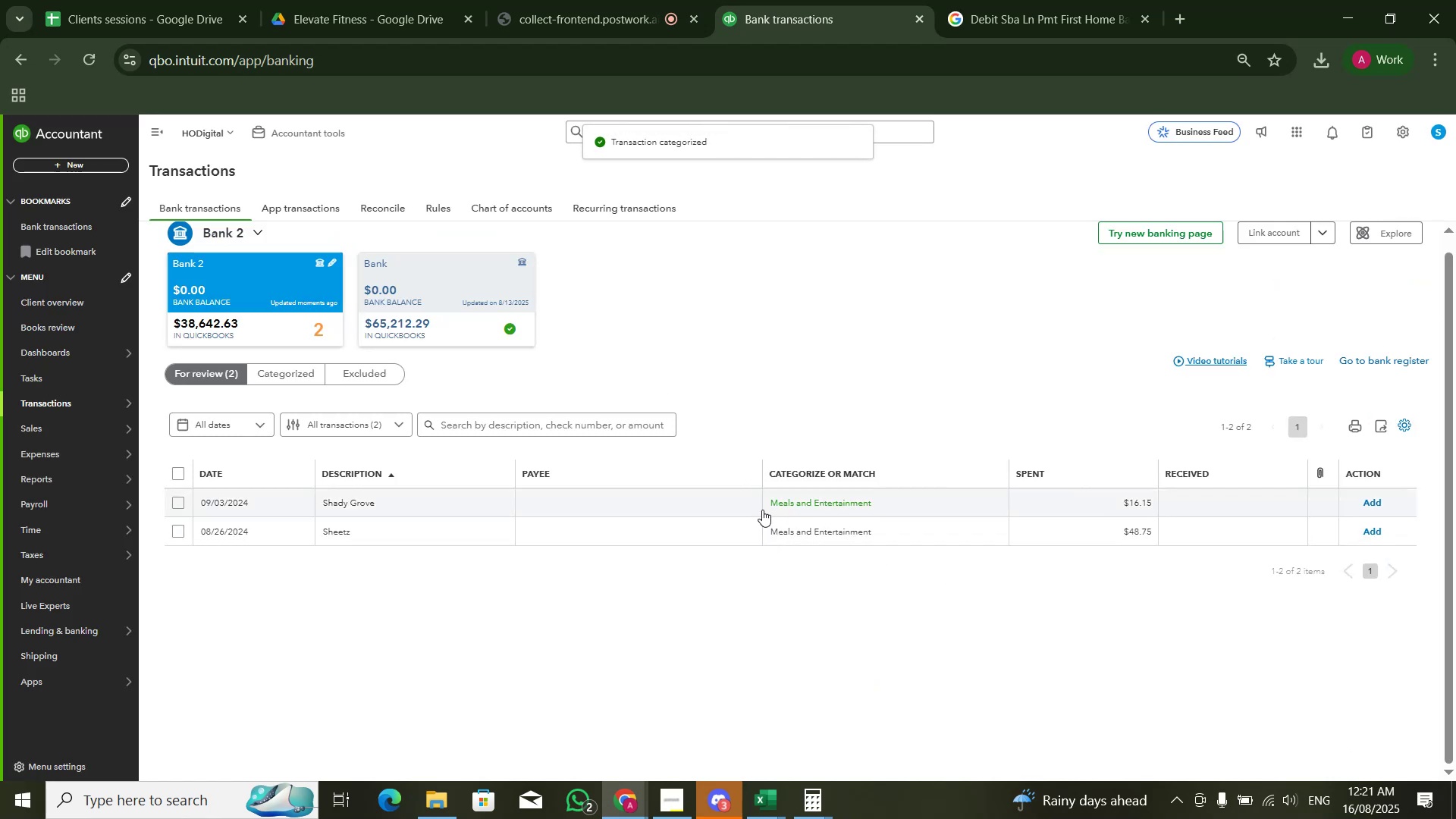 
left_click([730, 507])
 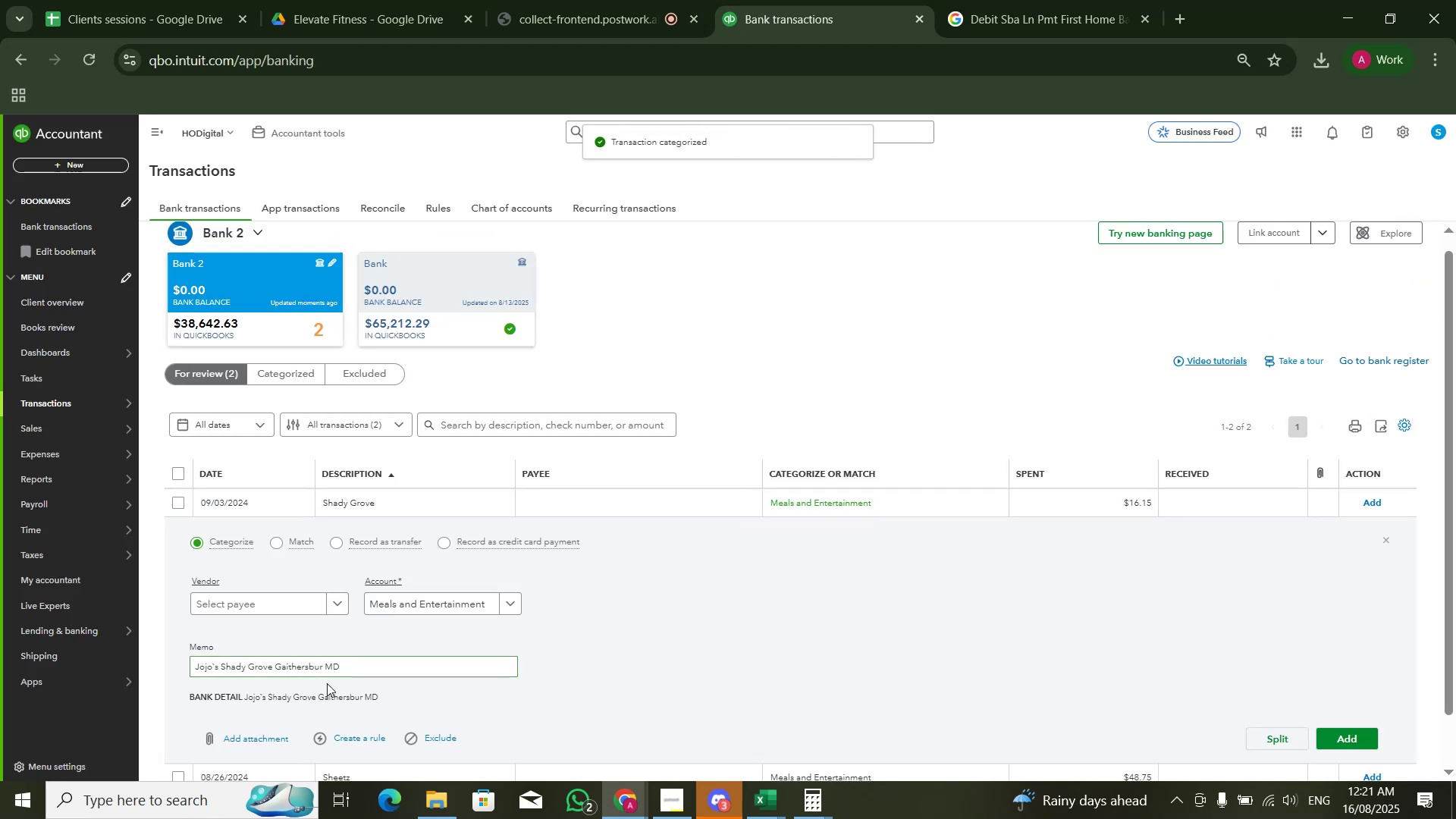 
left_click([361, 672])
 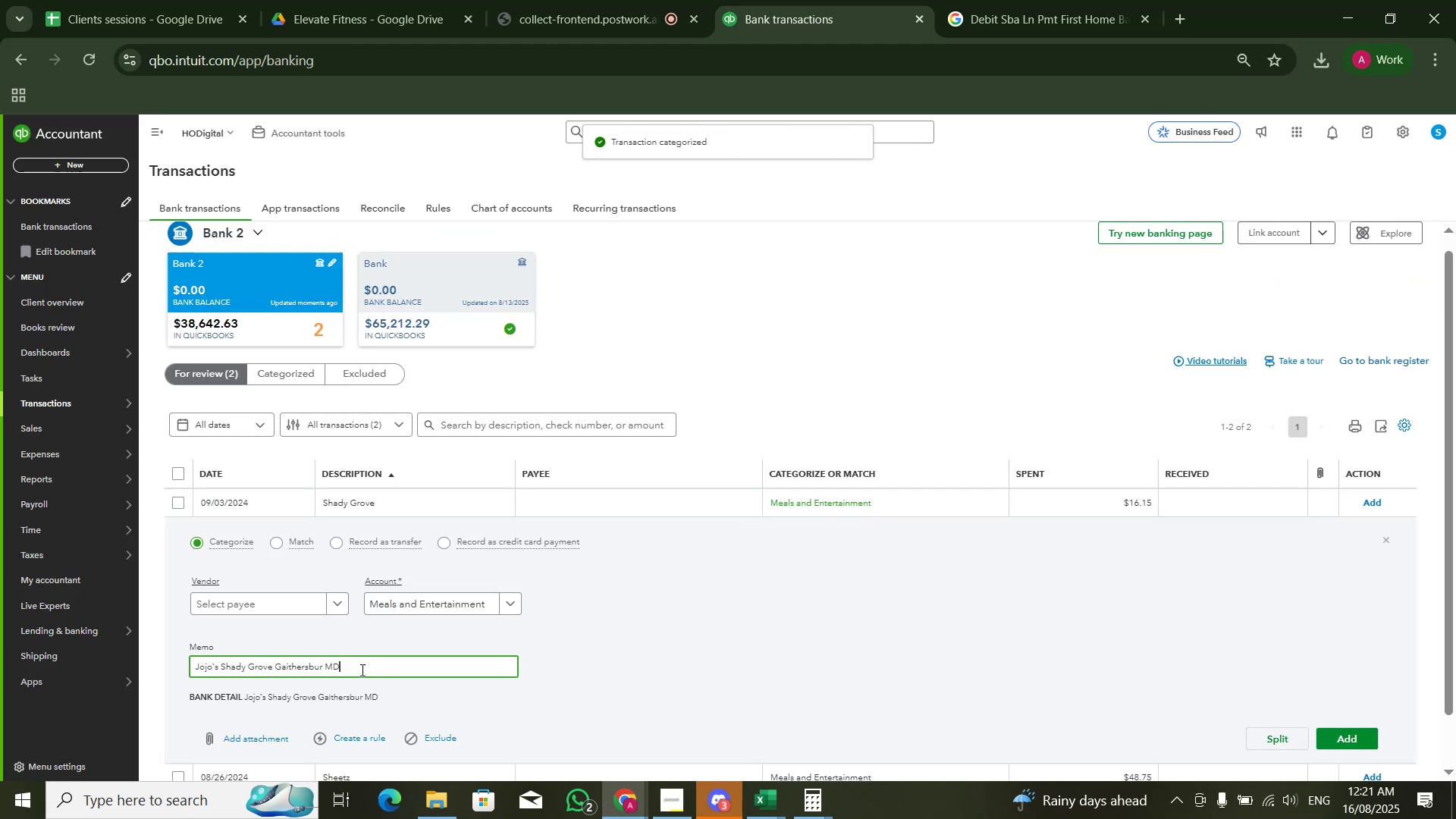 
key(Control+A)
 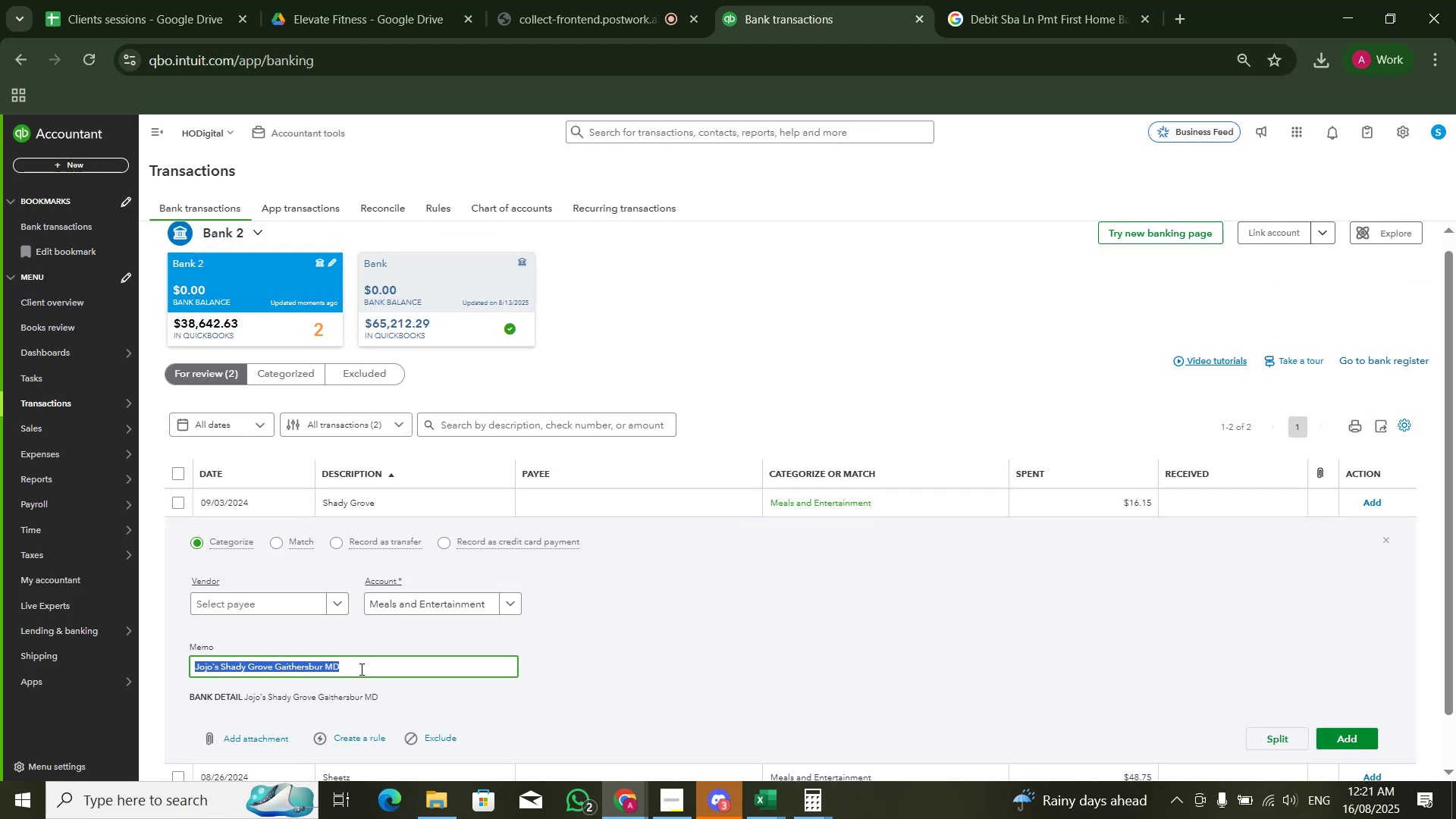 
key(Control+C)
 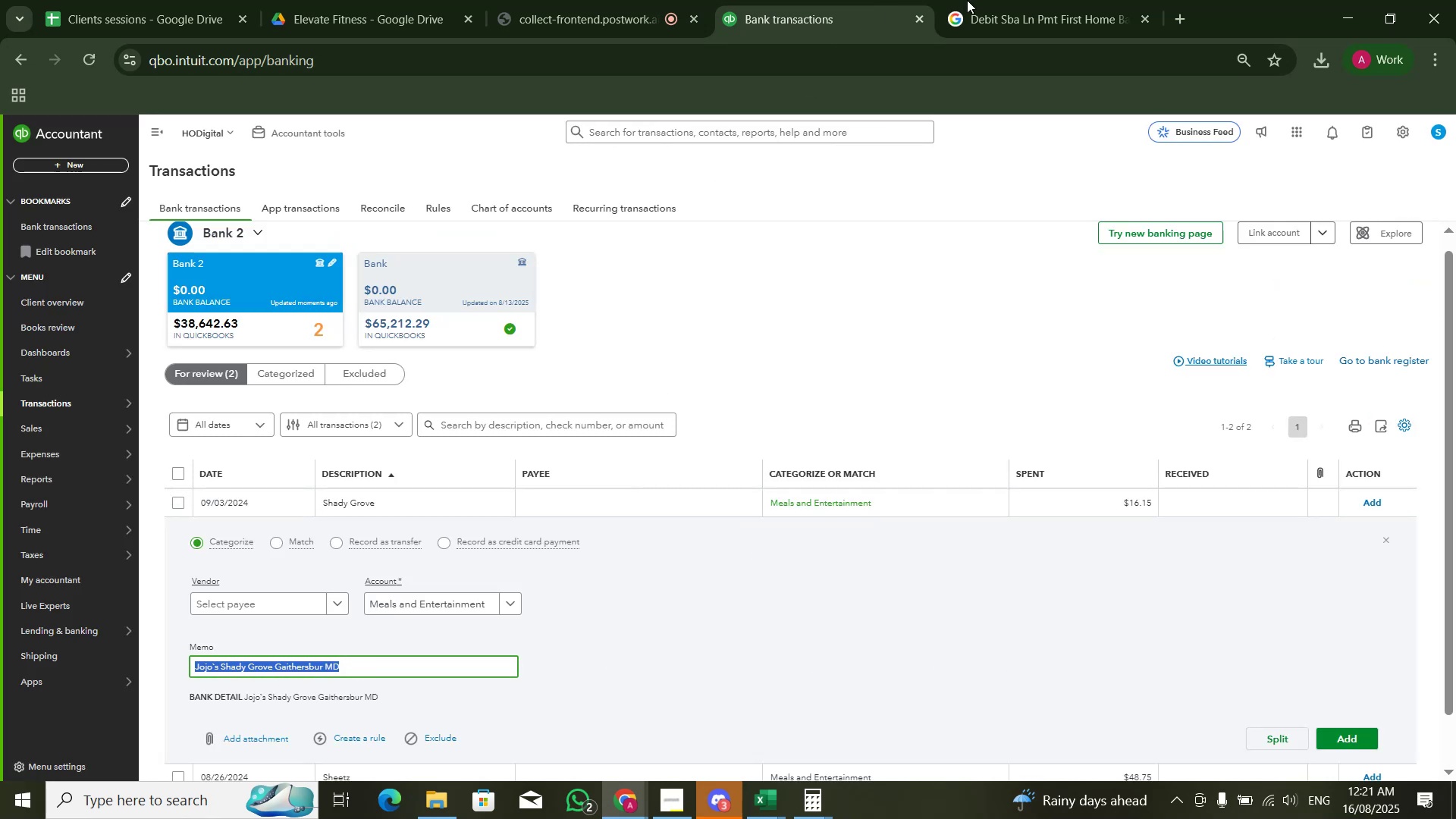 
left_click([1020, 0])
 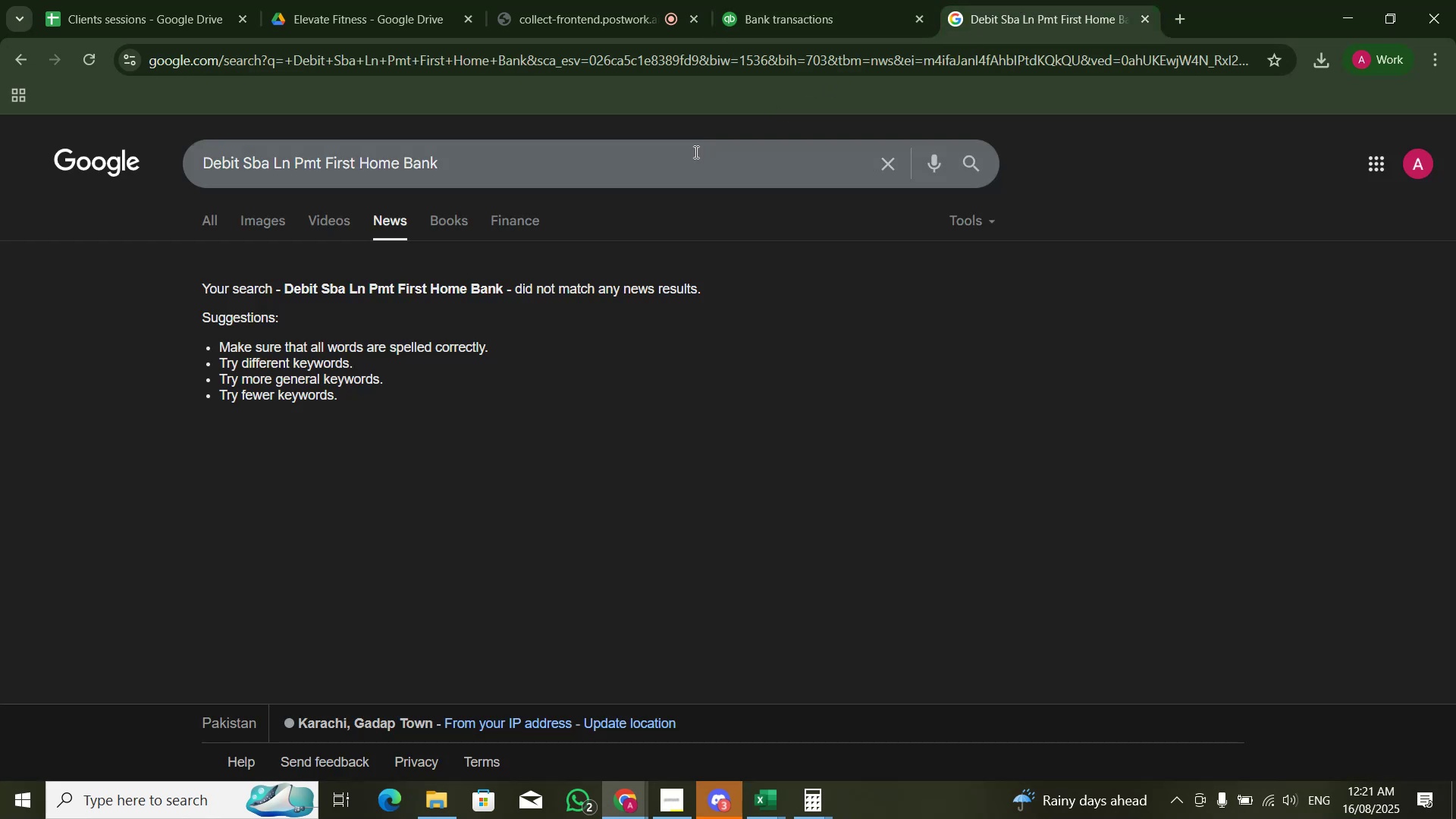 
double_click([695, 152])
 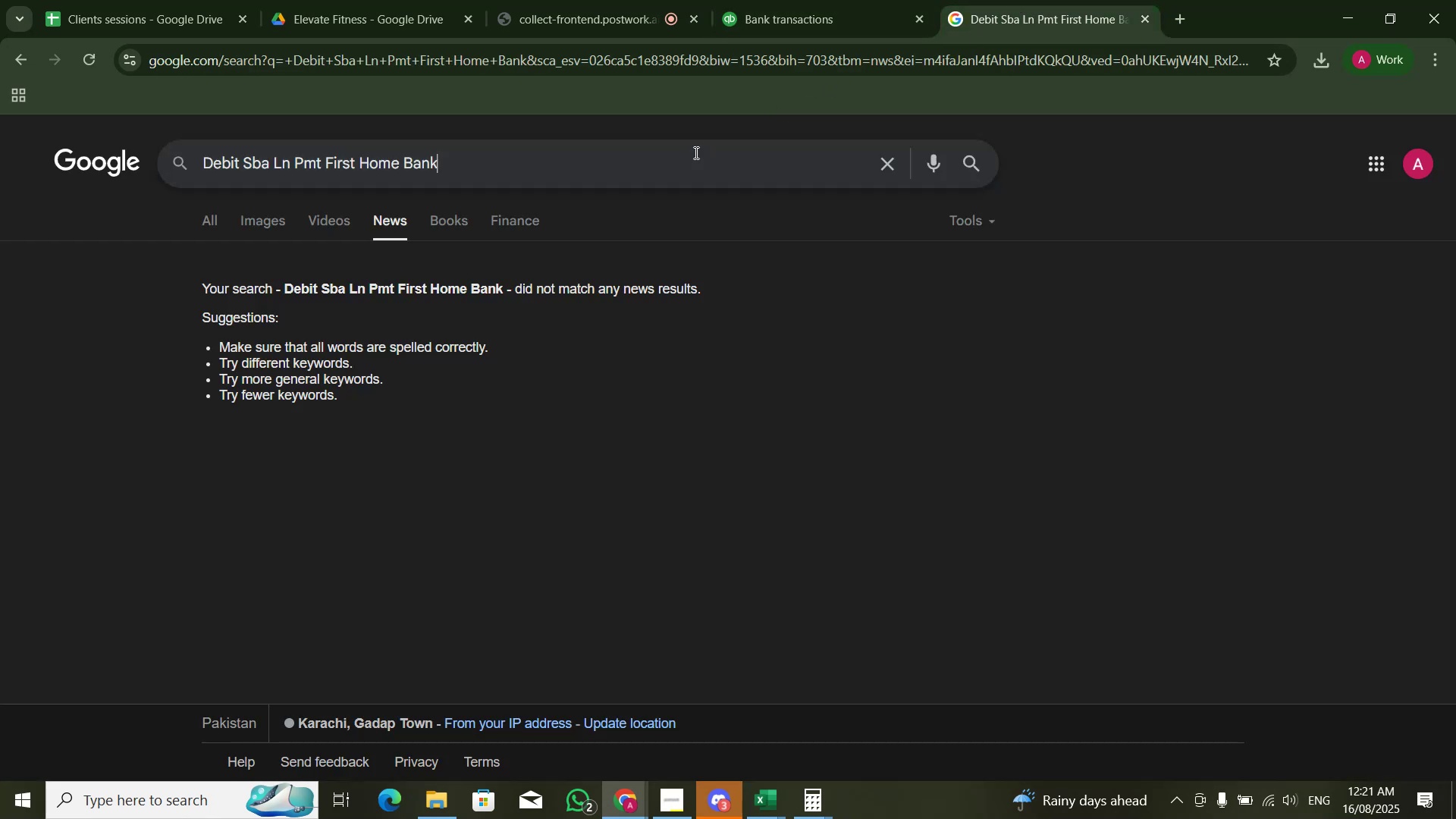 
key(Control+A)
 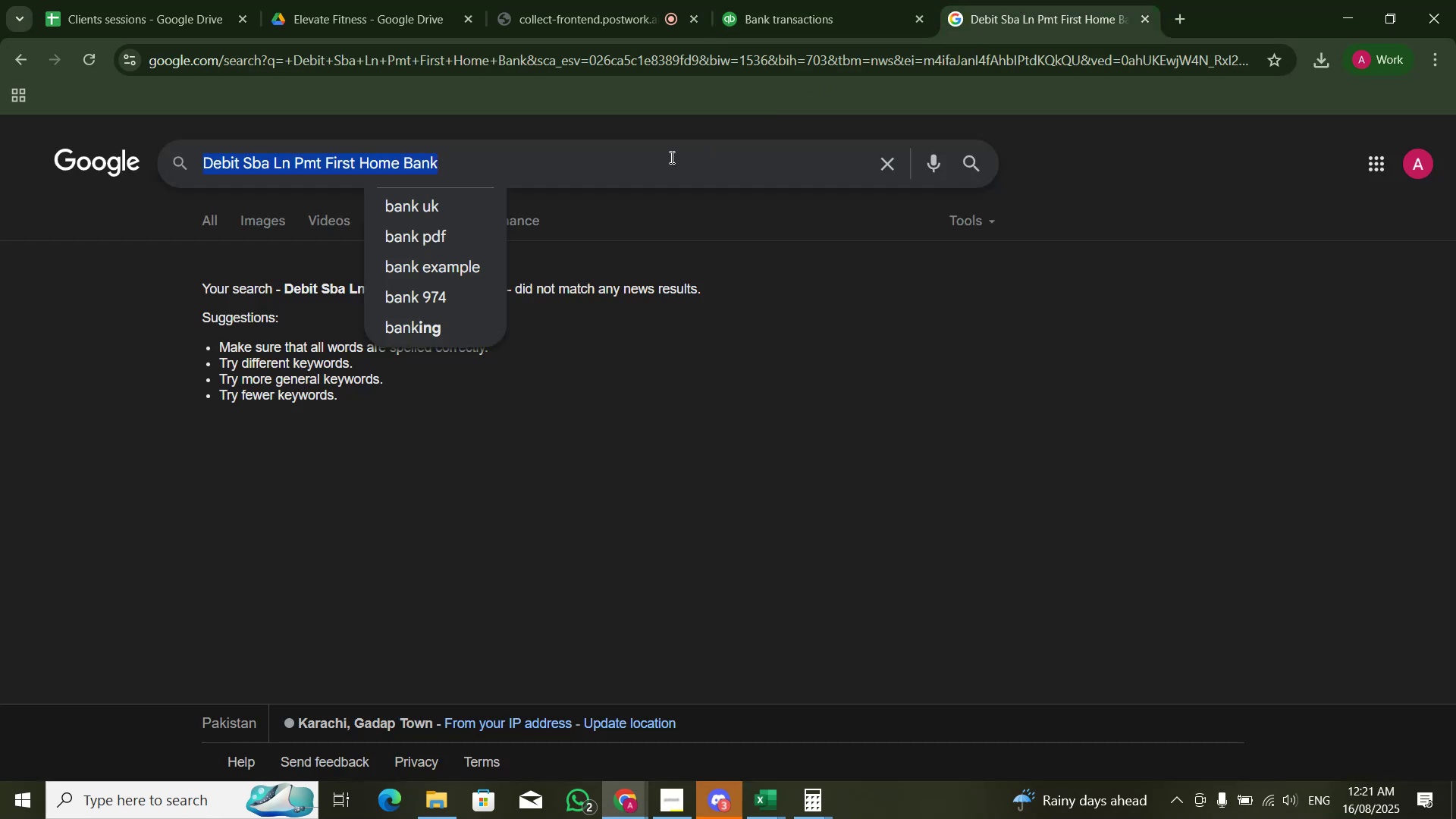 
key(Control+V)
 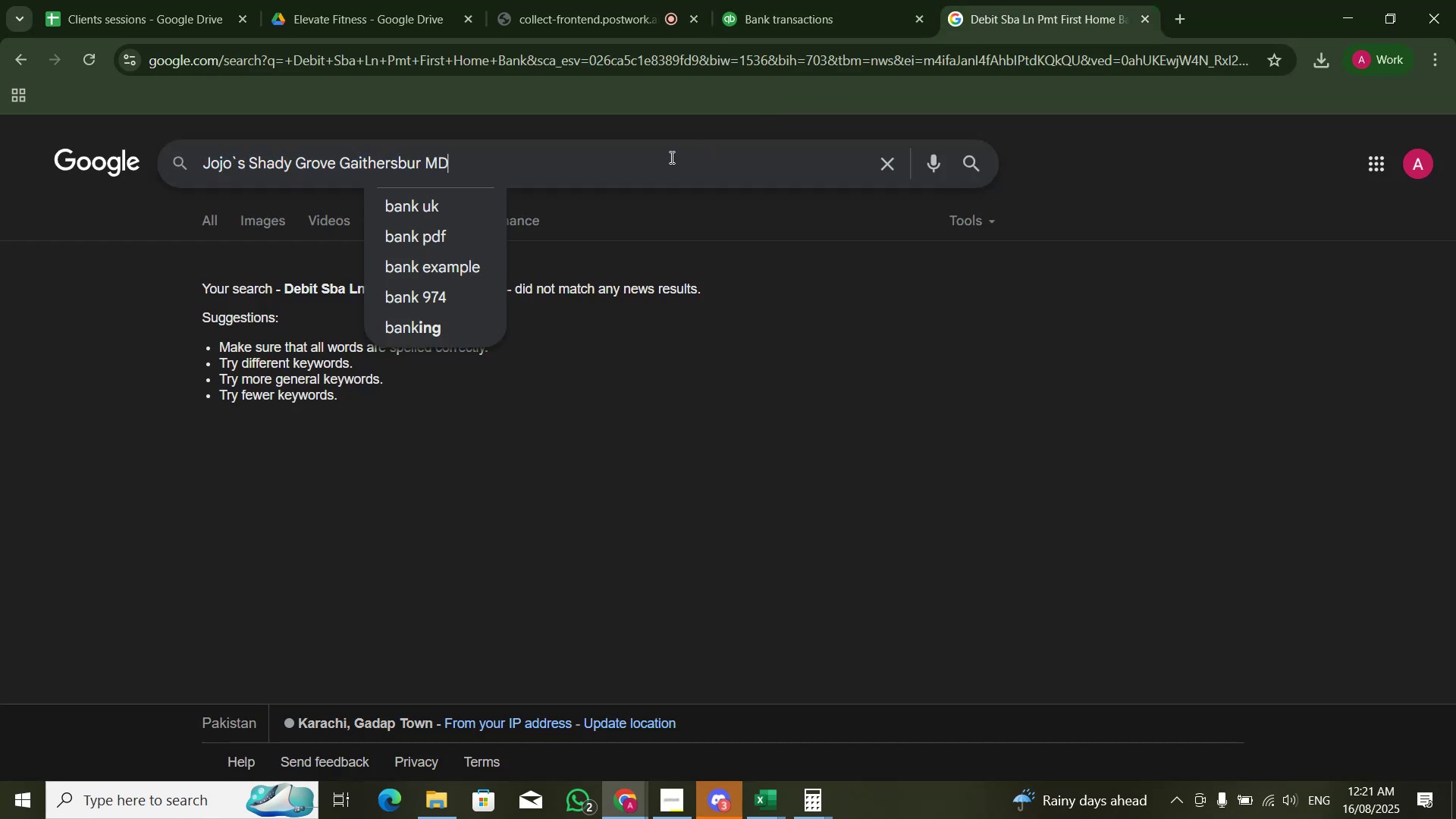 
key(NumpadEnter)
 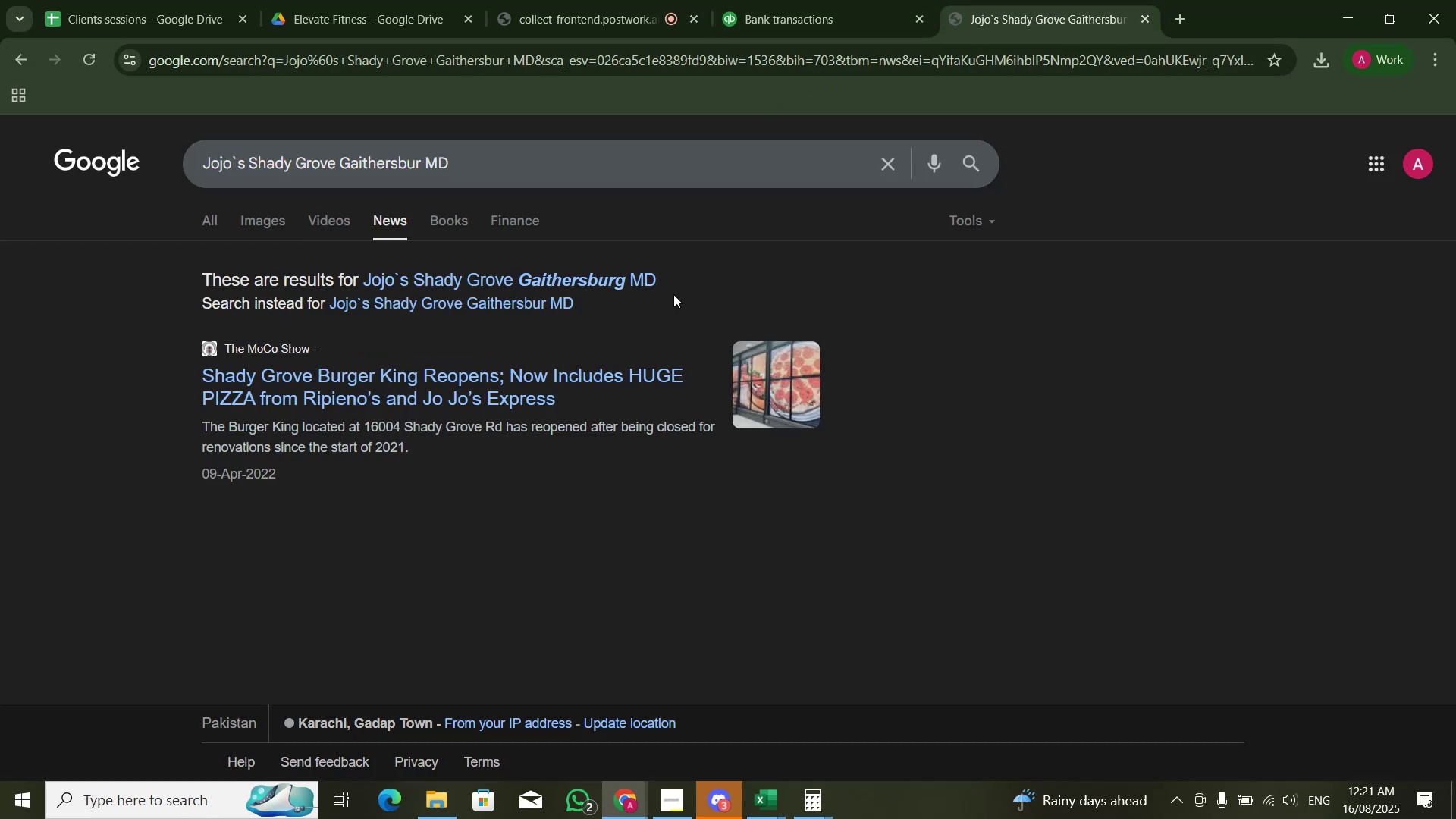 
left_click([792, 0])
 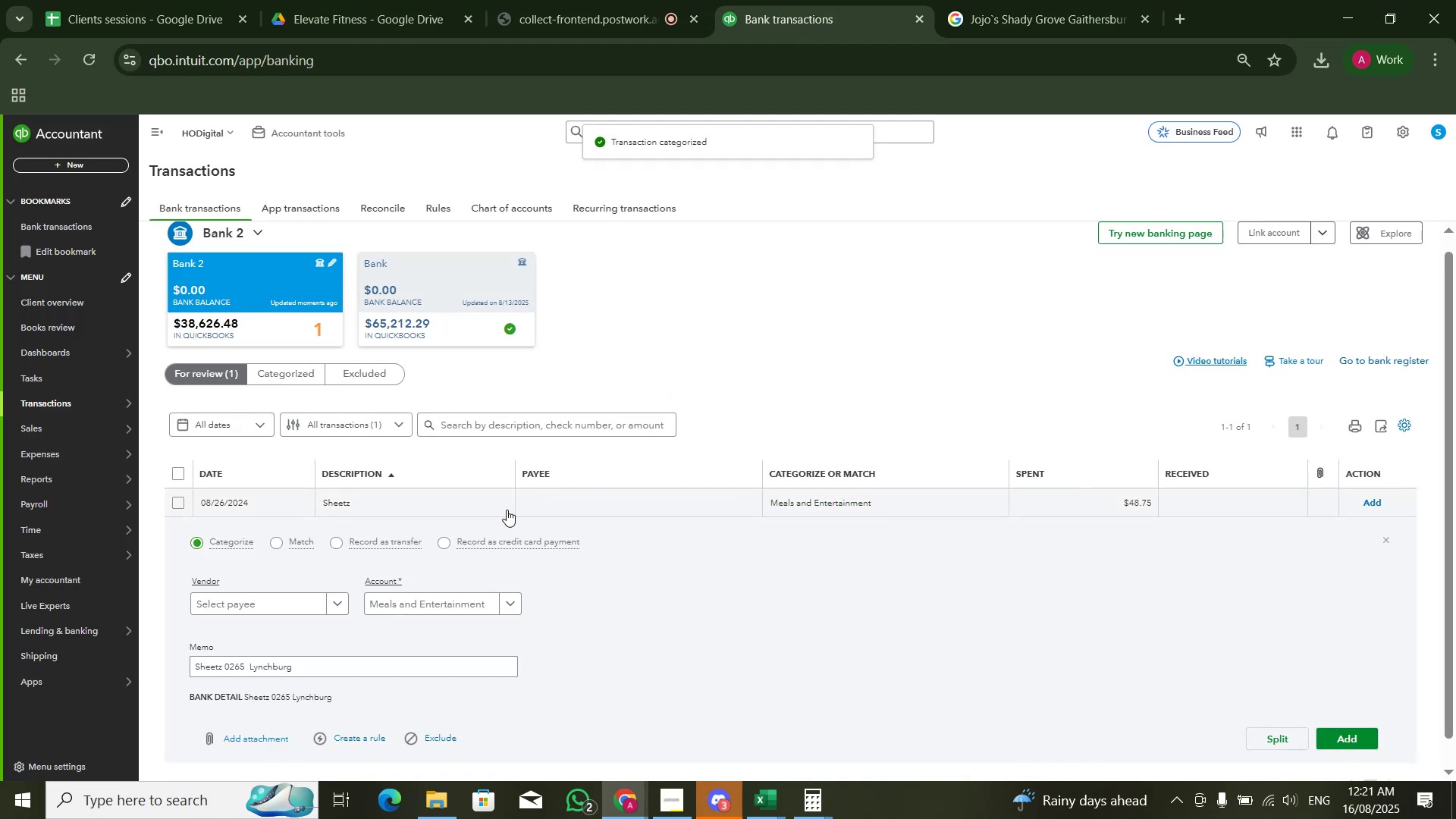 
wait(5.19)
 